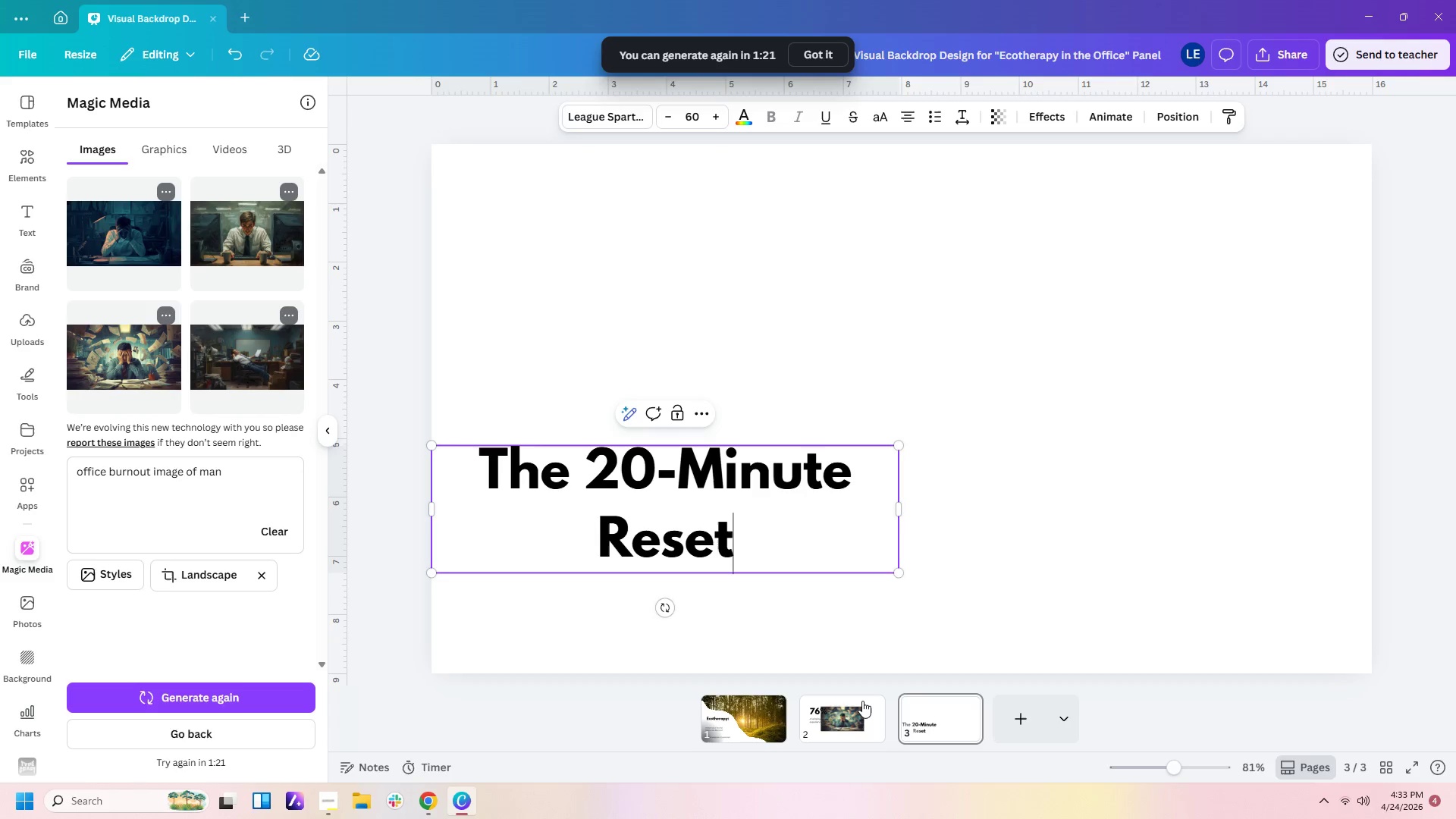 
left_click([1023, 482])
 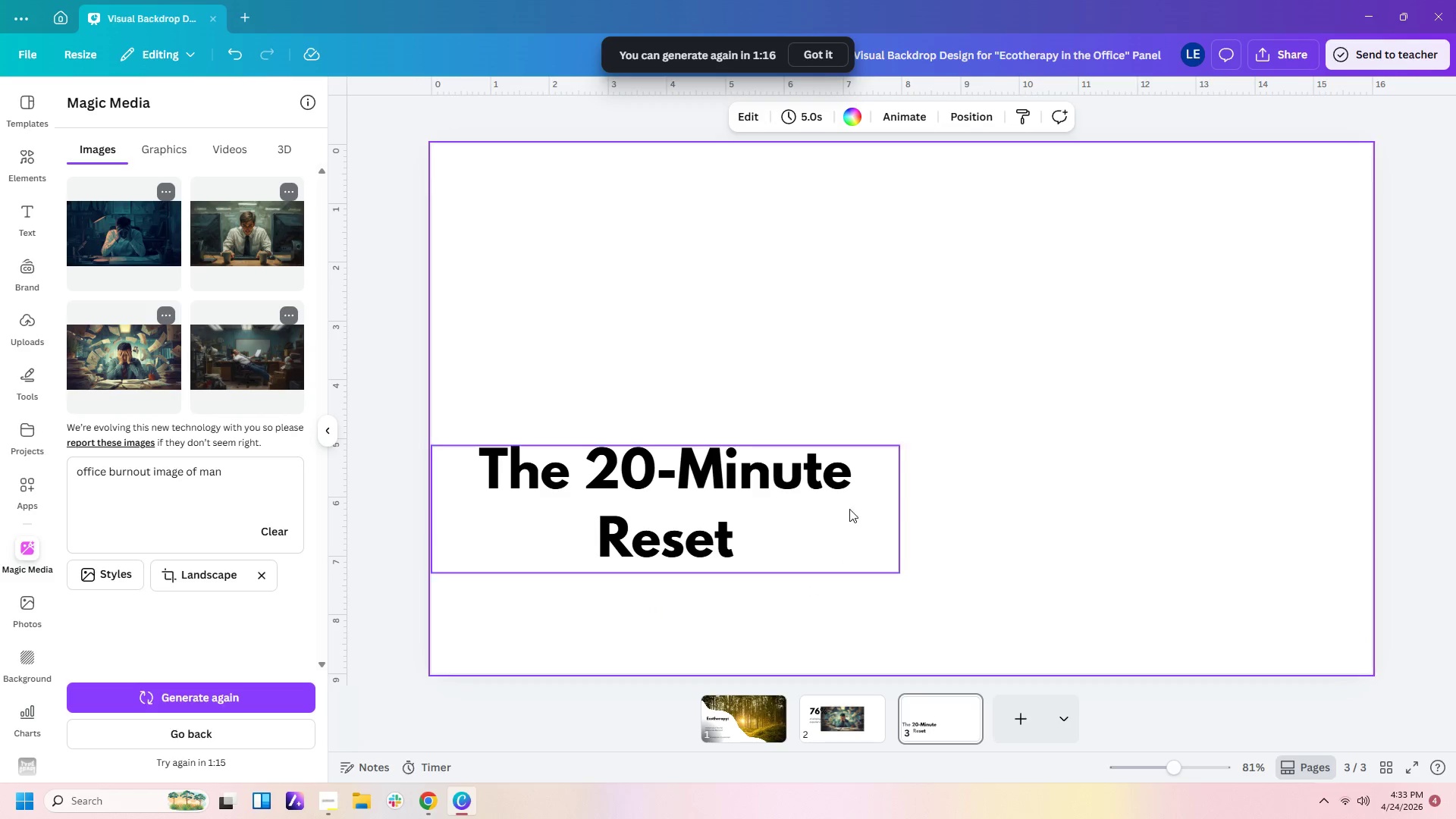 
left_click_drag(start_coordinate=[843, 513], to_coordinate=[1195, 488])
 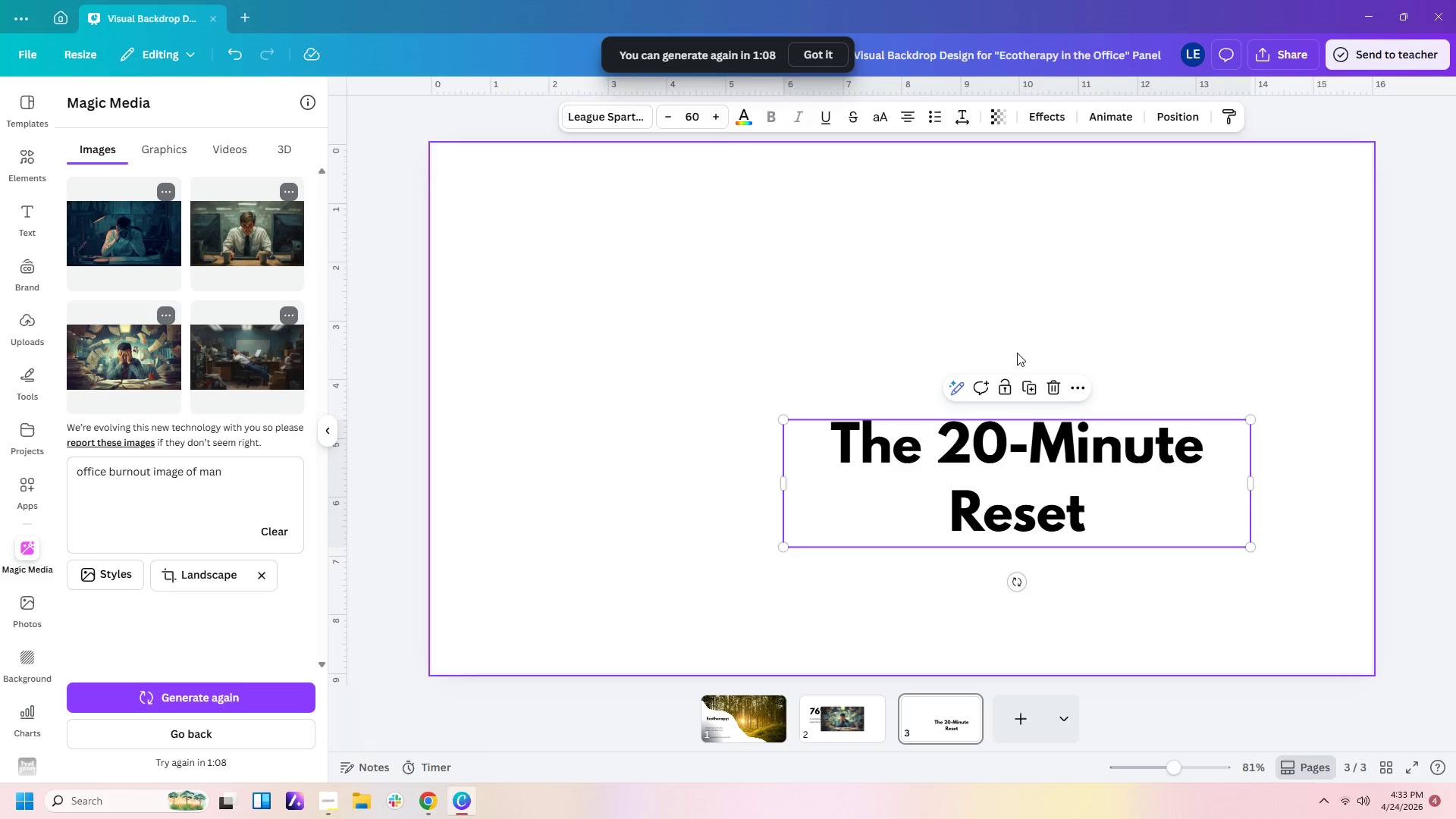 
wait(7.66)
 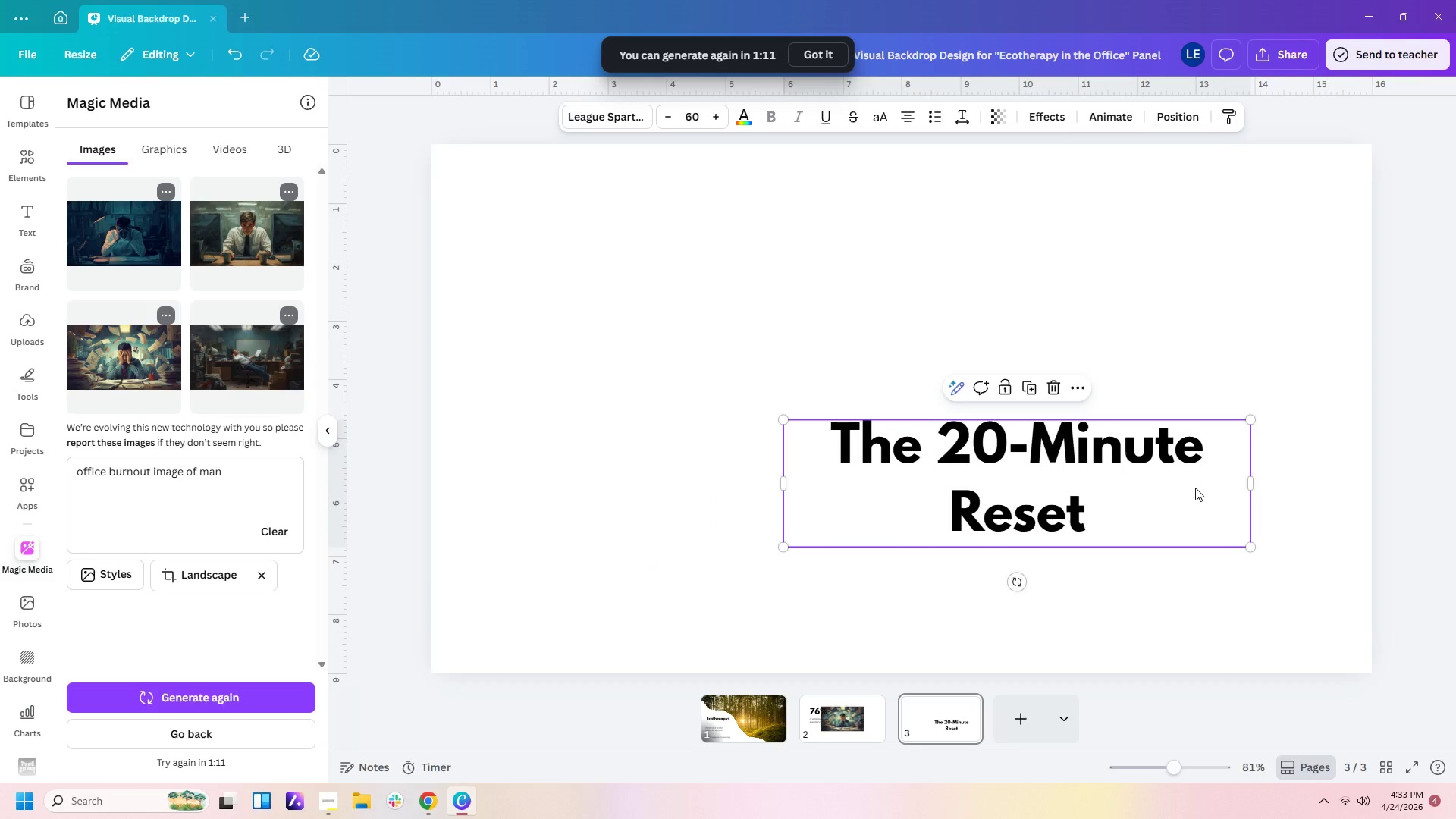 
left_click_drag(start_coordinate=[1087, 486], to_coordinate=[1088, 469])
 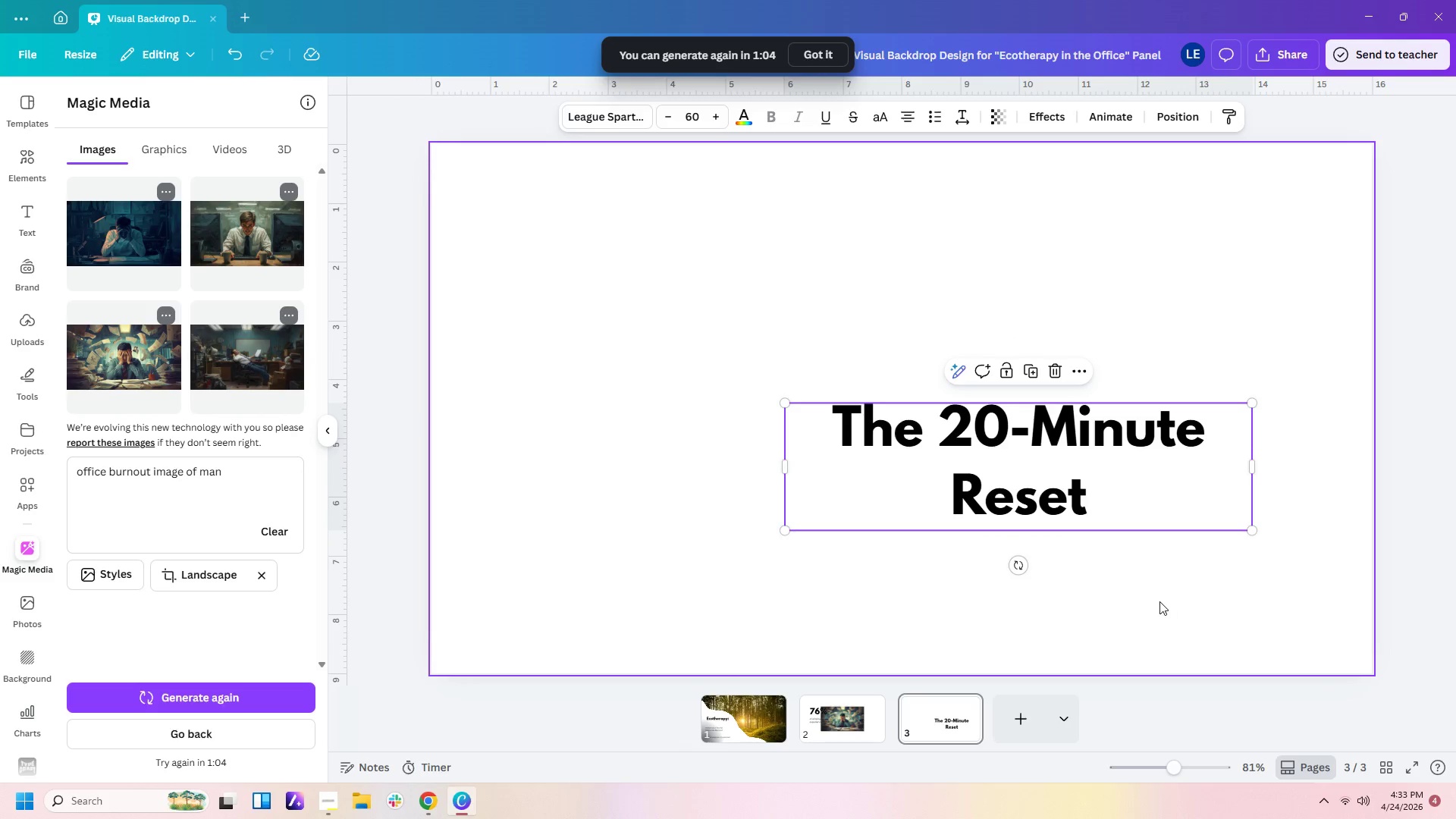 
left_click([1156, 601])
 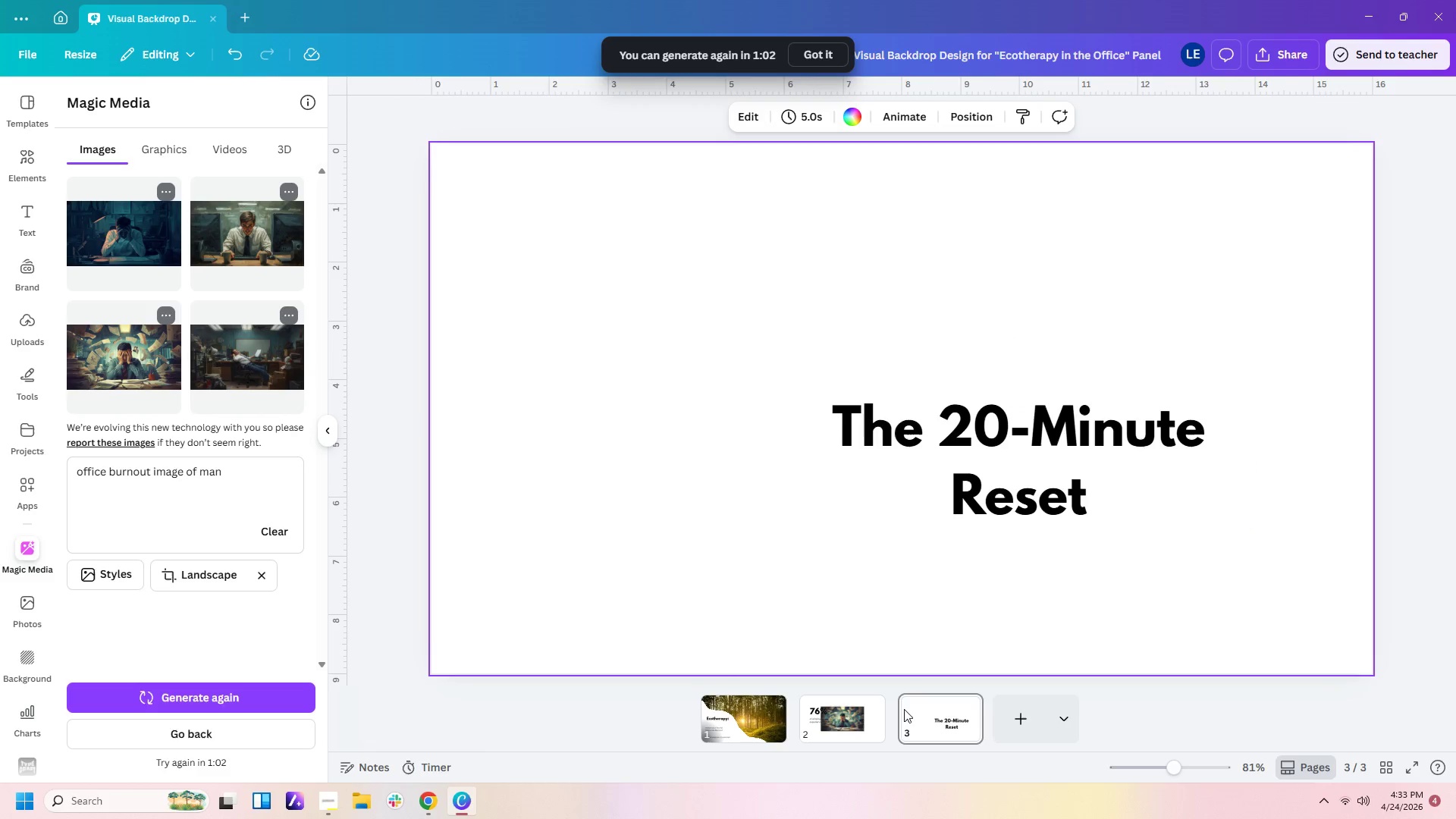 
left_click([874, 725])
 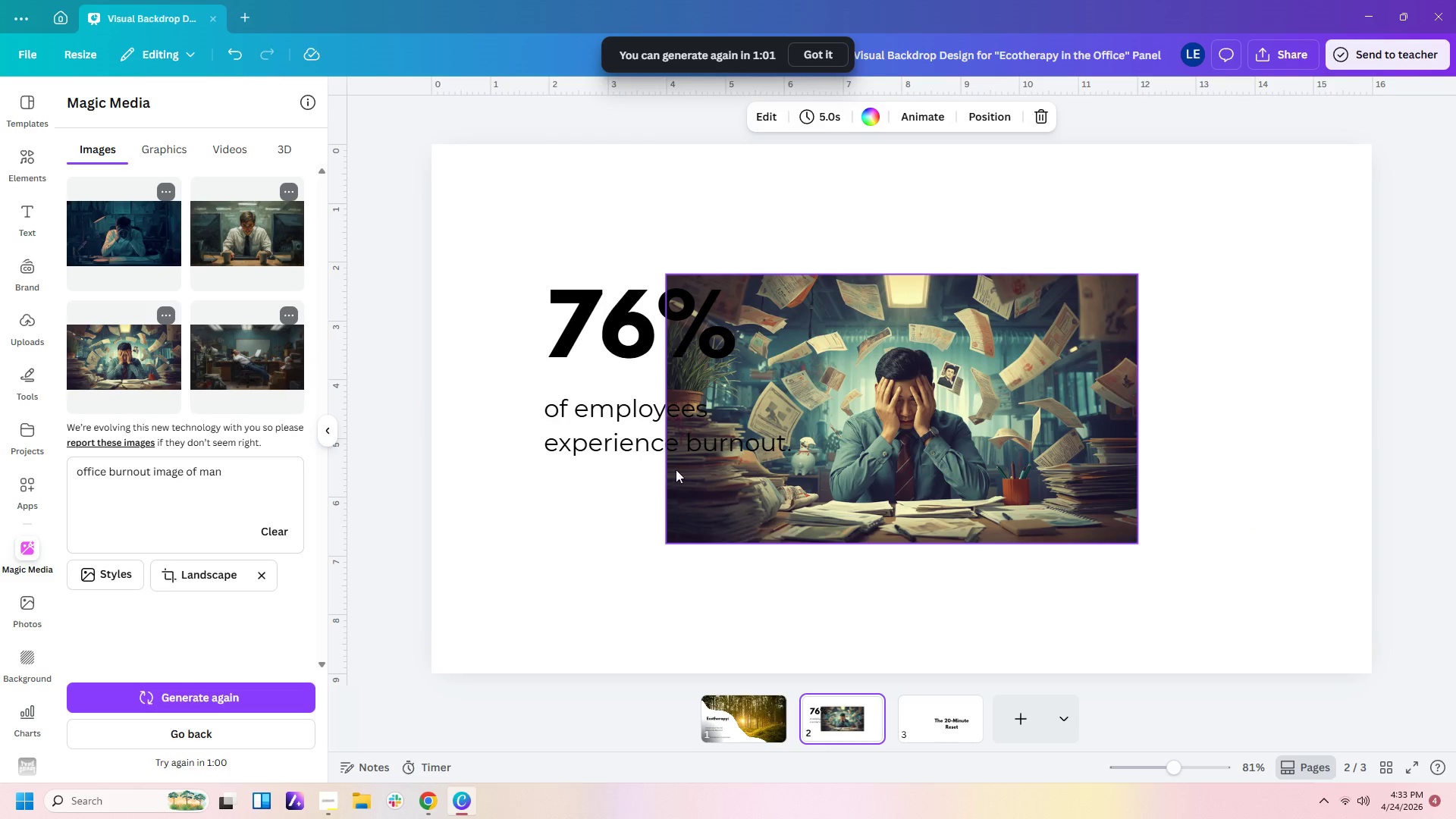 
left_click([620, 438])
 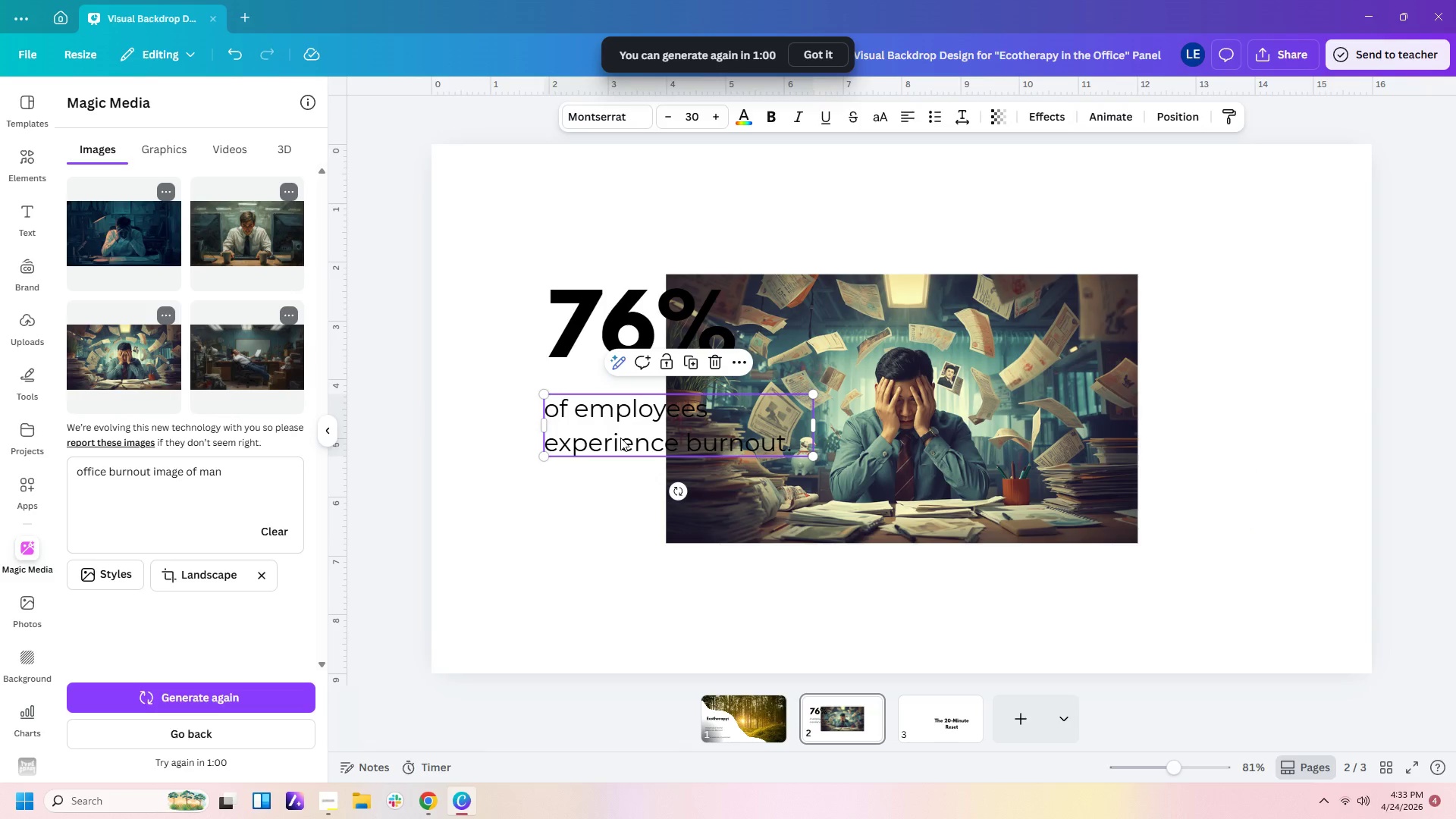 
key(Control+C)
 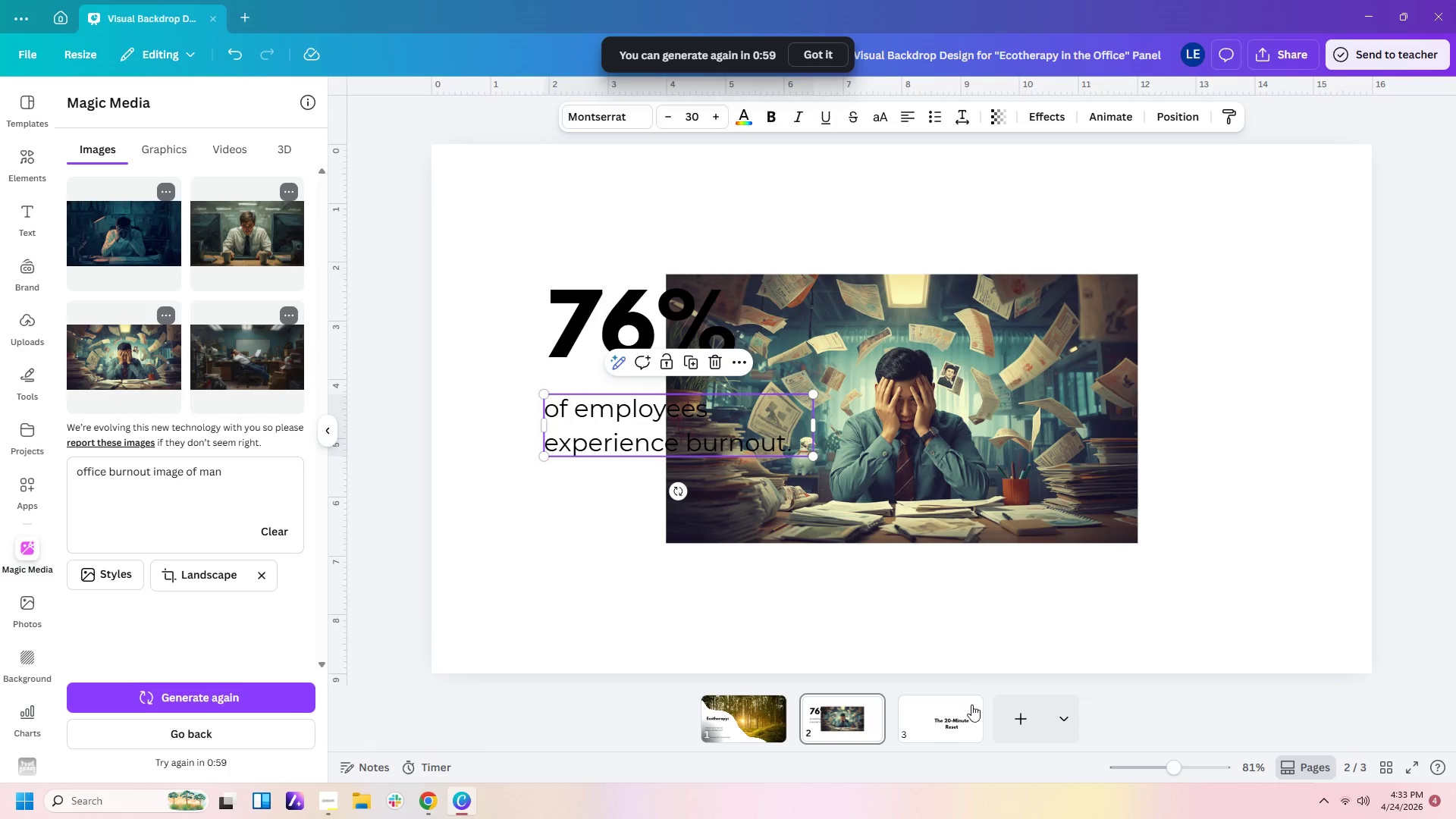 
left_click([957, 714])
 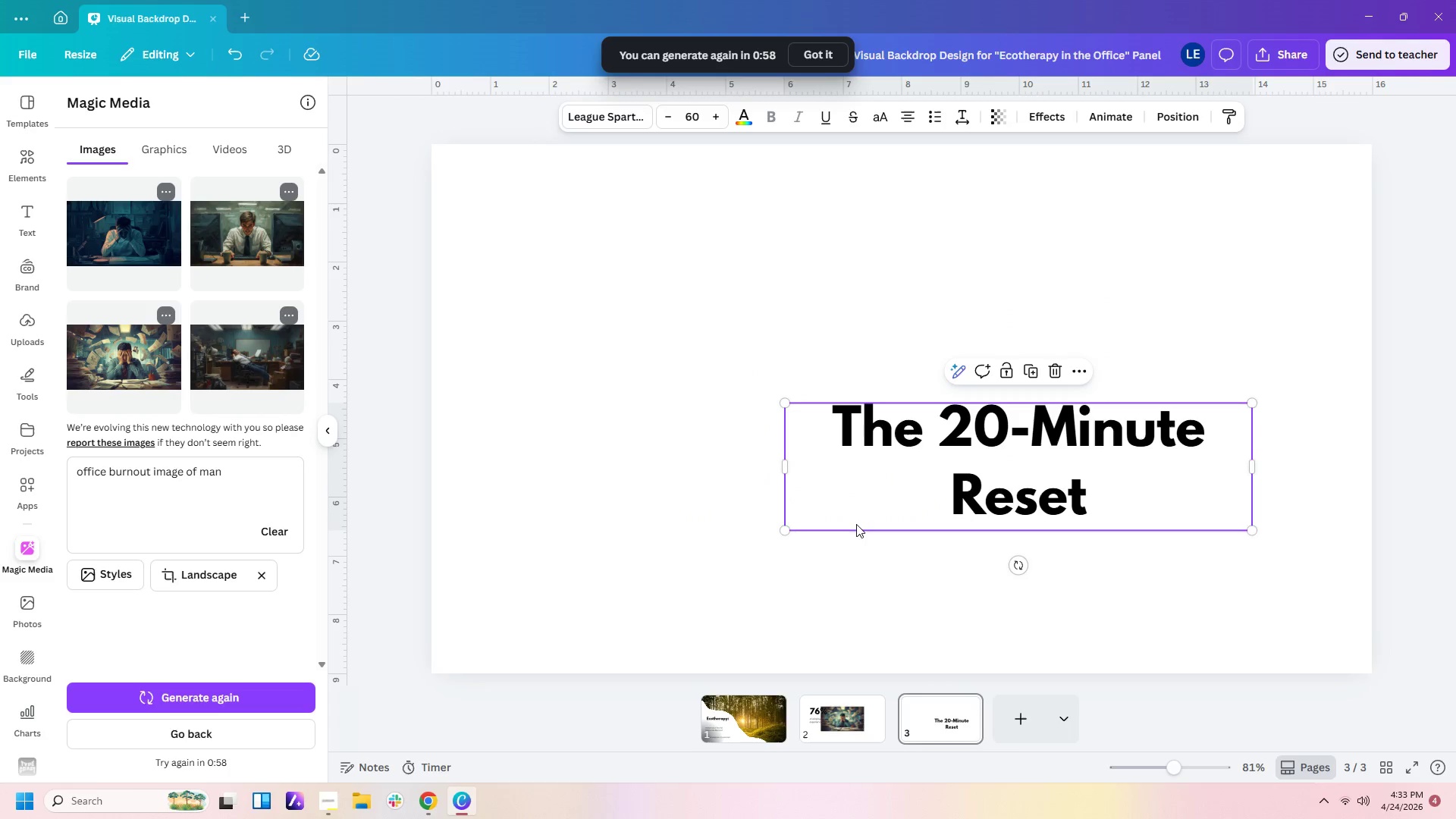 
double_click([855, 579])
 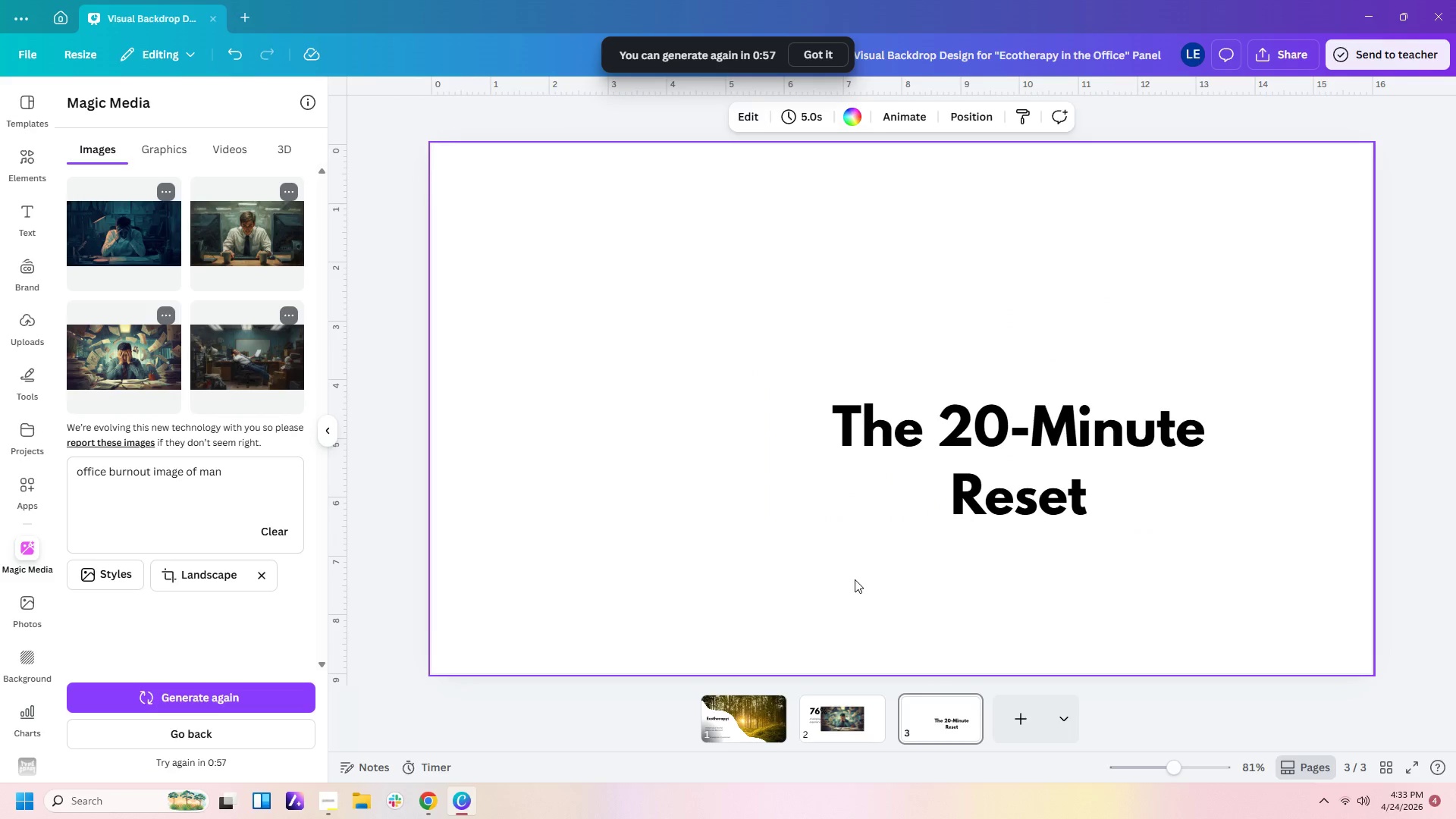 
key(Control+V)
 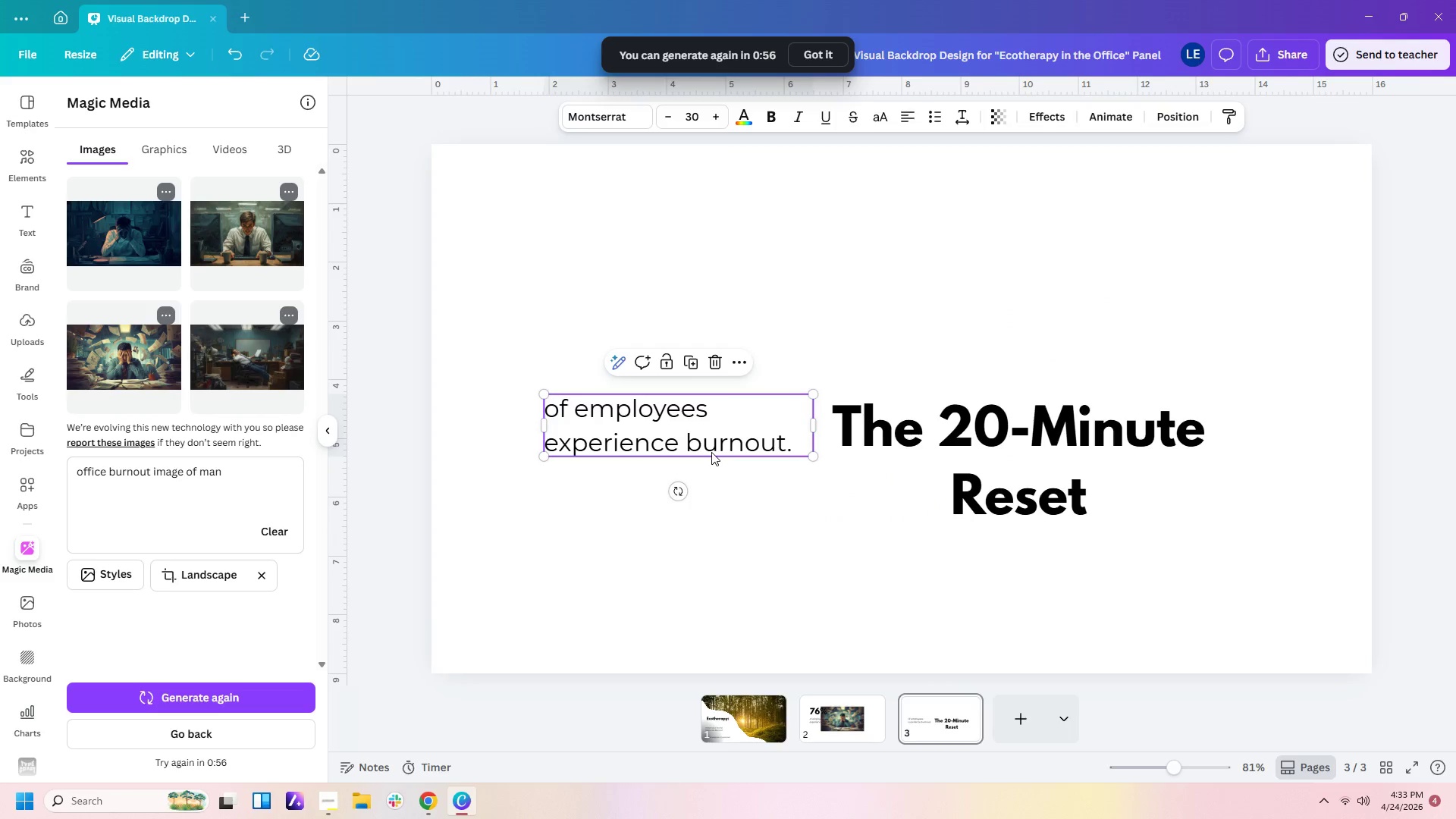 
double_click([711, 452])
 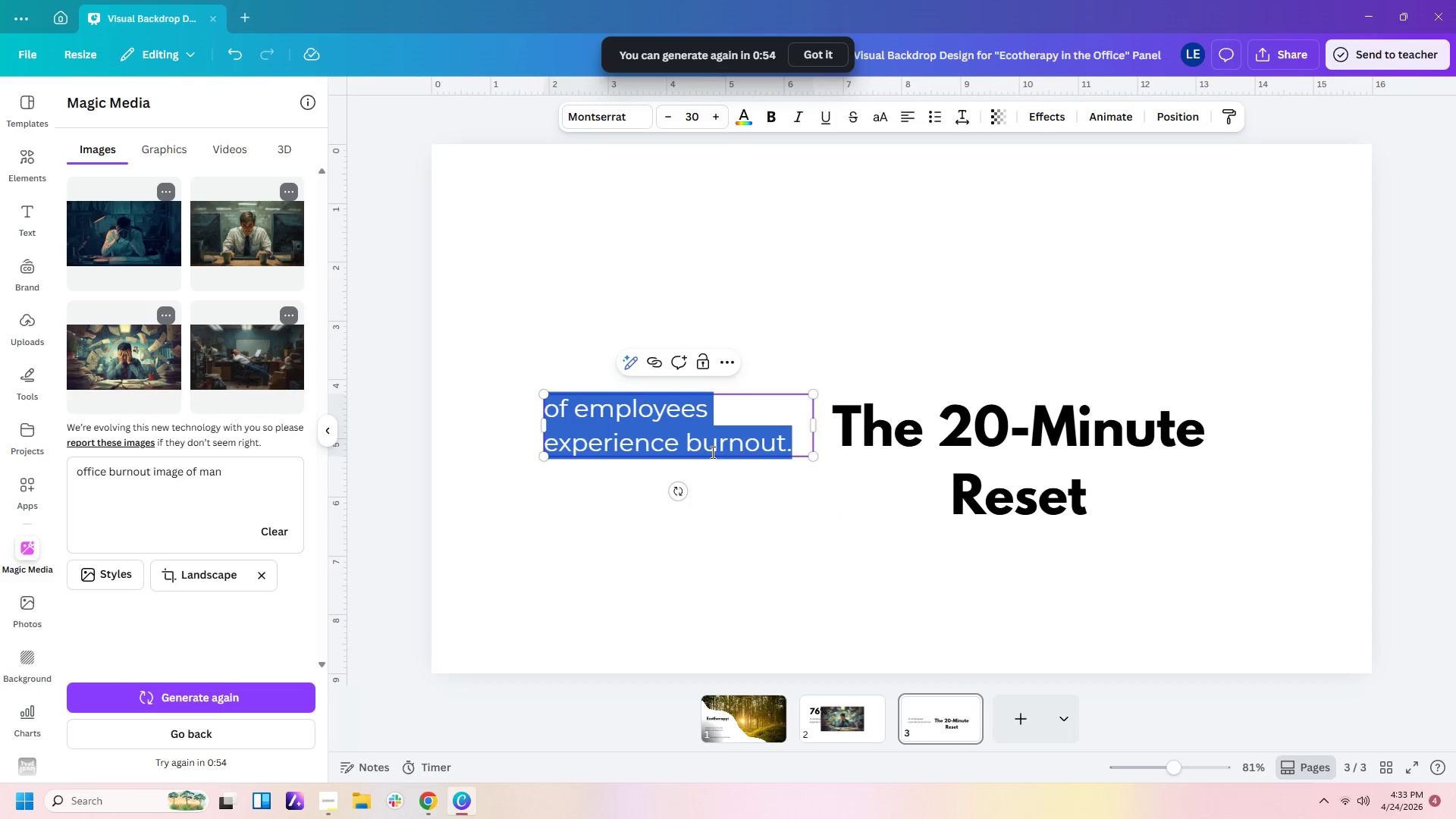 
type(re)
key(Backspace)
key(Backspace)
type(REO)
key(Backspace)
type(CONNECT)
 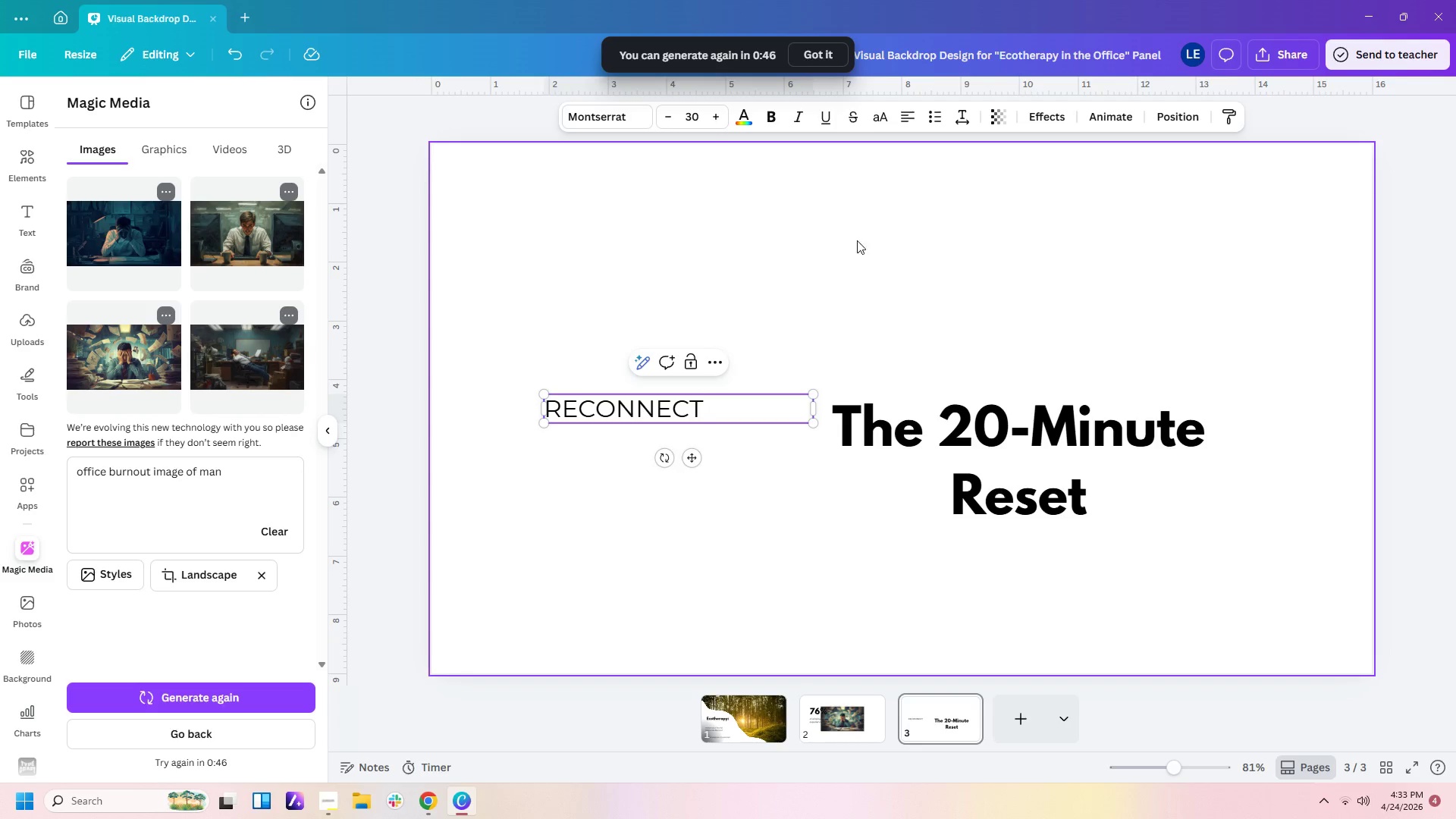 
left_click([916, 116])
 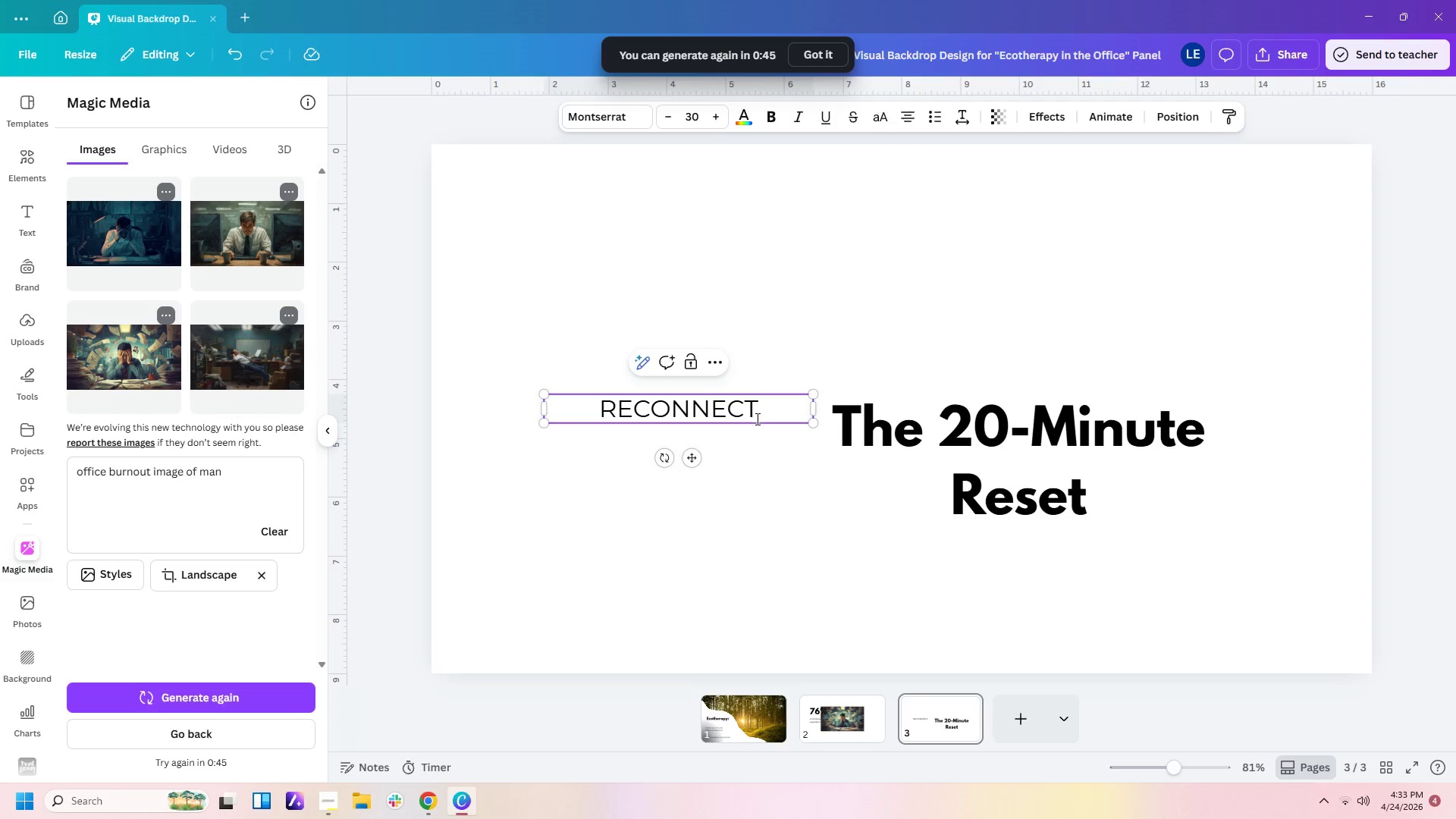 
left_click([825, 356])
 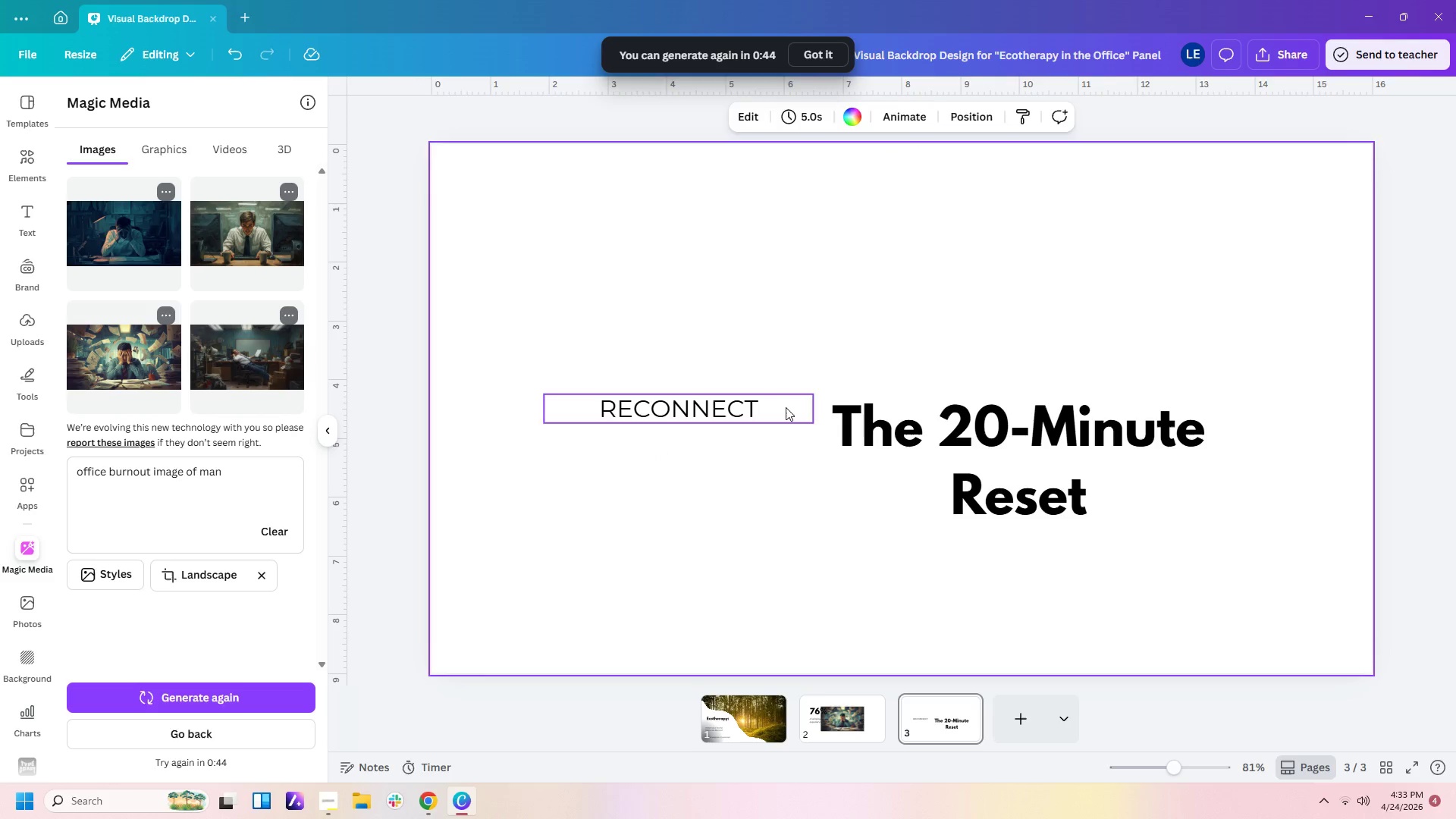 
left_click_drag(start_coordinate=[786, 407], to_coordinate=[855, 549])
 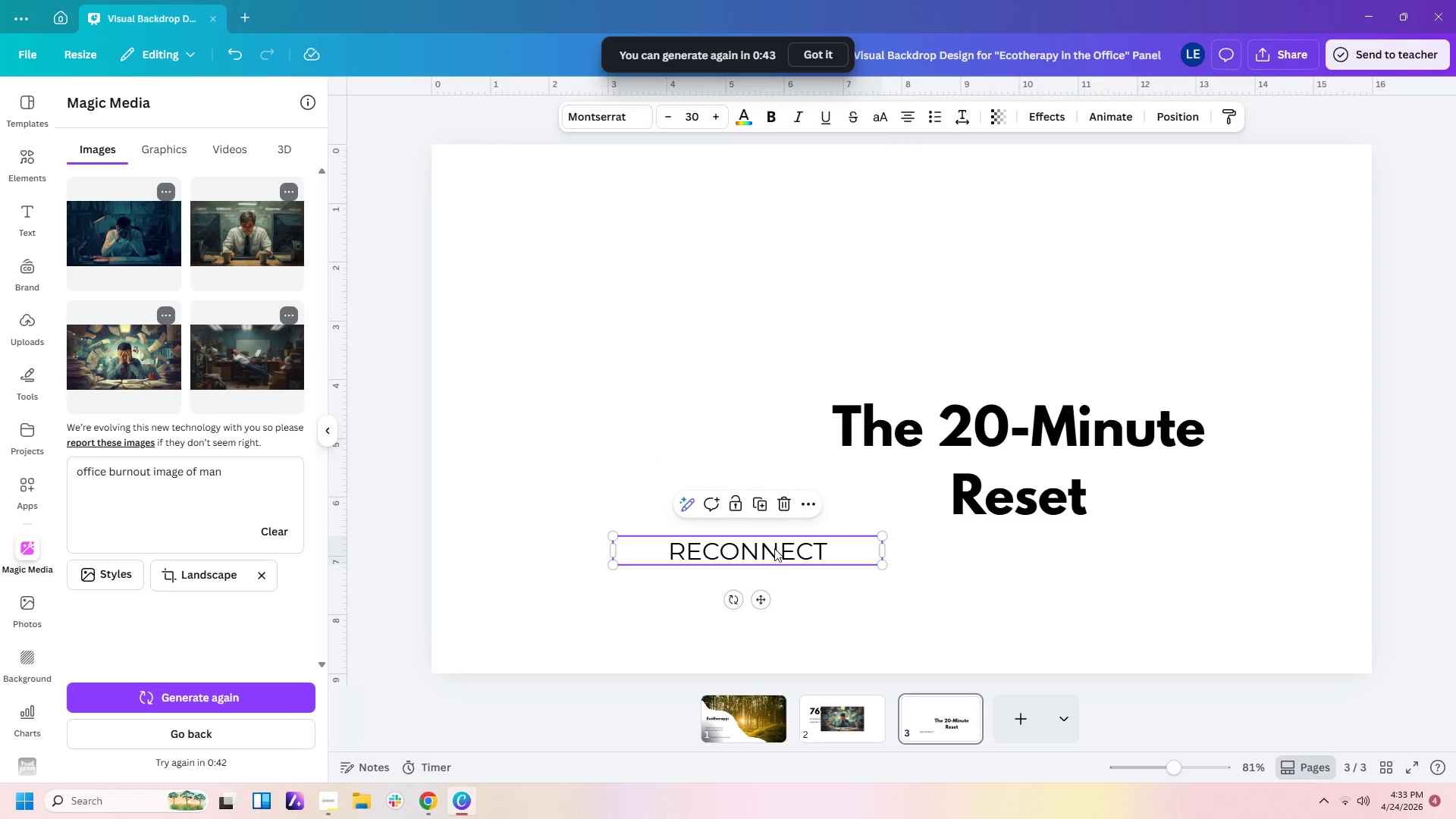 
left_click_drag(start_coordinate=[774, 548], to_coordinate=[880, 600])
 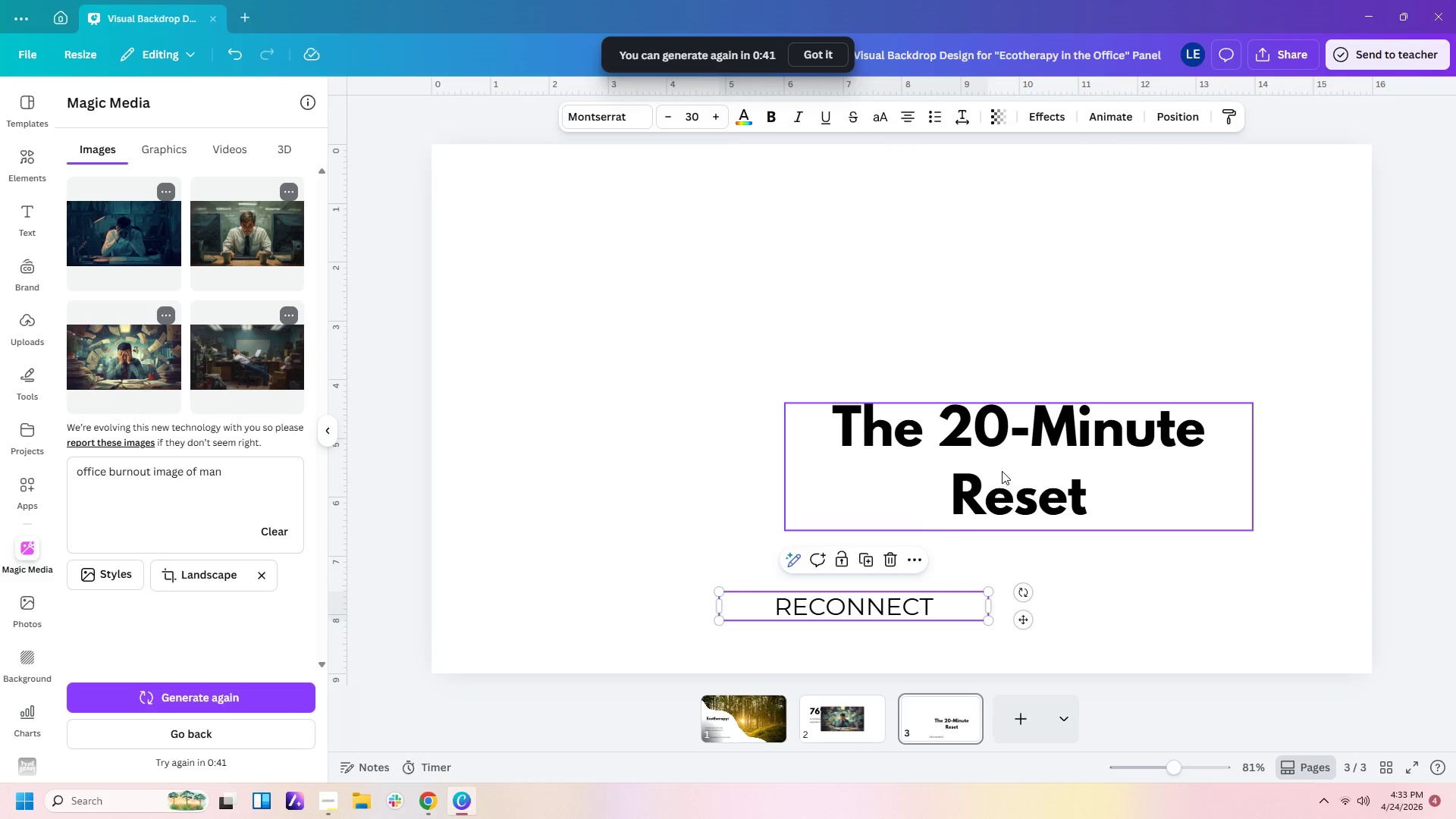 
left_click_drag(start_coordinate=[1002, 471], to_coordinate=[990, 401])
 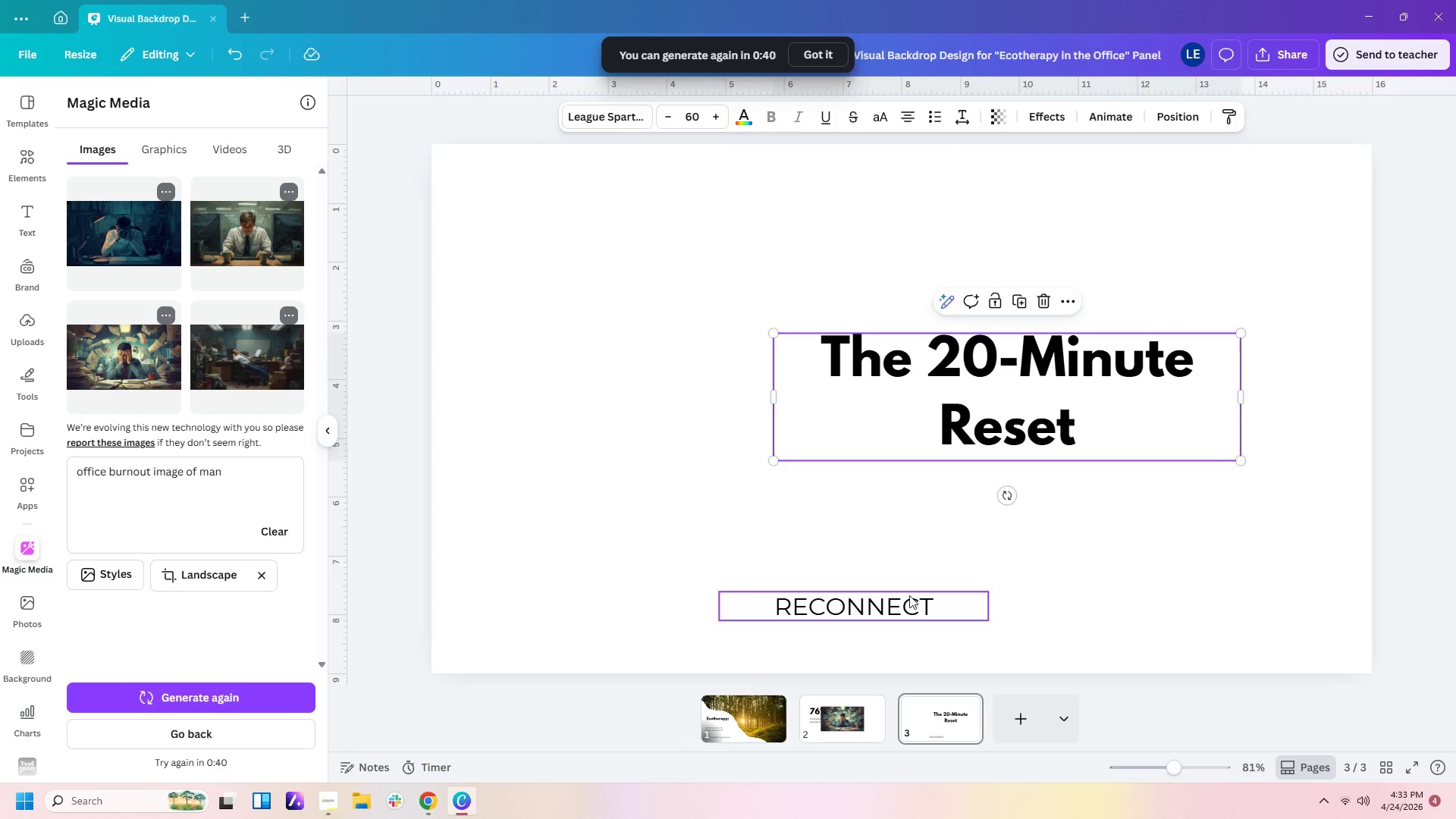 
left_click([908, 598])
 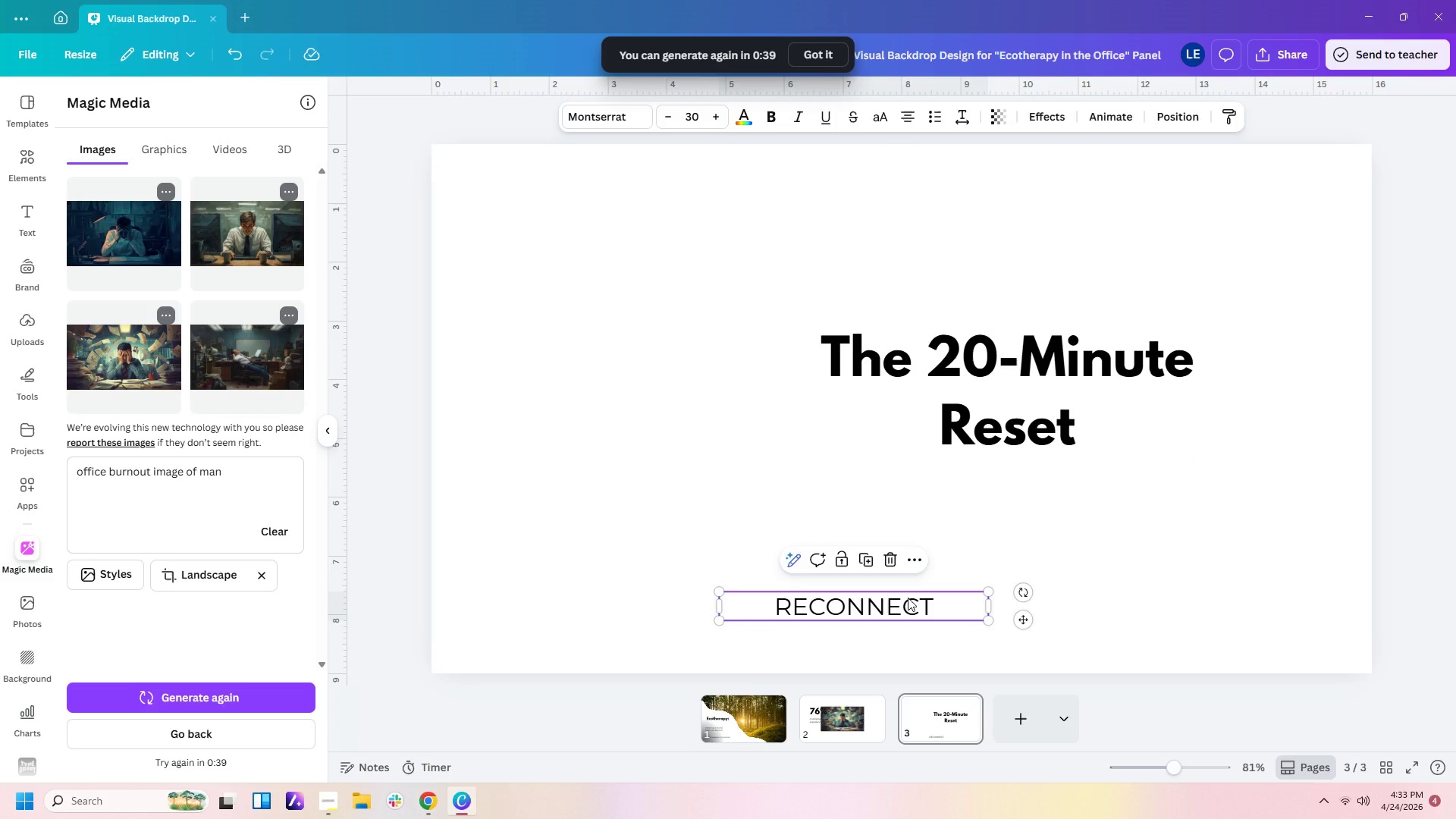 
key(Control+C)
 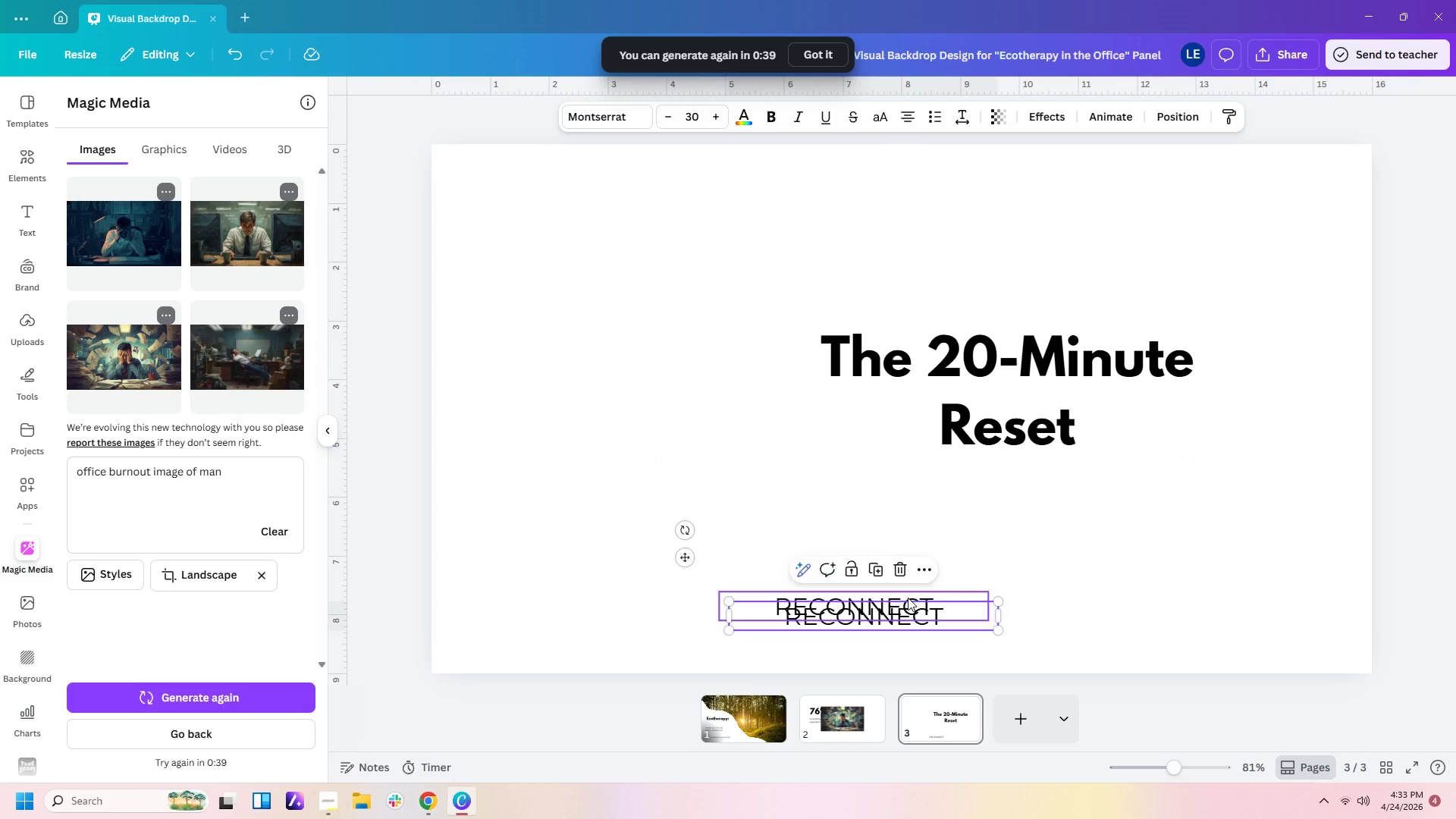 
key(Control+V)
 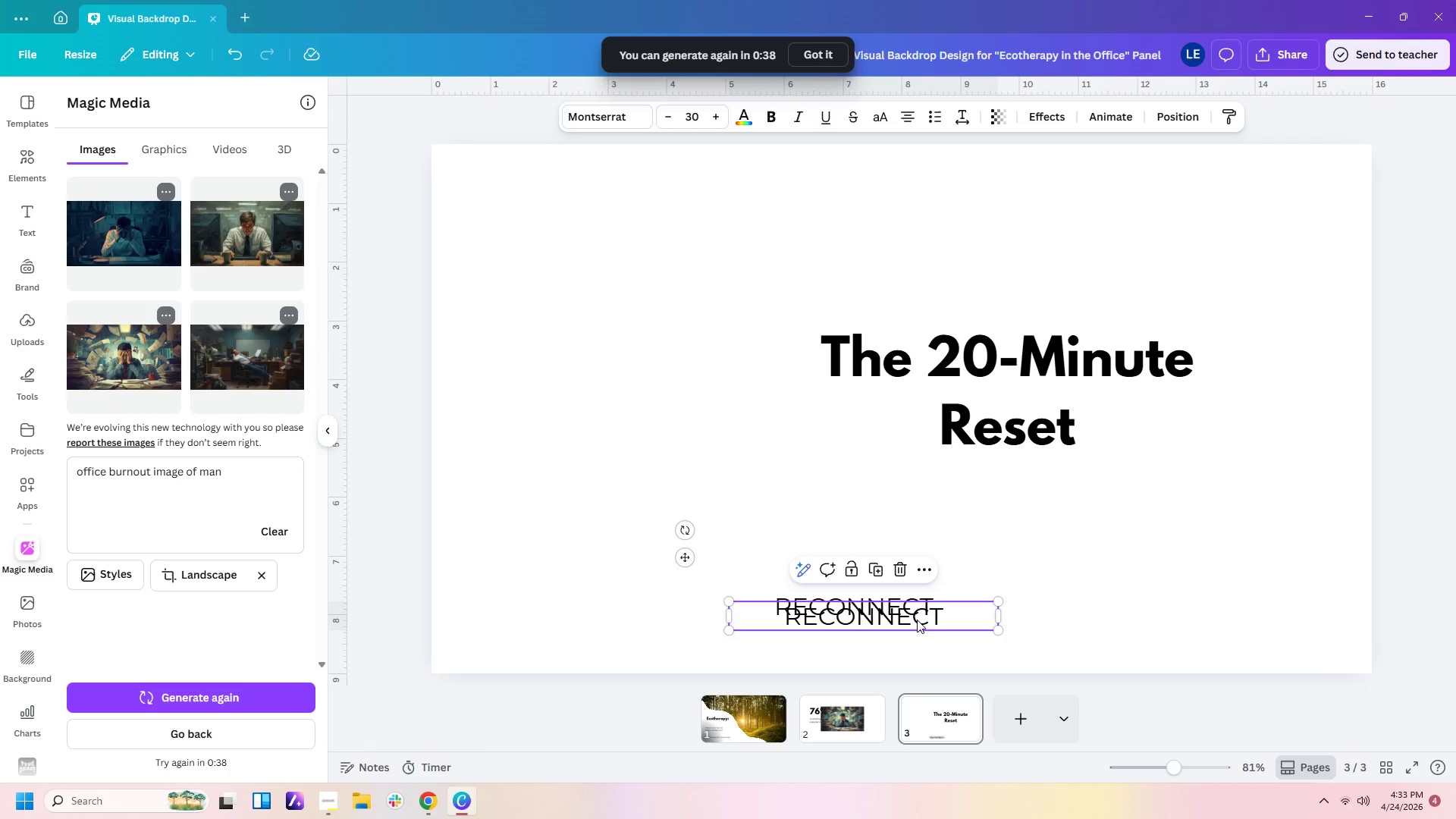 
left_click_drag(start_coordinate=[917, 620], to_coordinate=[1106, 610])
 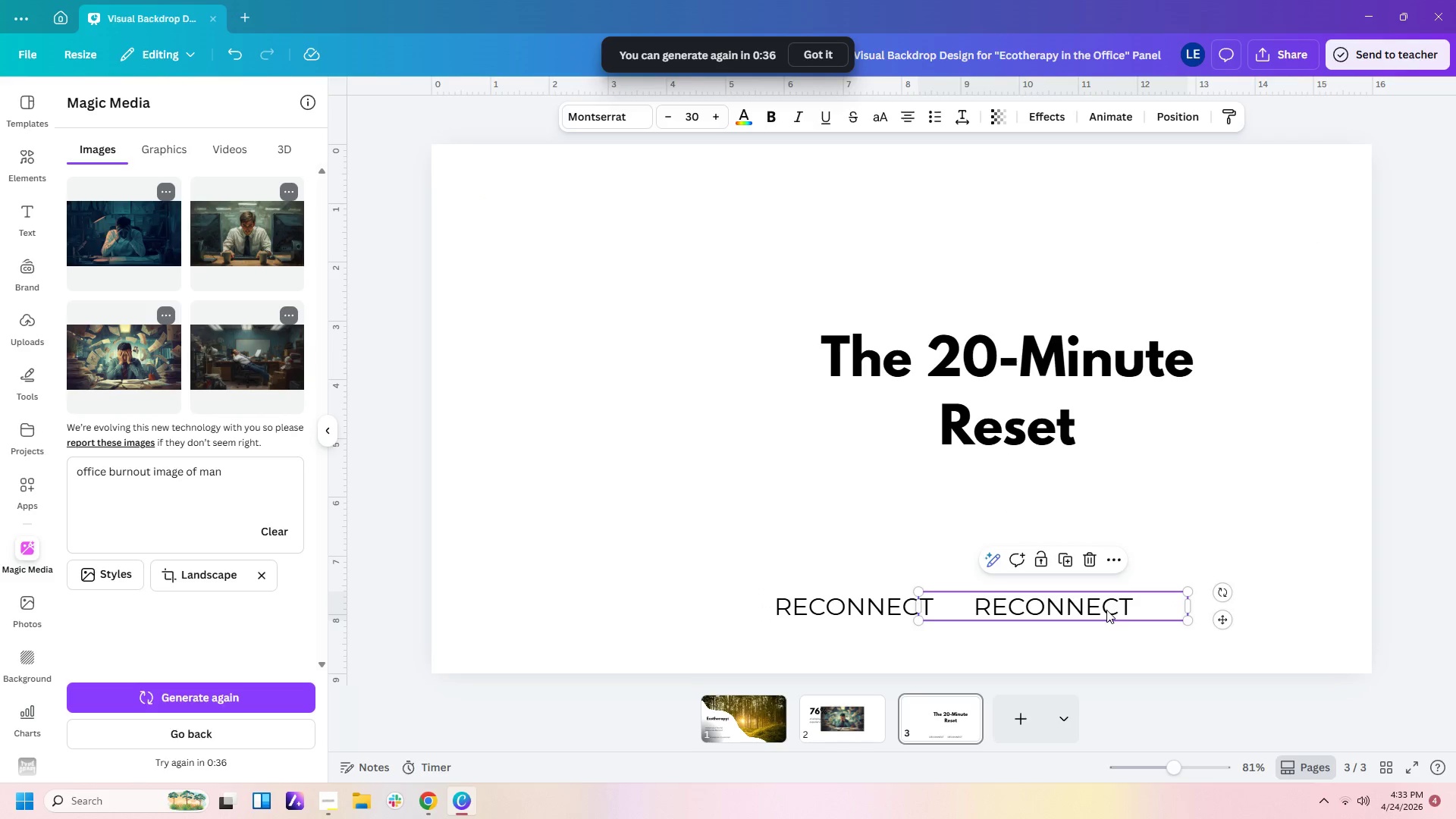 
double_click([1106, 610])
 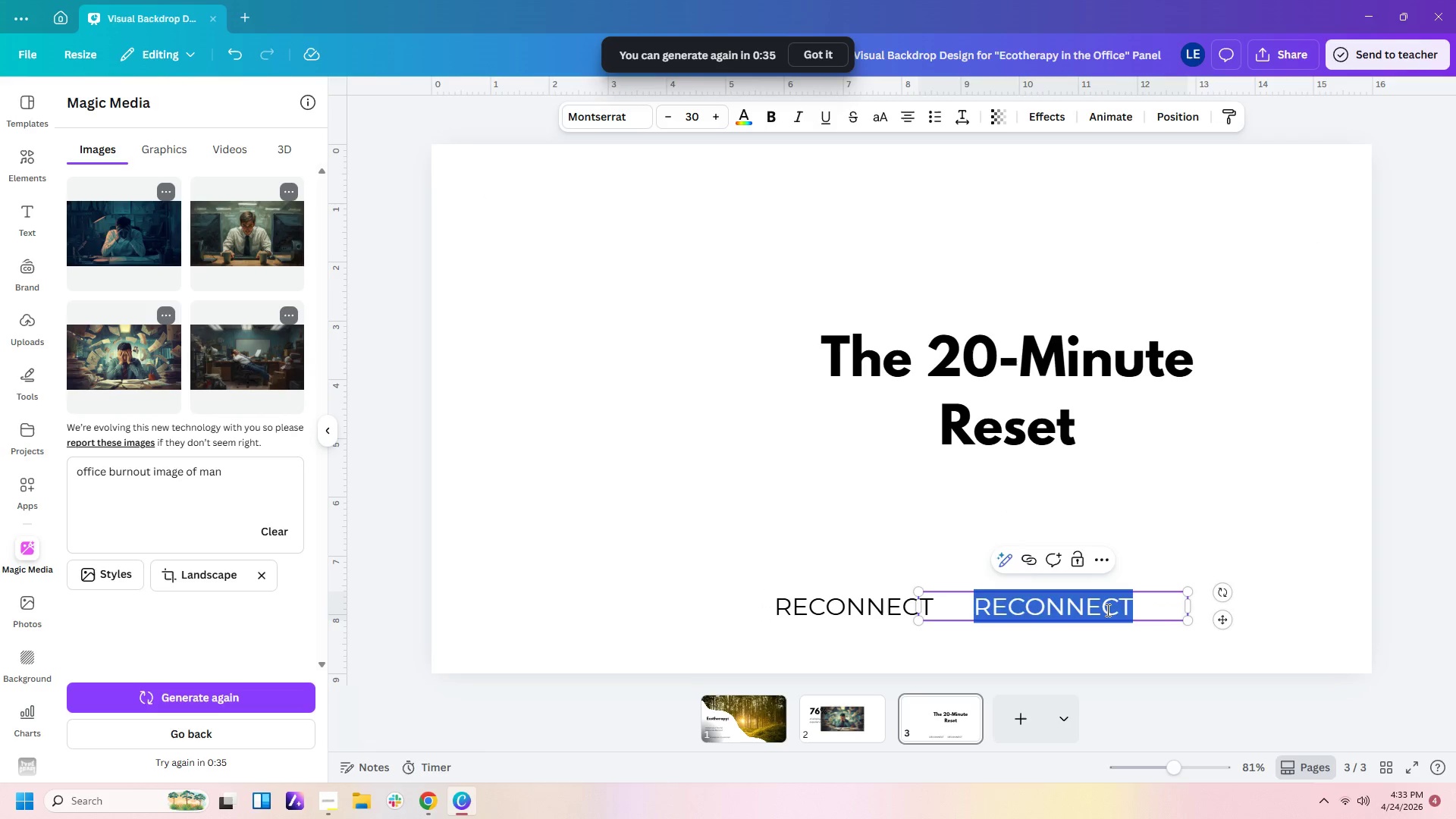 
type(RECHARGE)
 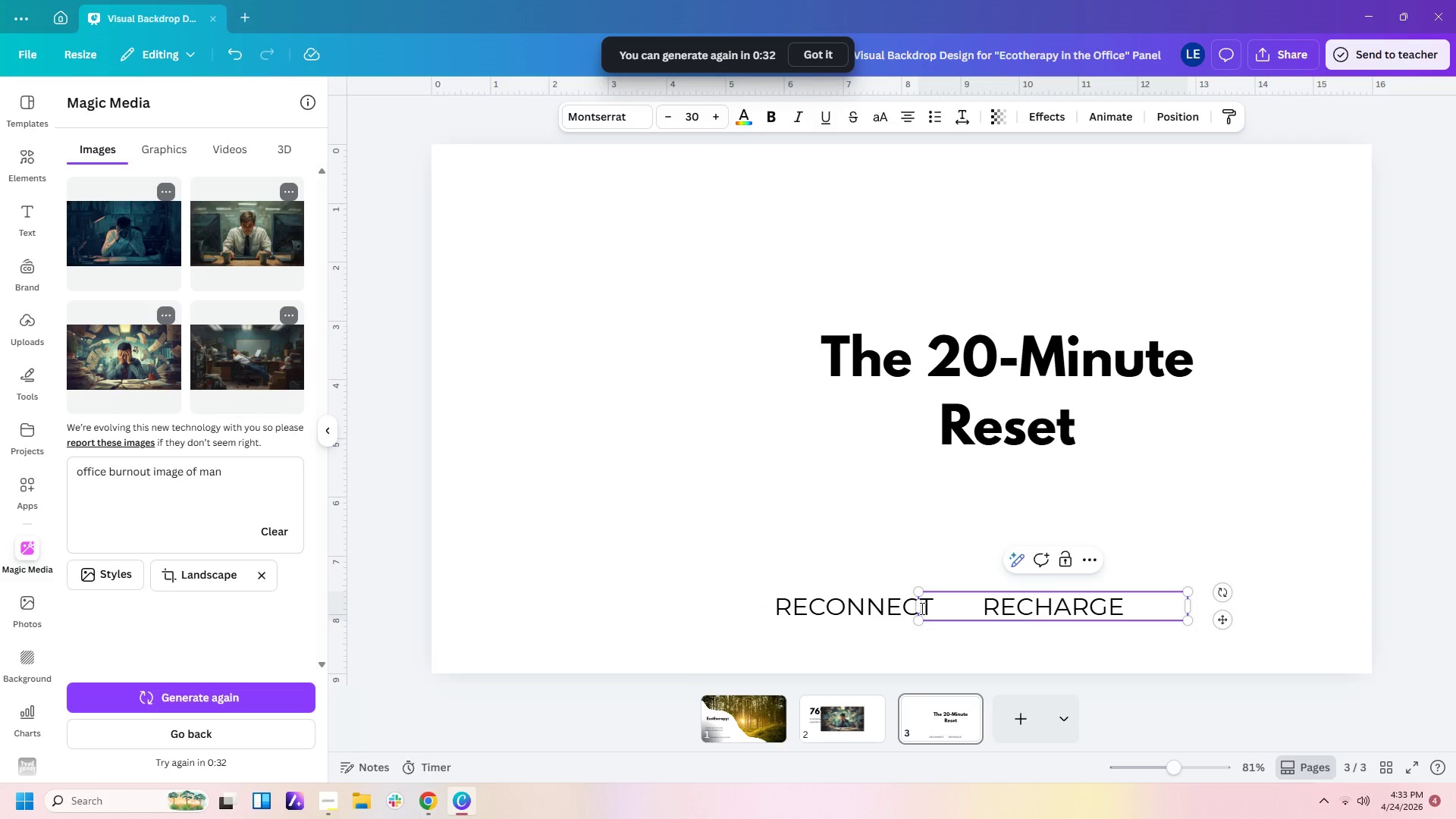 
left_click_drag(start_coordinate=[915, 607], to_coordinate=[996, 595])
 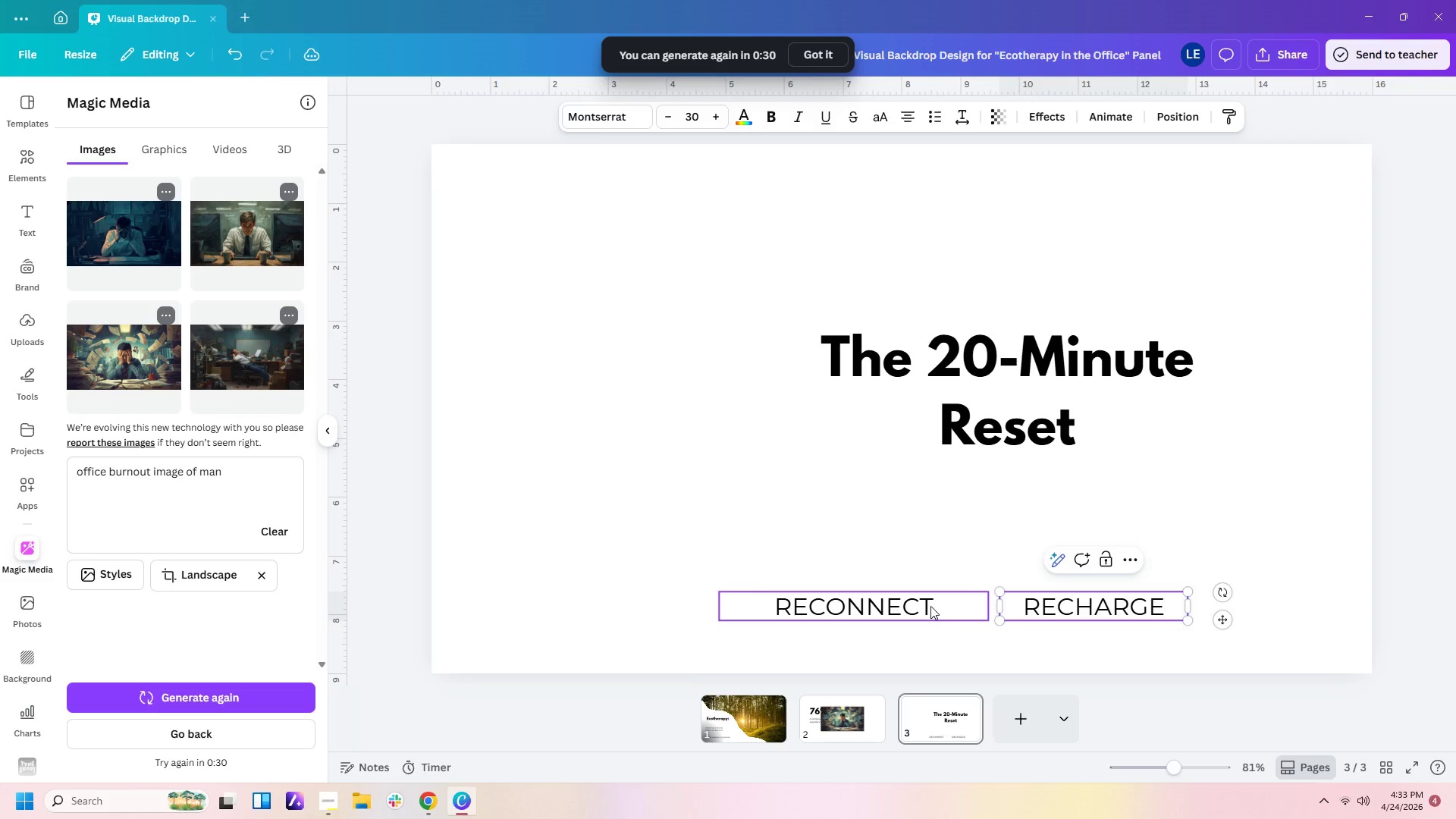 
left_click([930, 606])
 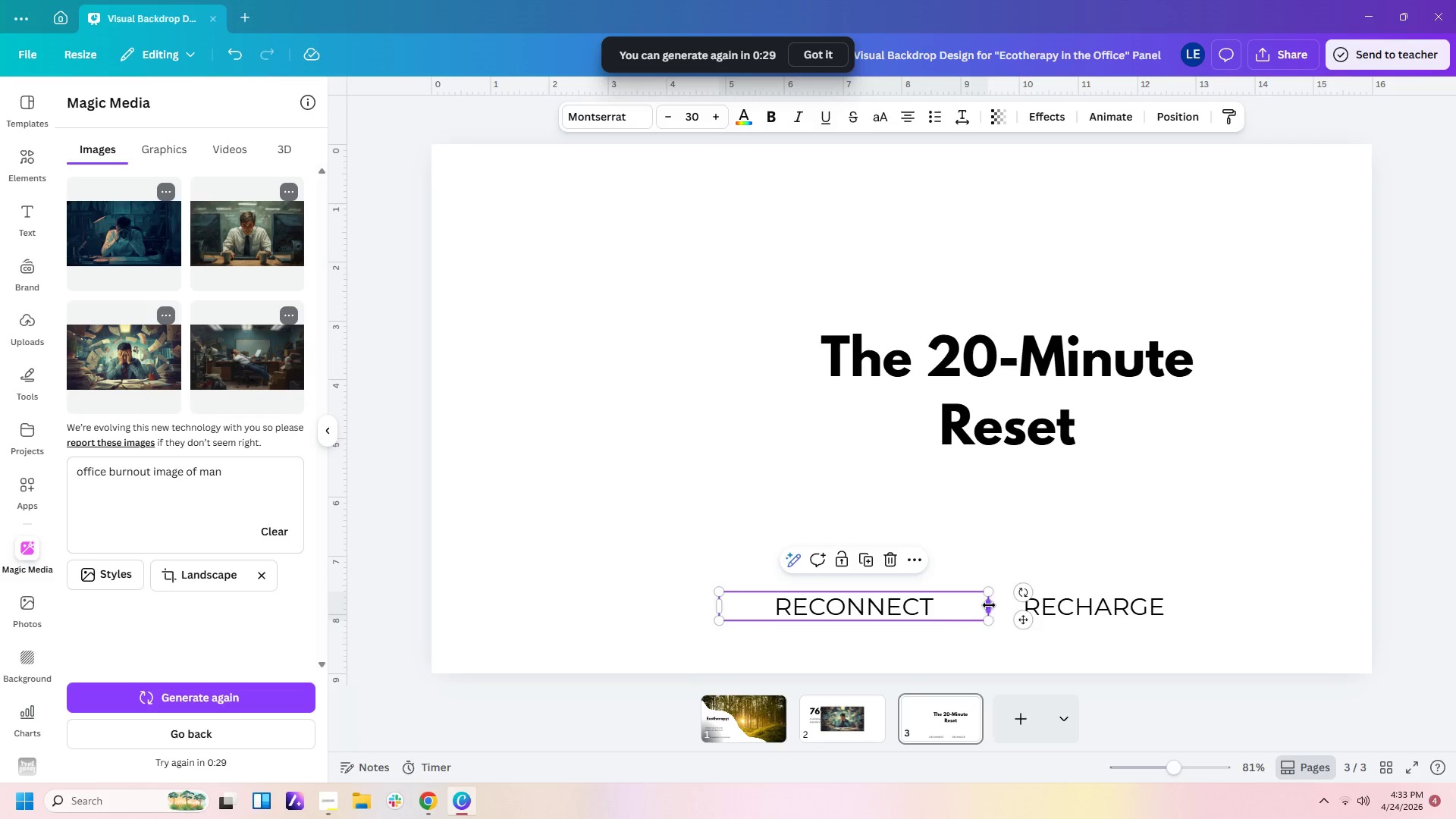 
left_click_drag(start_coordinate=[989, 605], to_coordinate=[916, 607])
 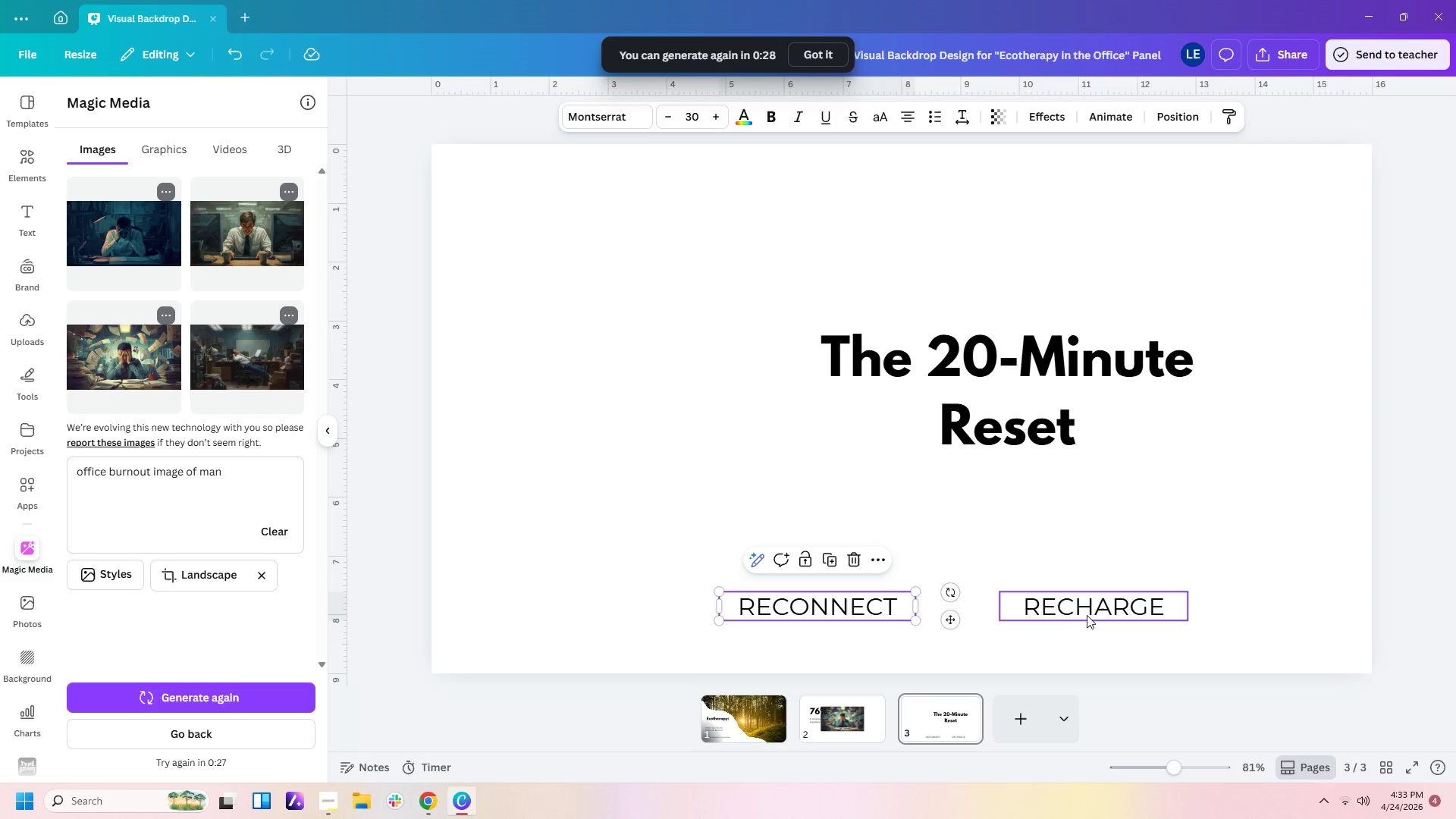 
left_click_drag(start_coordinate=[1087, 615], to_coordinate=[1060, 615])
 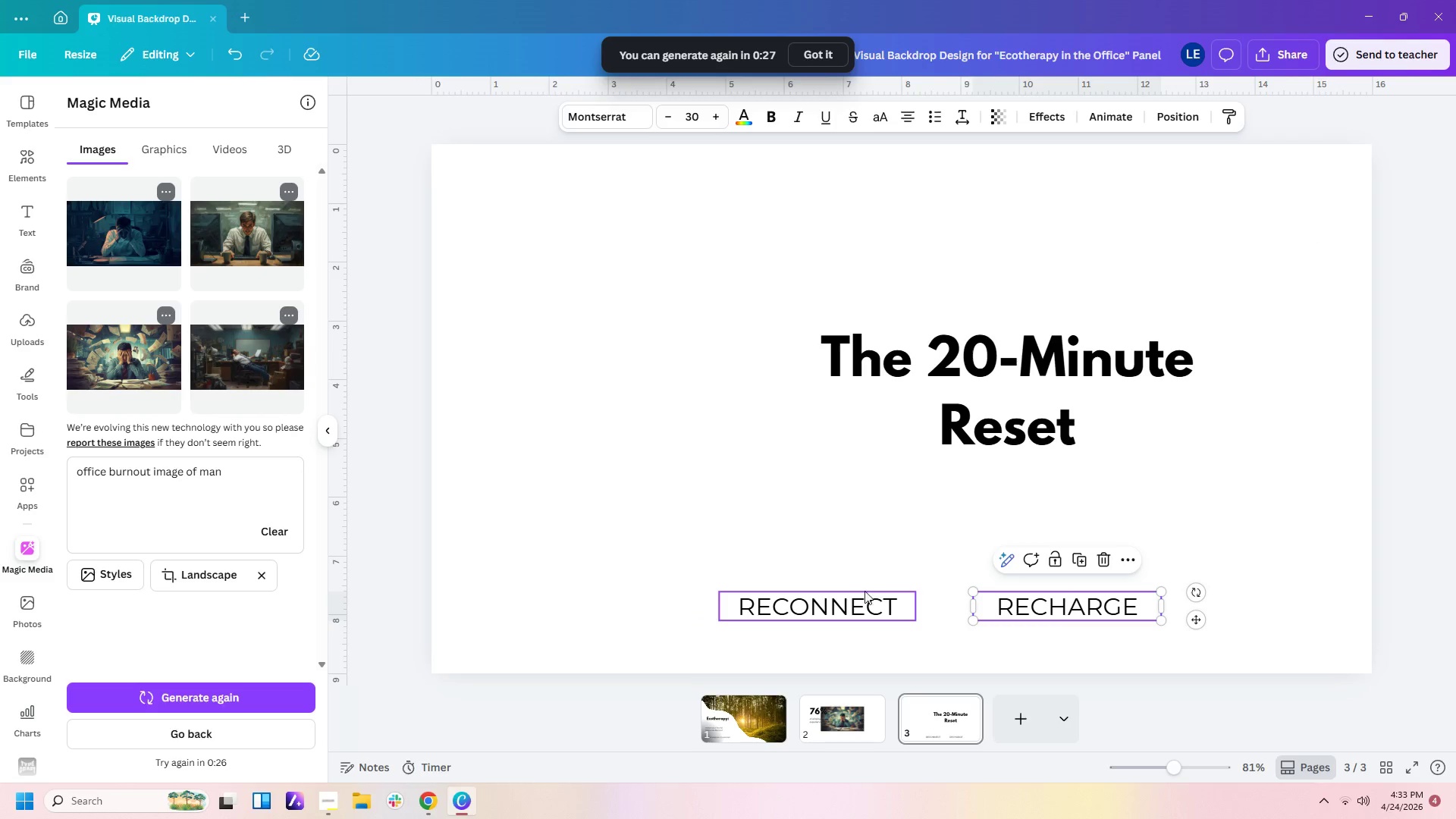 
left_click([859, 591])
 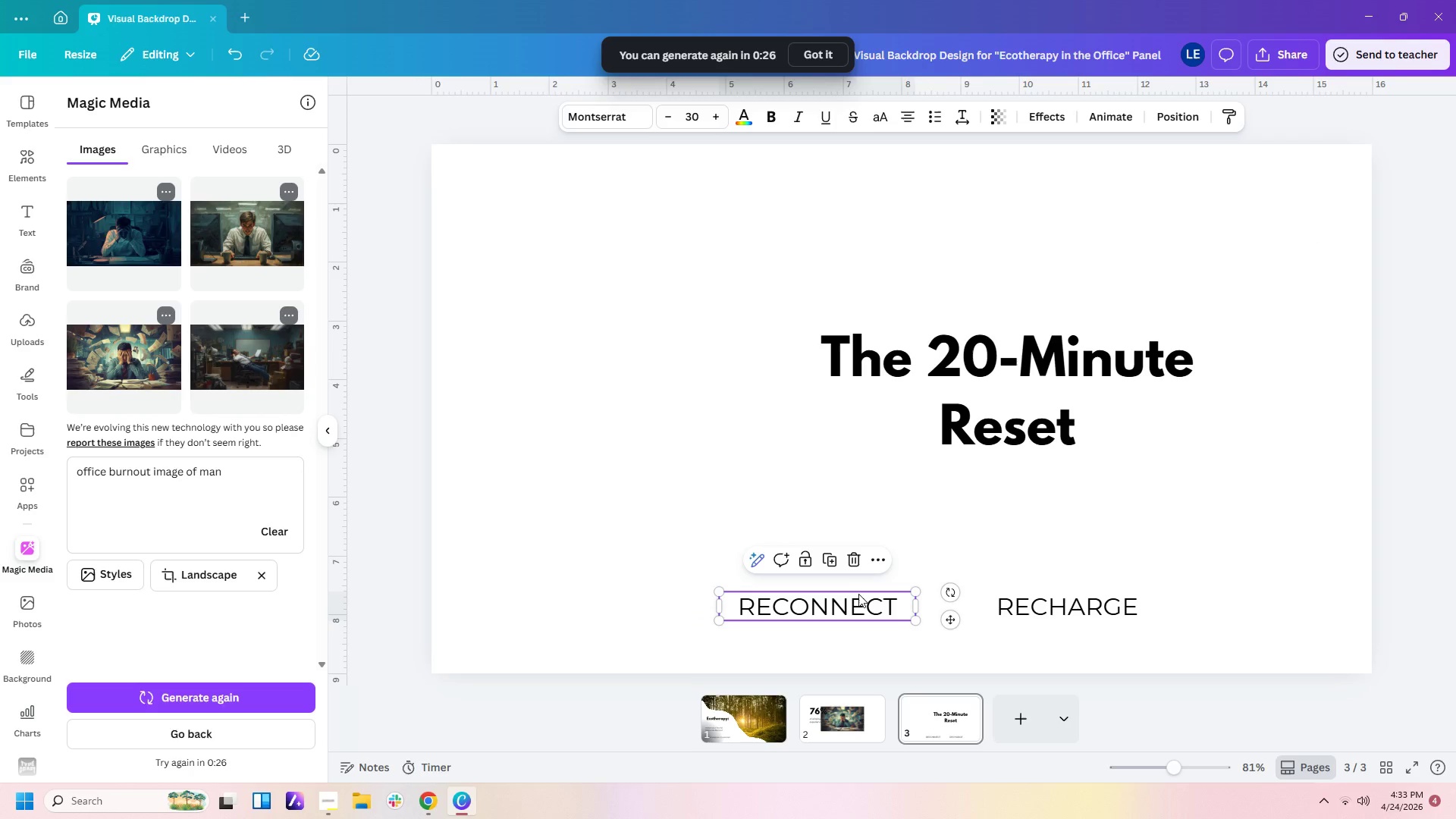 
key(Control+C)
 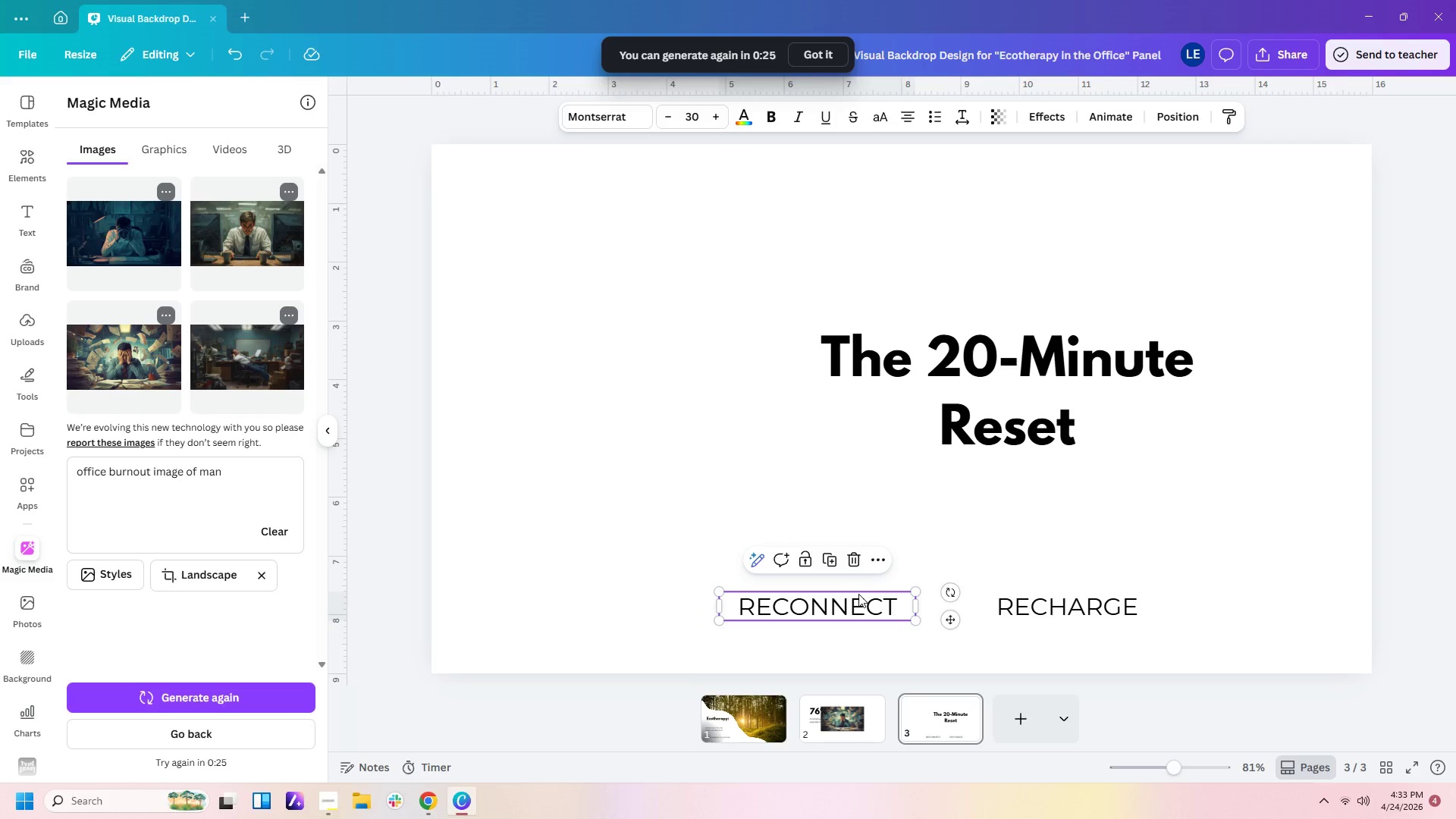 
key(Control+V)
 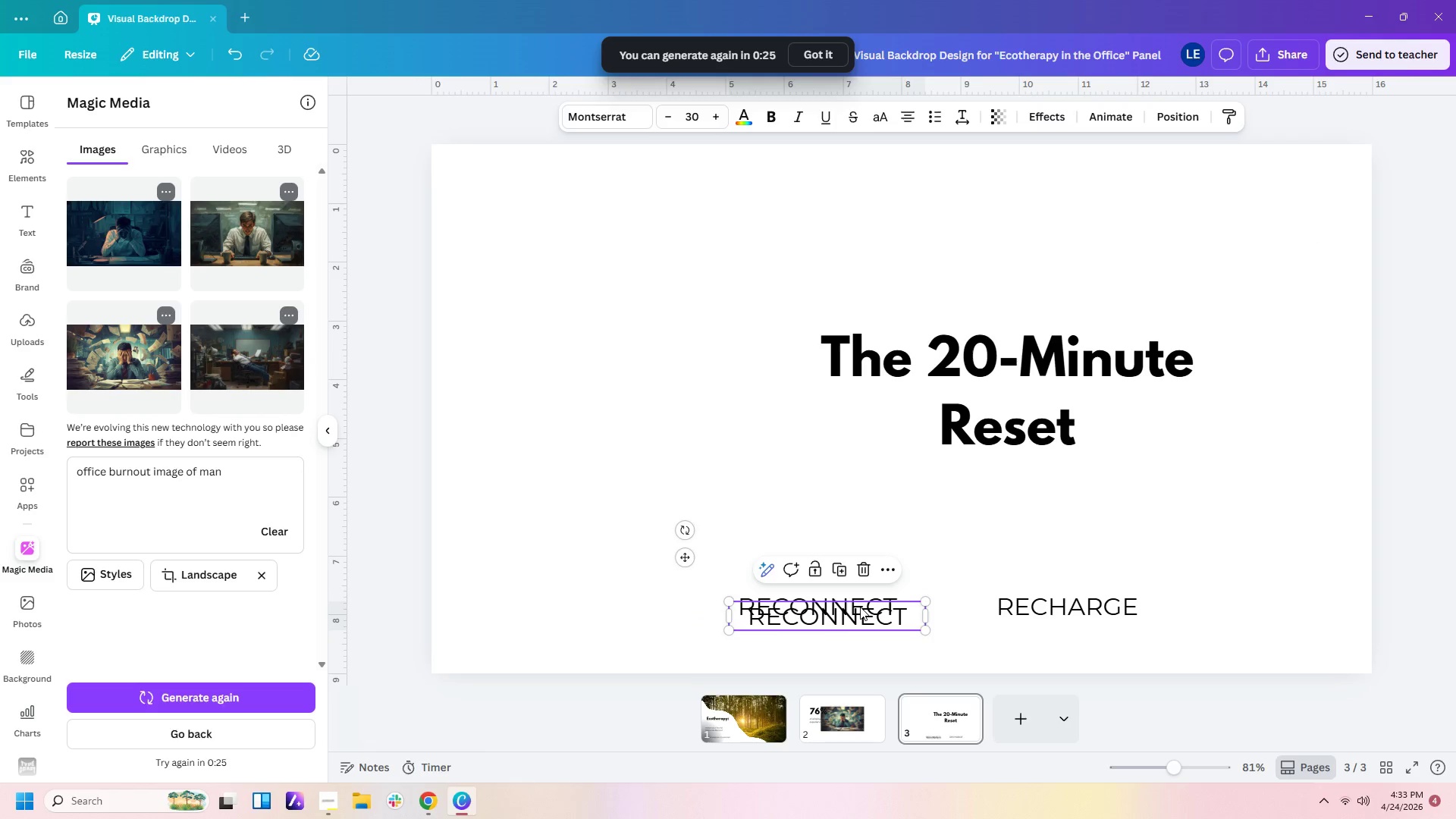 
left_click_drag(start_coordinate=[860, 607], to_coordinate=[1301, 595])
 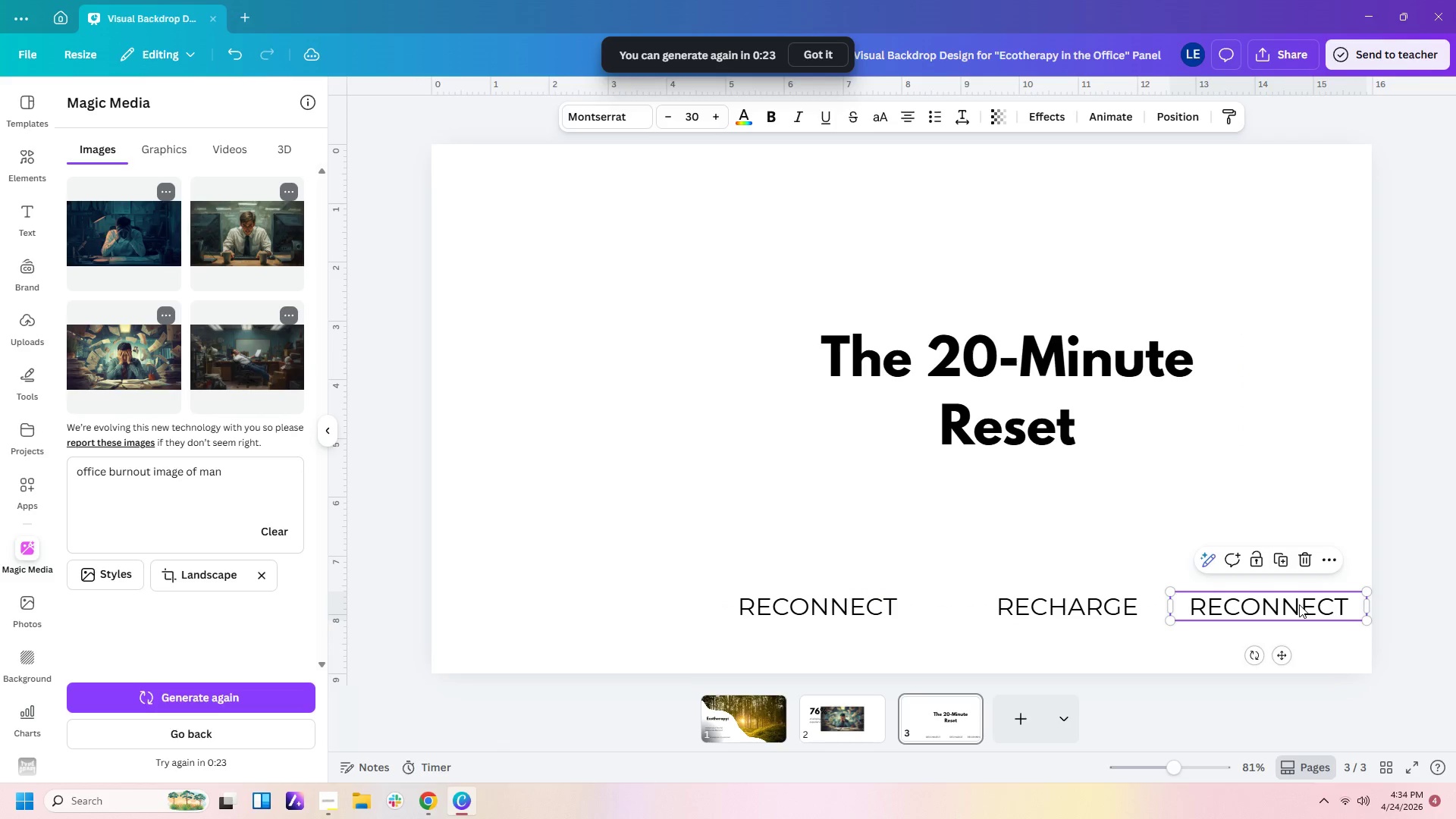 
double_click([1299, 604])
 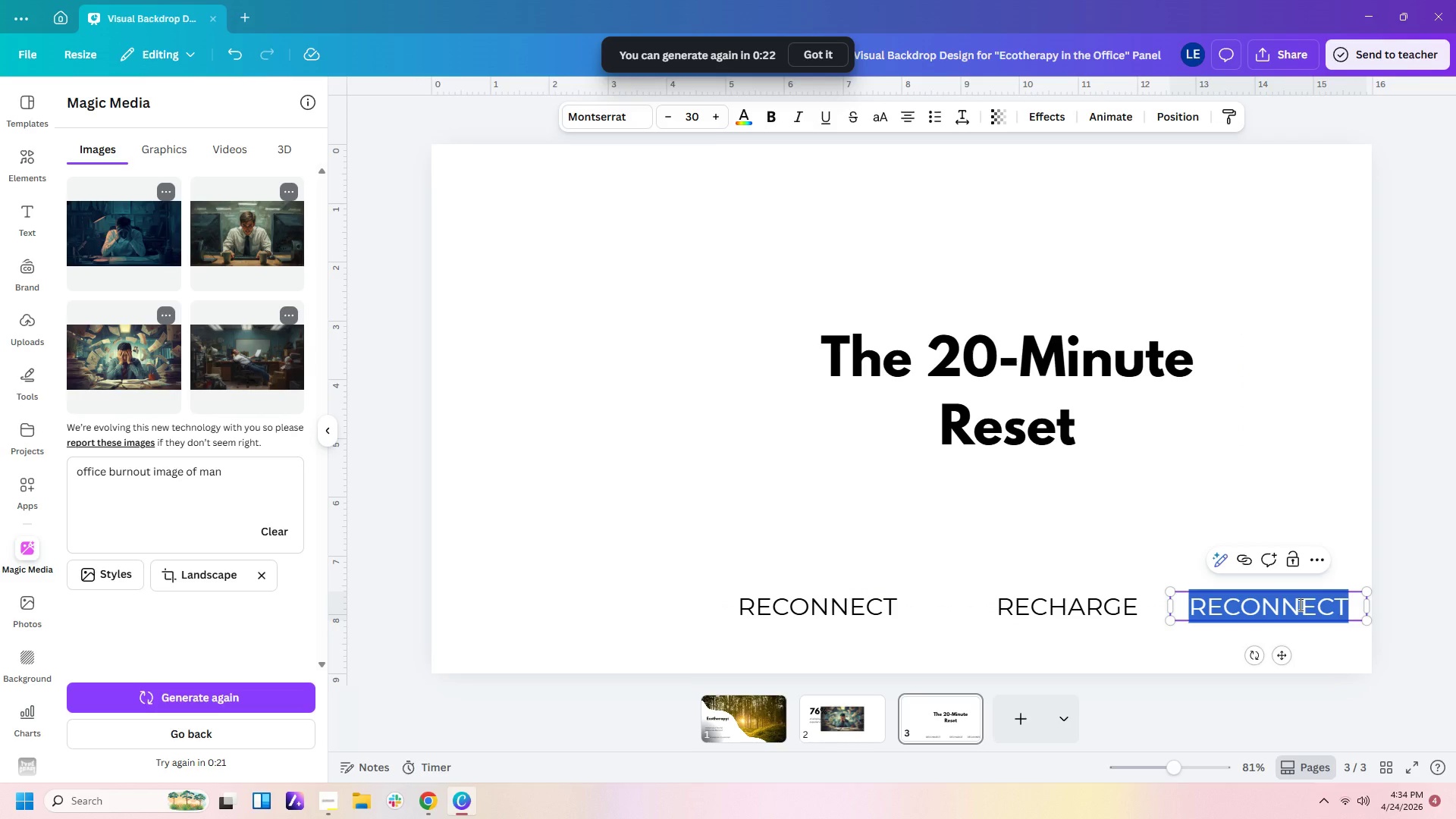 
type(RETURN)
 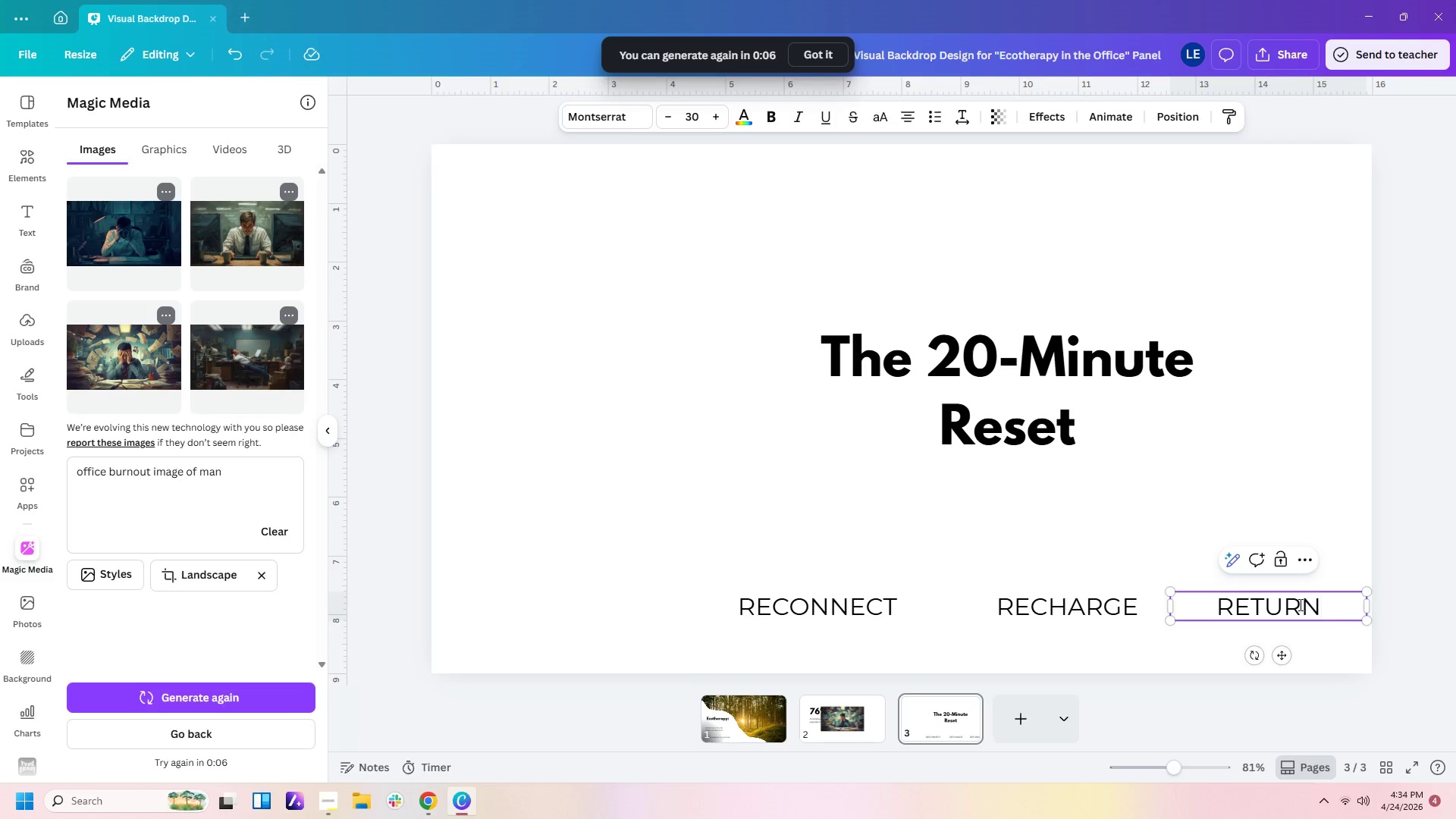 
wait(19.3)
 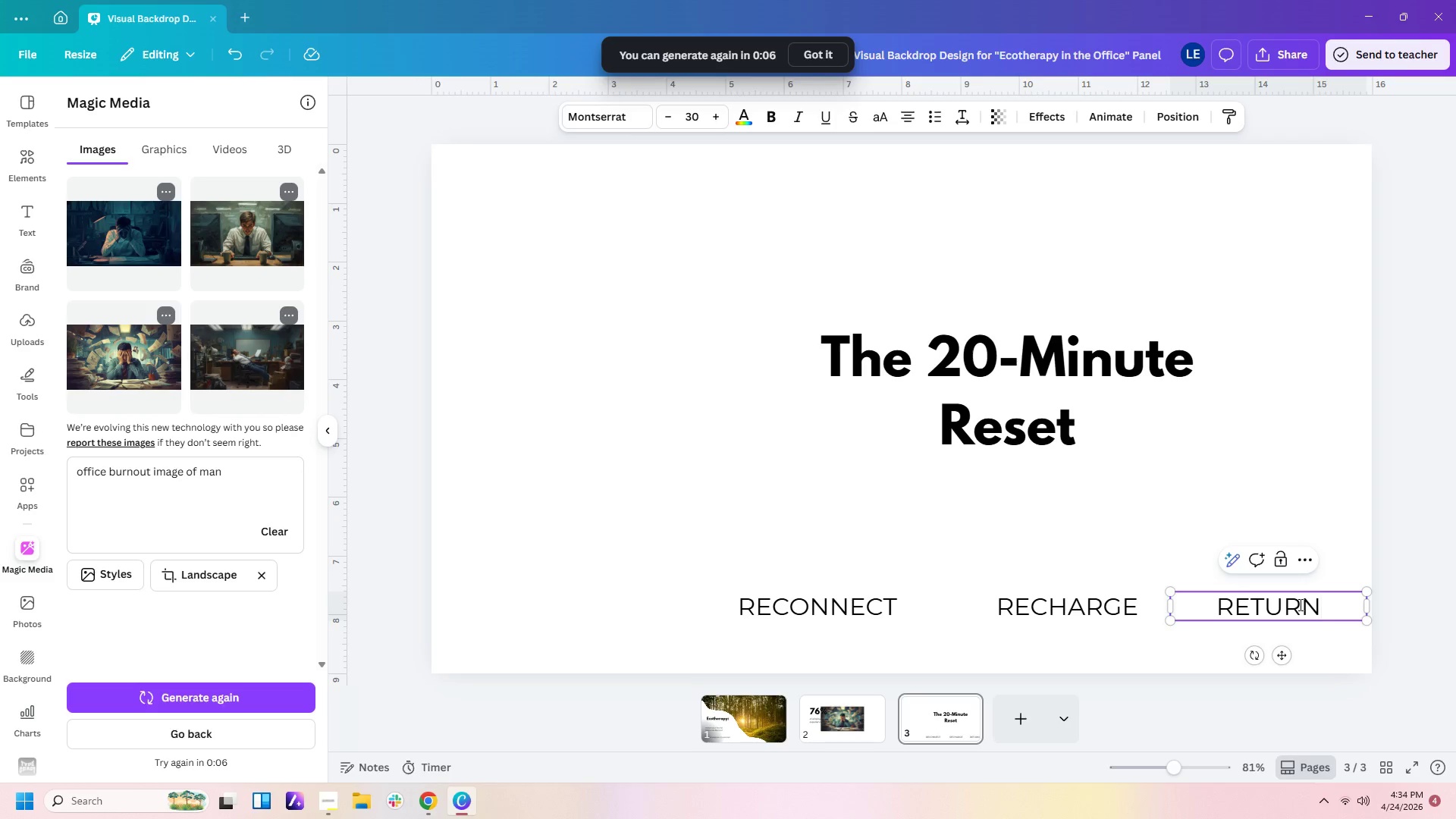 
left_click([850, 613])
 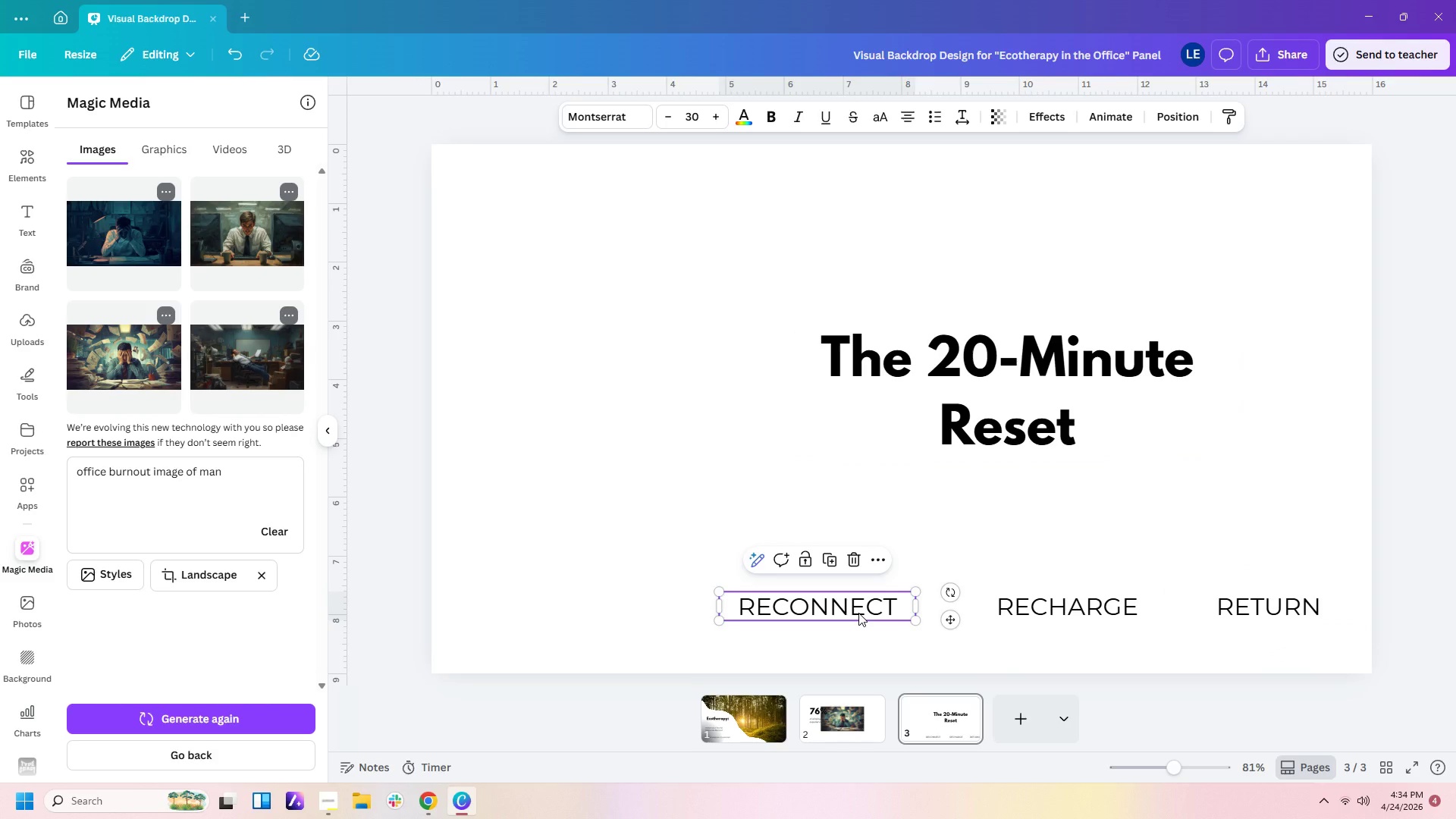 
left_click_drag(start_coordinate=[858, 613], to_coordinate=[884, 590])
 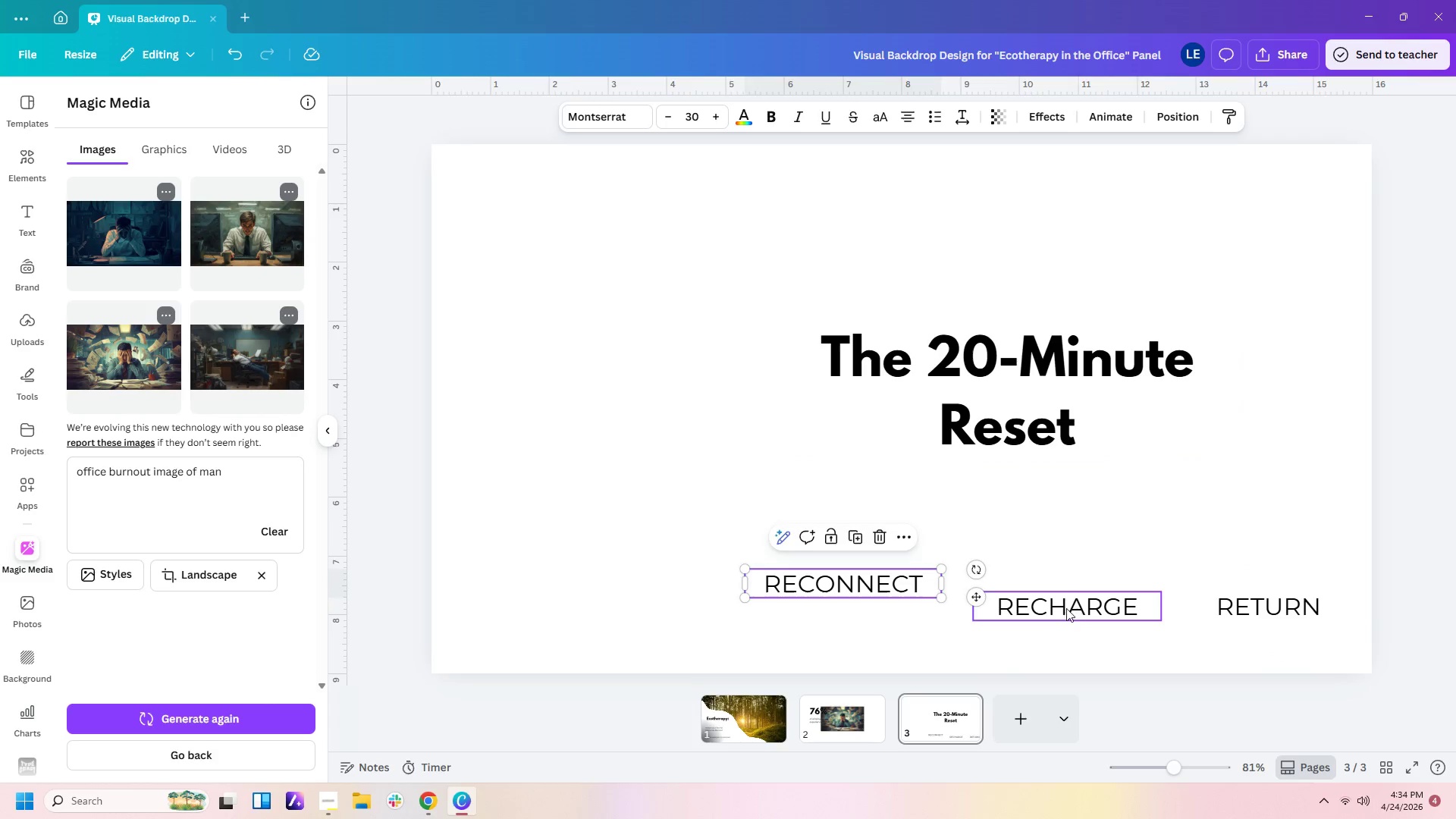 
left_click_drag(start_coordinate=[1066, 608], to_coordinate=[1066, 586])
 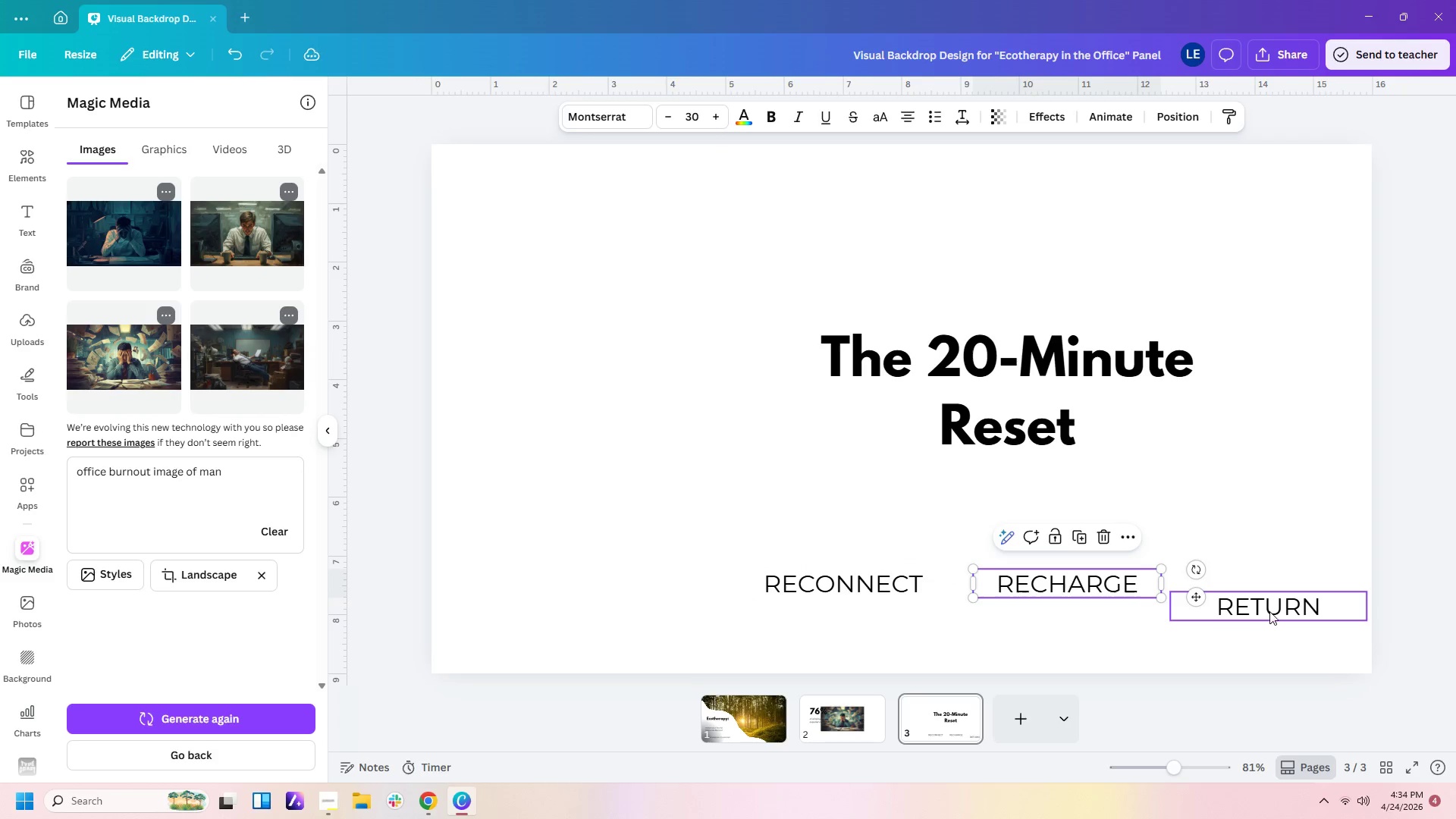 
left_click_drag(start_coordinate=[1269, 611], to_coordinate=[1256, 592])
 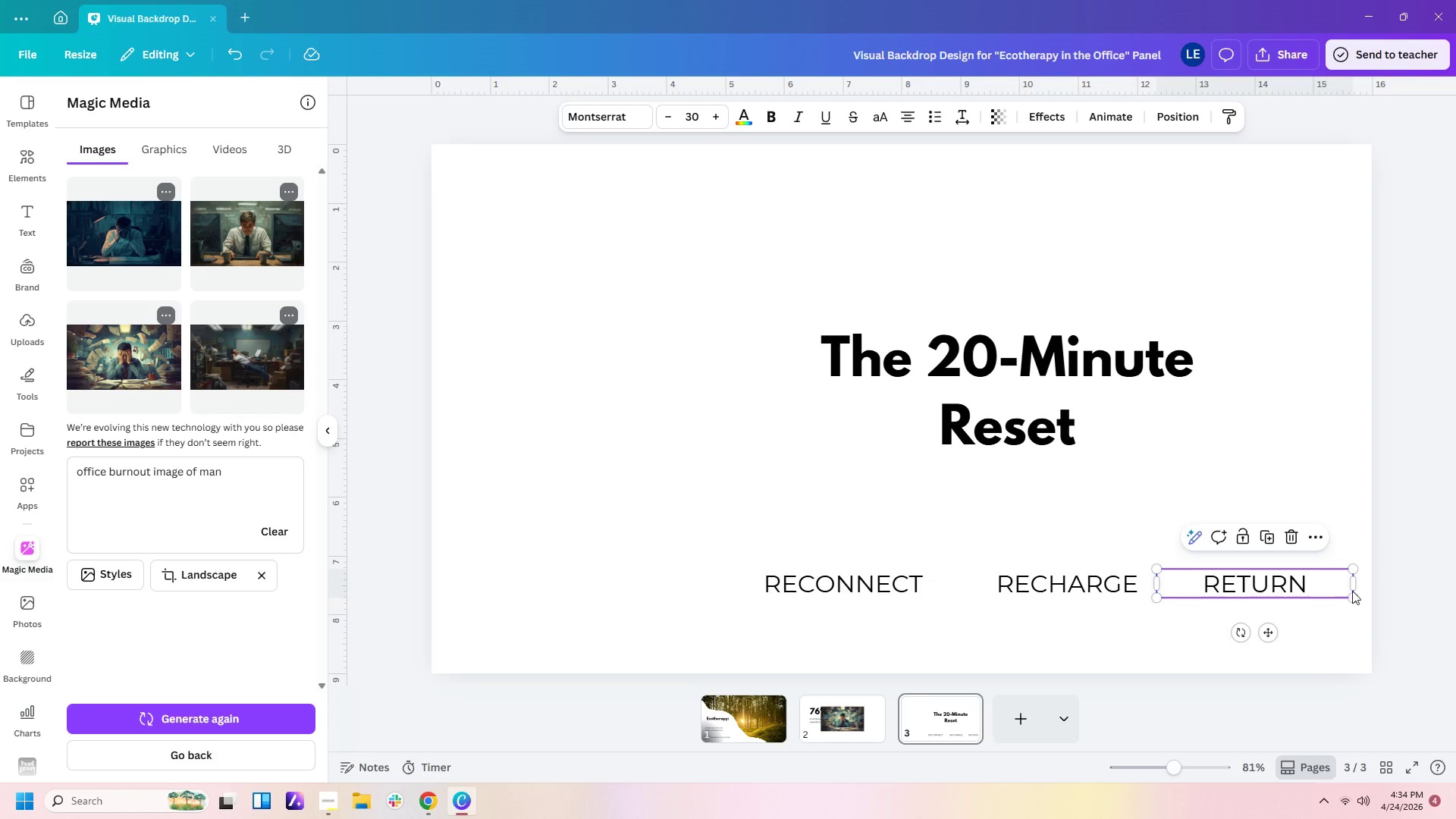 
left_click_drag(start_coordinate=[1356, 583], to_coordinate=[1298, 585])
 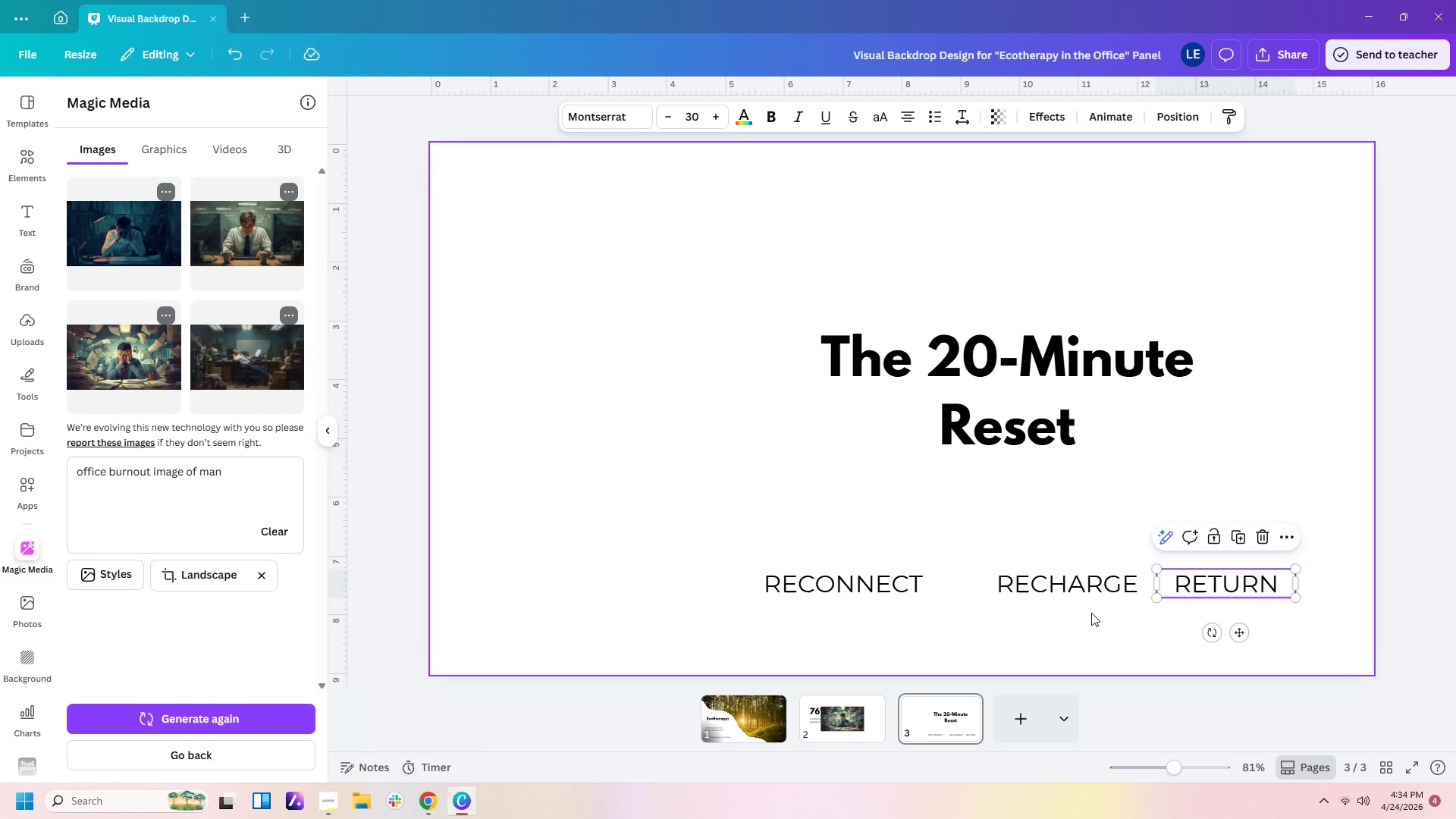 
left_click([1078, 588])
 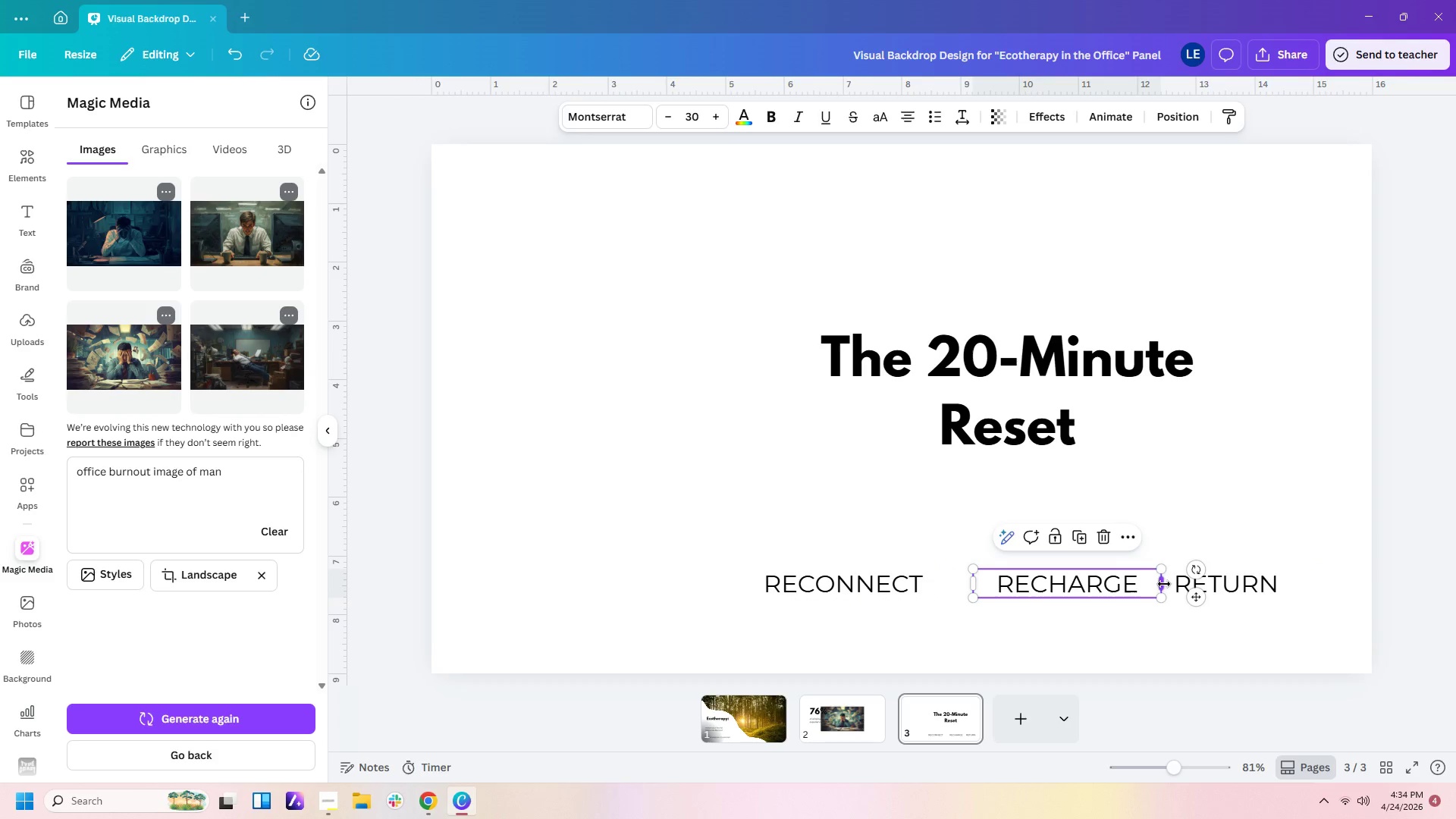 
left_click_drag(start_coordinate=[1164, 584], to_coordinate=[1146, 584])
 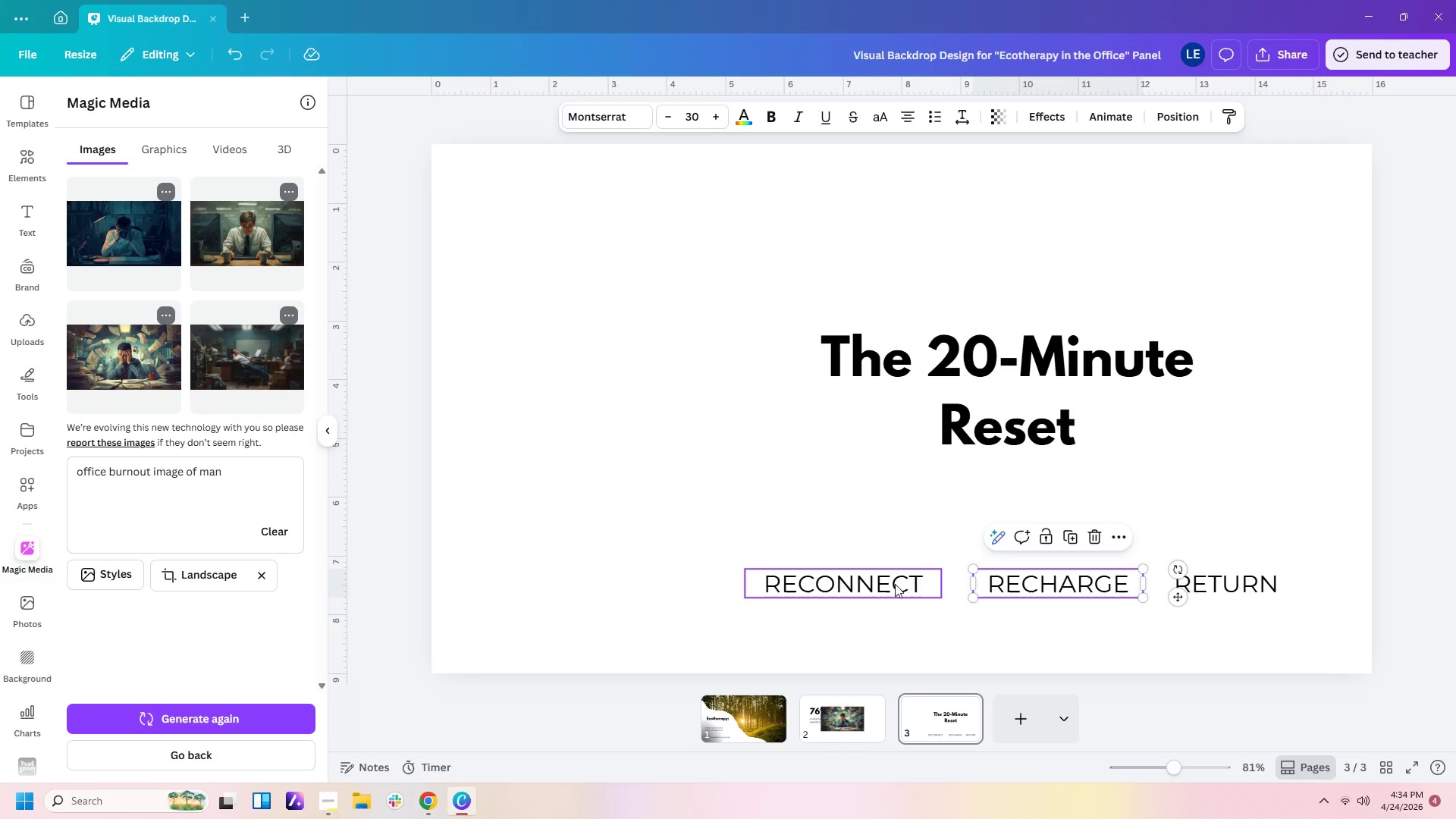 
left_click([894, 584])
 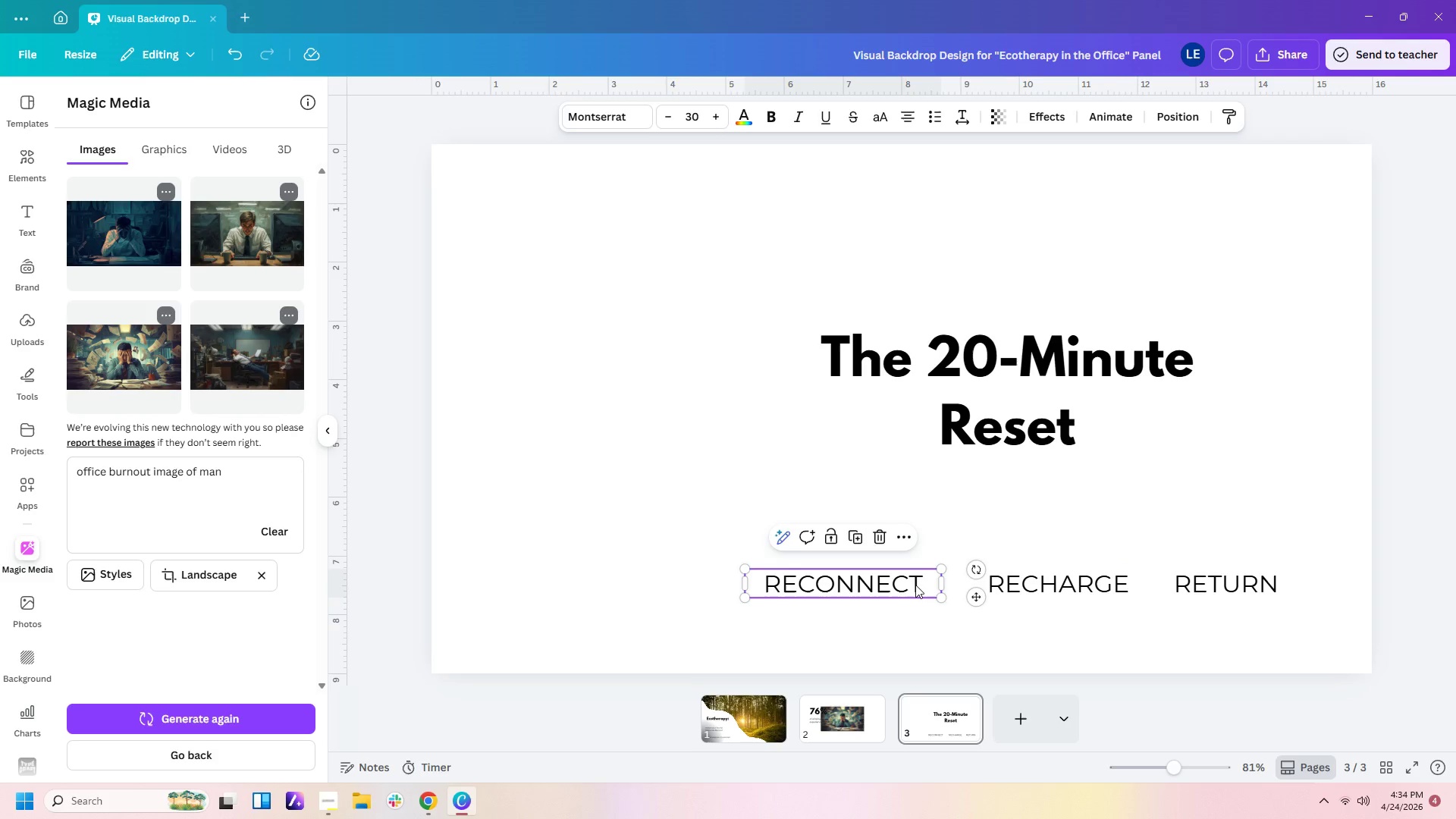 
left_click_drag(start_coordinate=[909, 584], to_coordinate=[920, 609])
 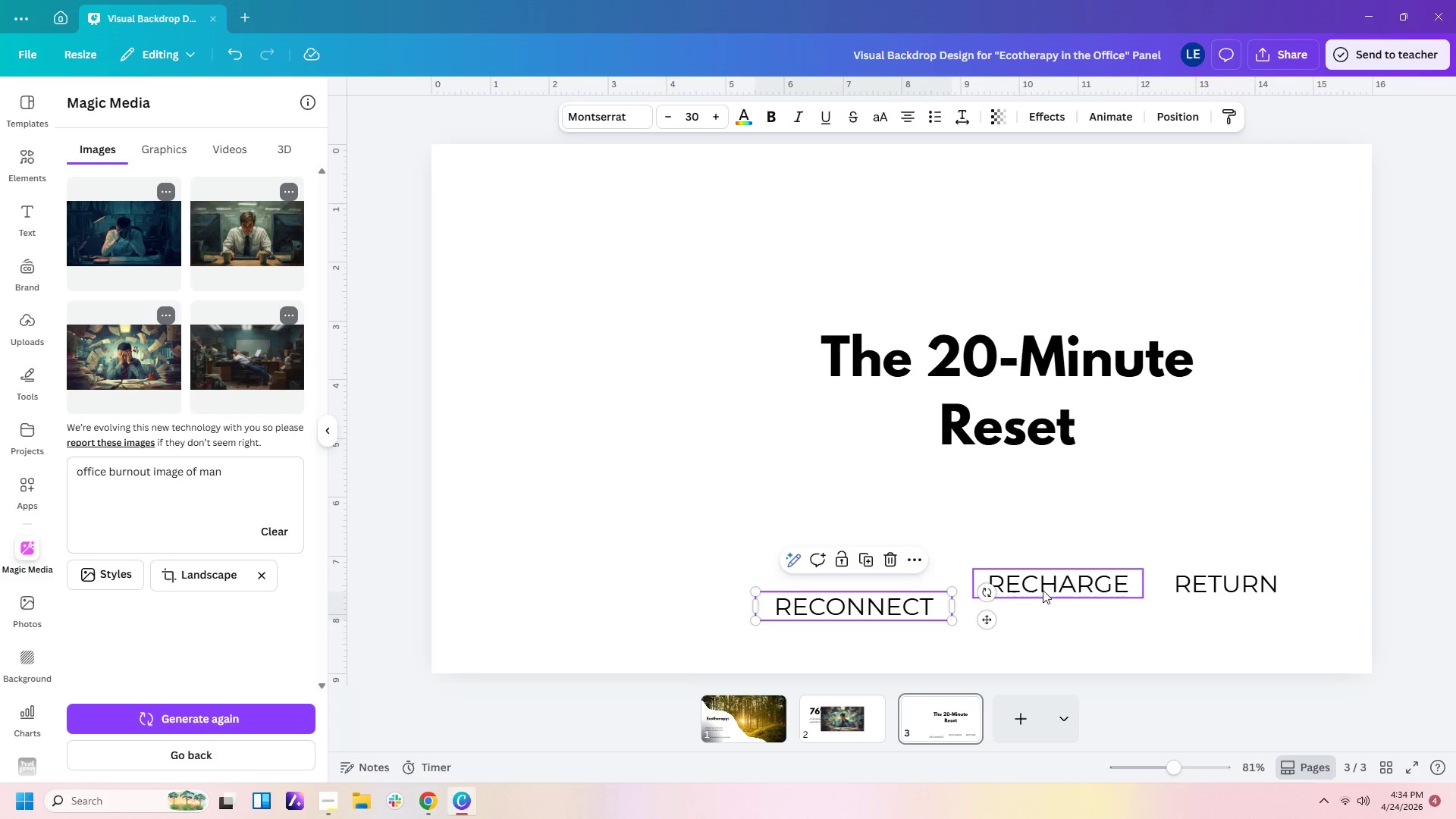 
left_click_drag(start_coordinate=[1071, 580], to_coordinate=[1076, 600])
 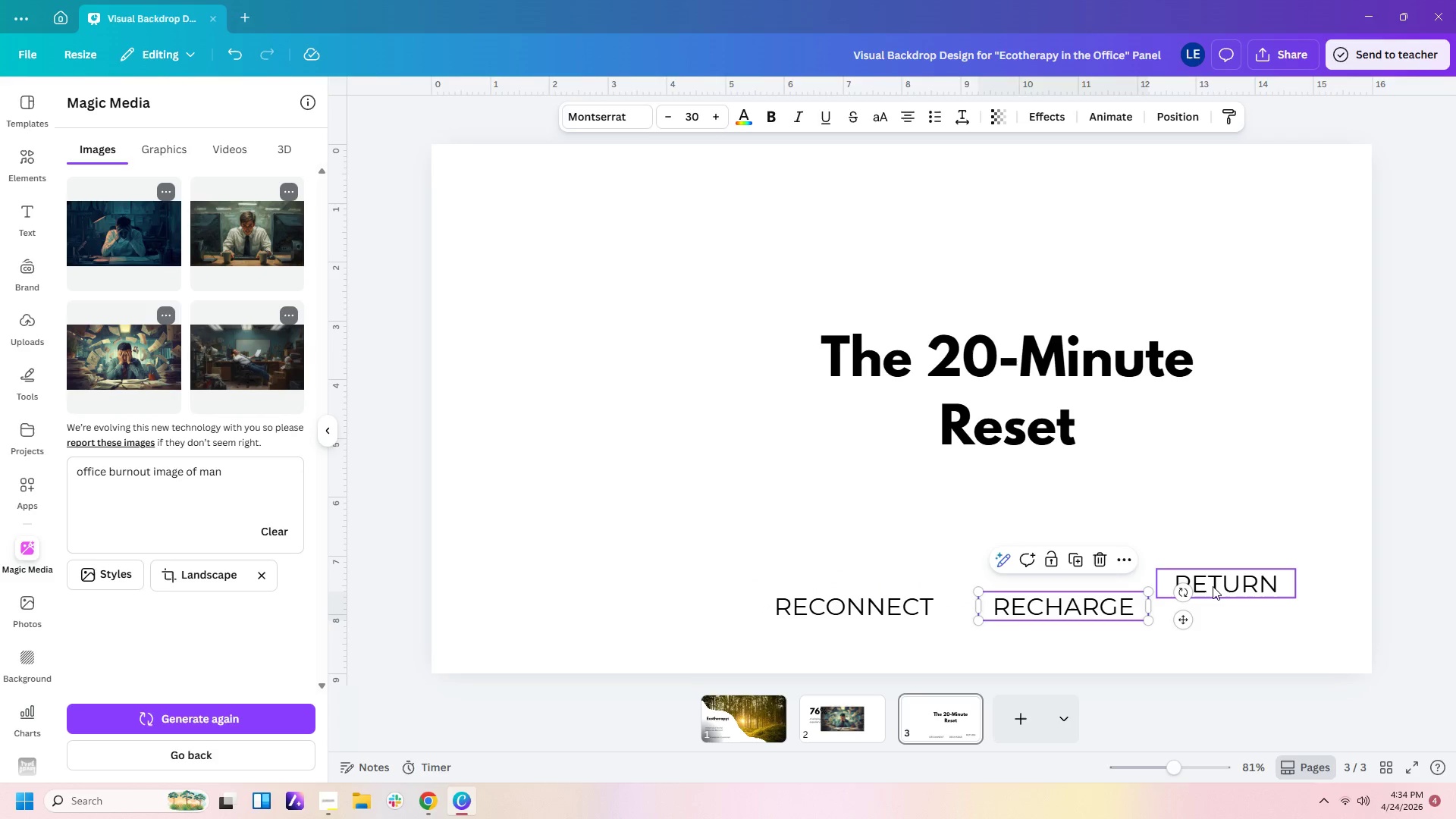 
left_click_drag(start_coordinate=[1218, 585], to_coordinate=[1239, 610])
 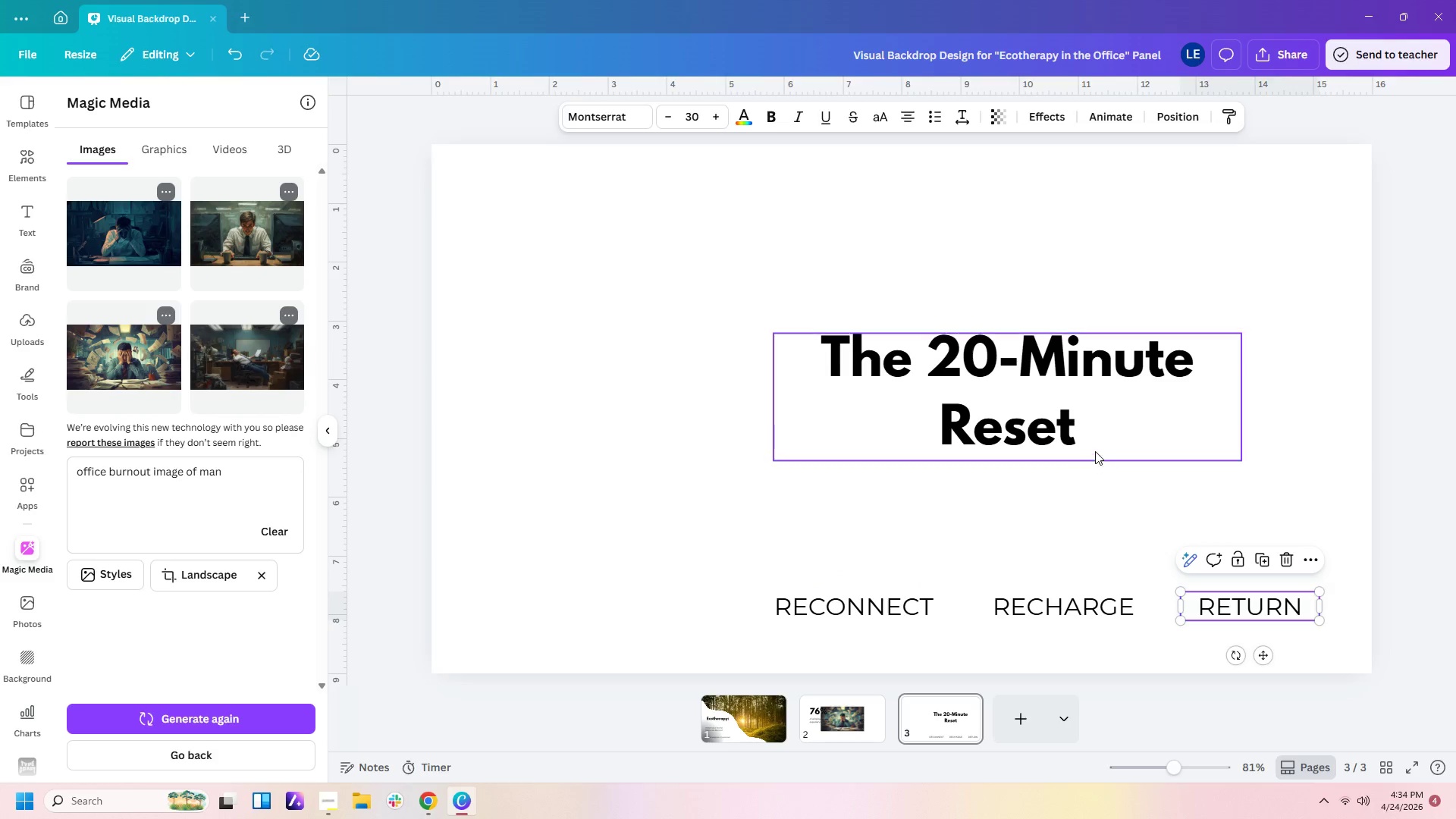 
left_click_drag(start_coordinate=[1043, 378], to_coordinate=[1081, 412])
 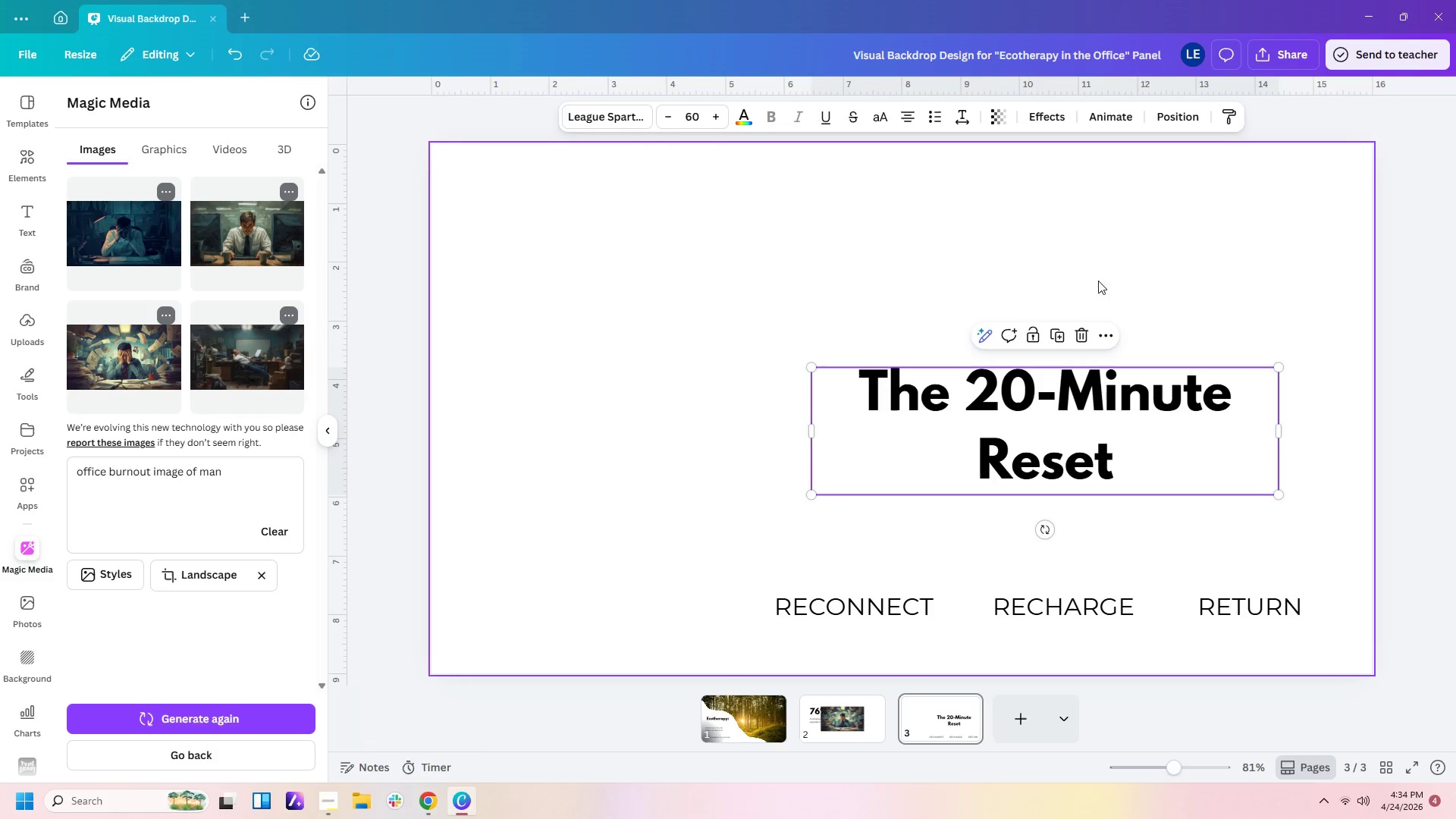 
left_click([1111, 251])
 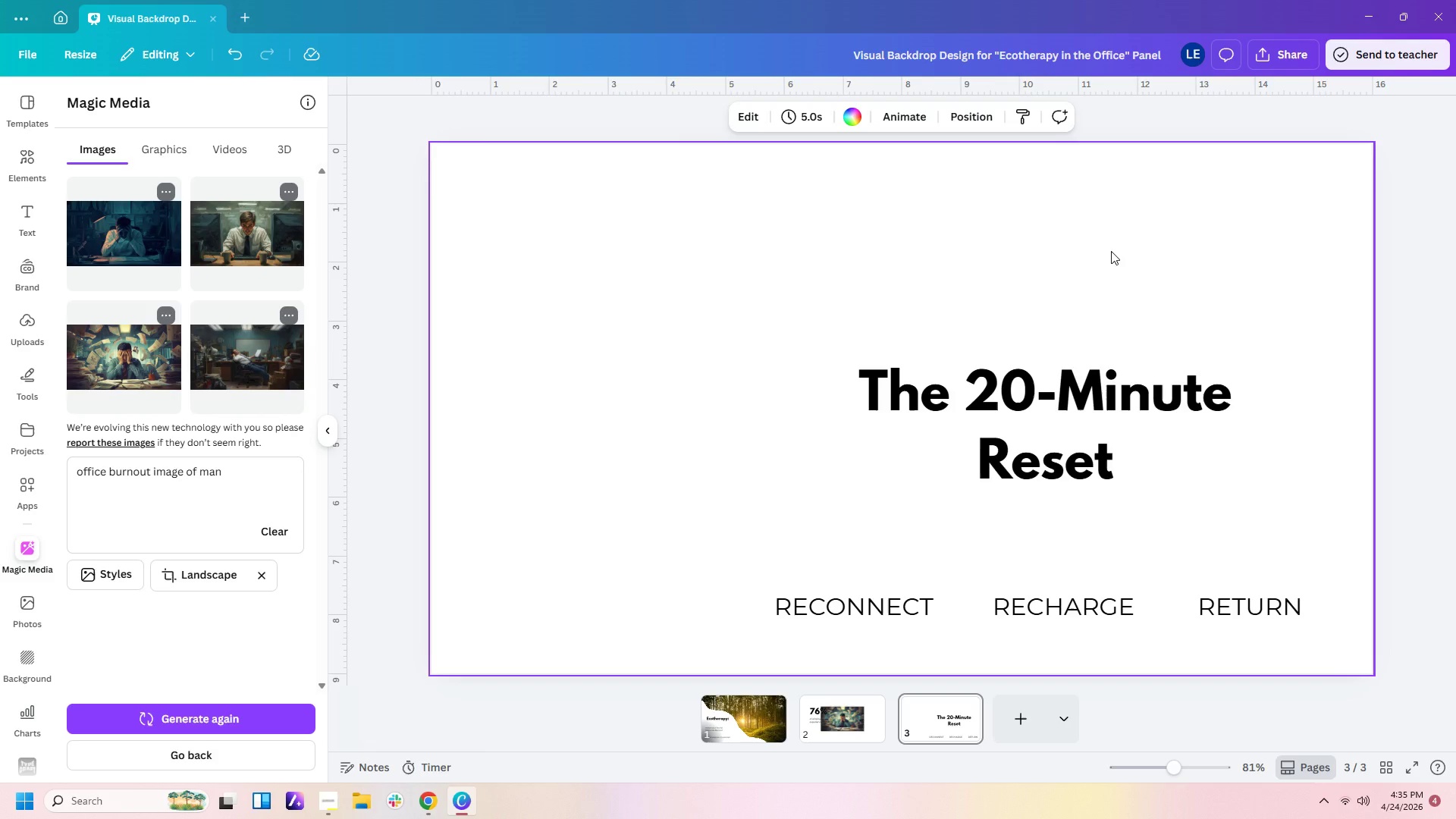 
wait(33.27)
 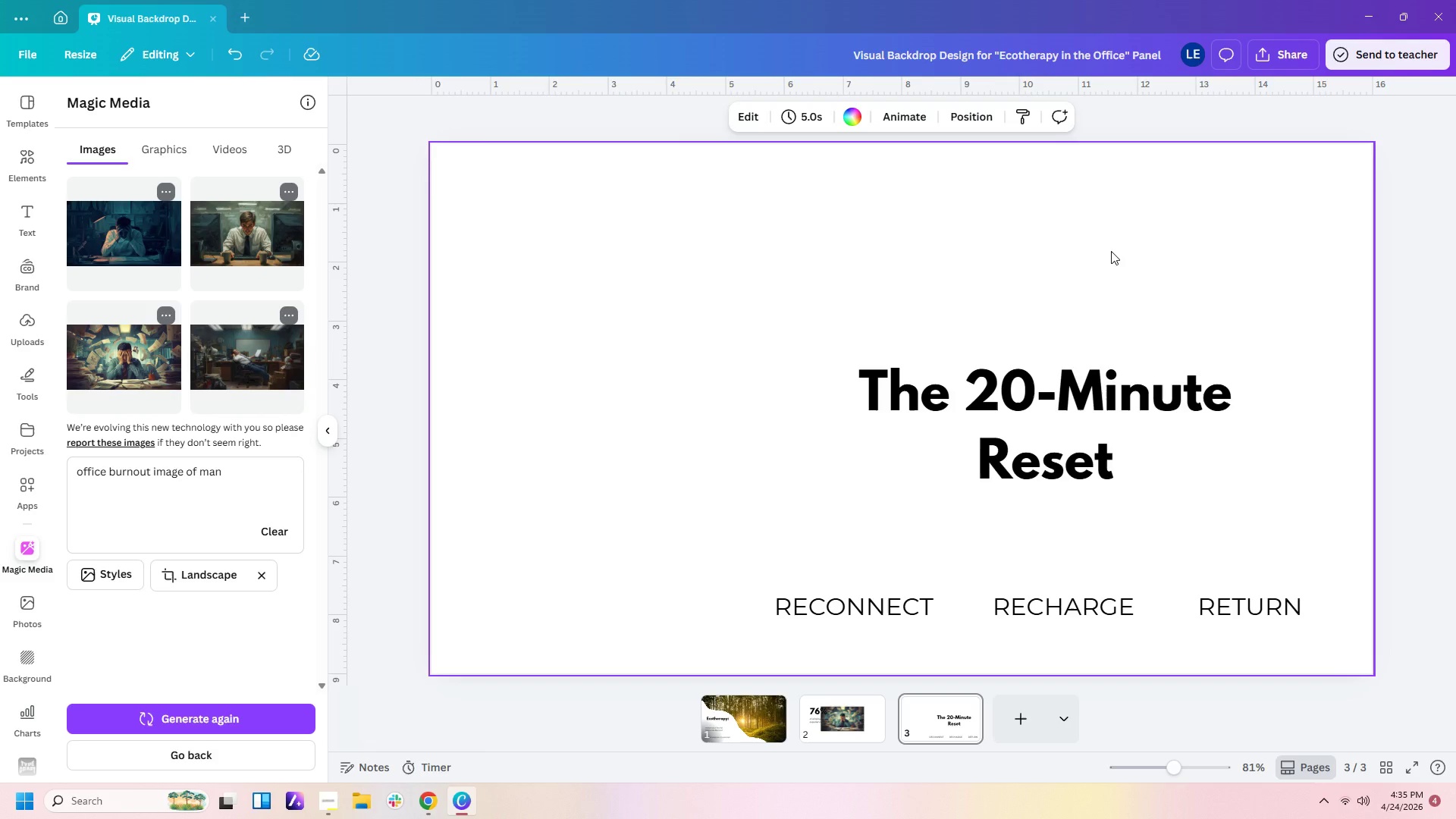 
left_click([1121, 383])
 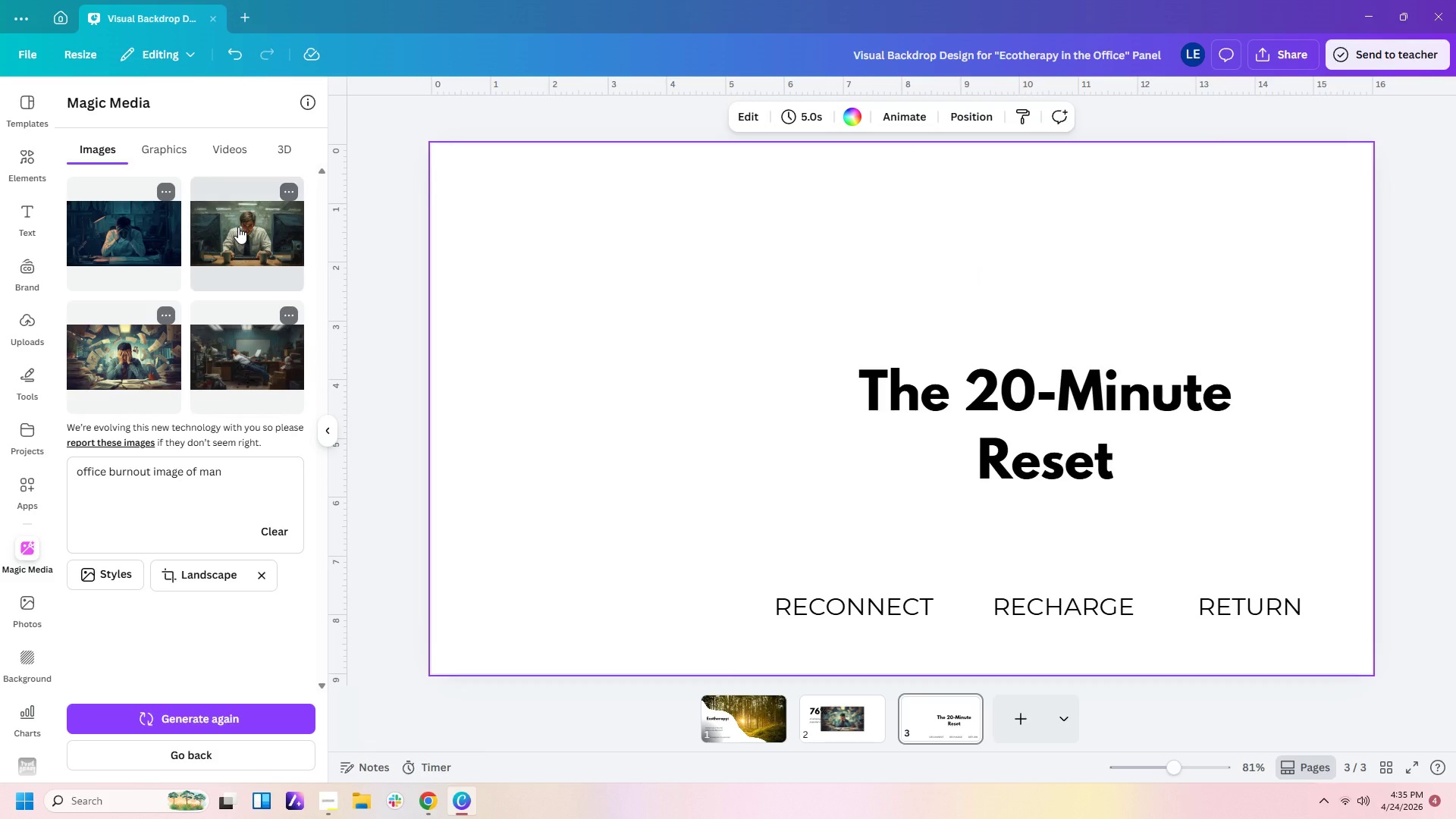 
wait(5.23)
 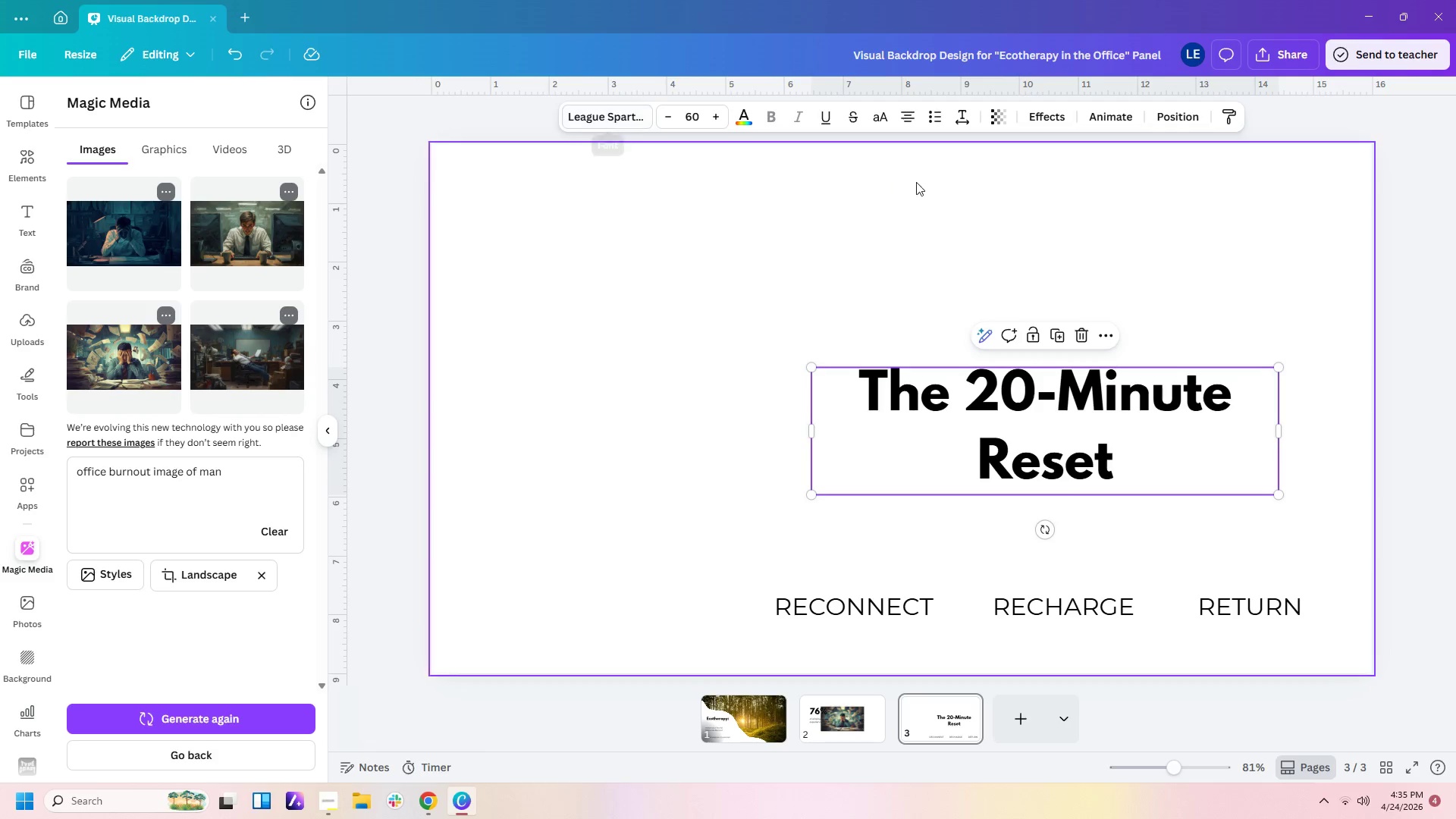 
left_click([34, 159])
 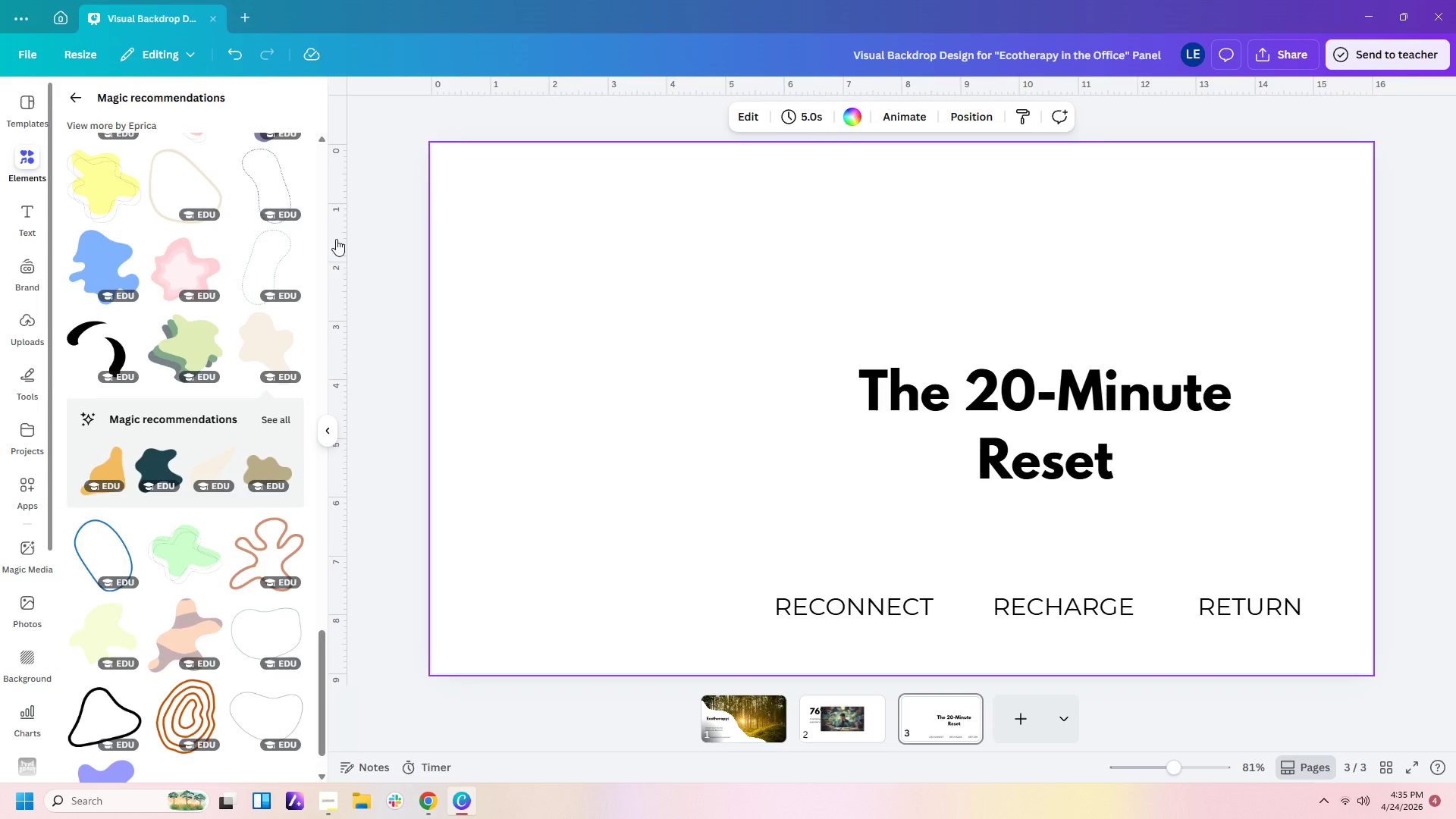 
wait(6.66)
 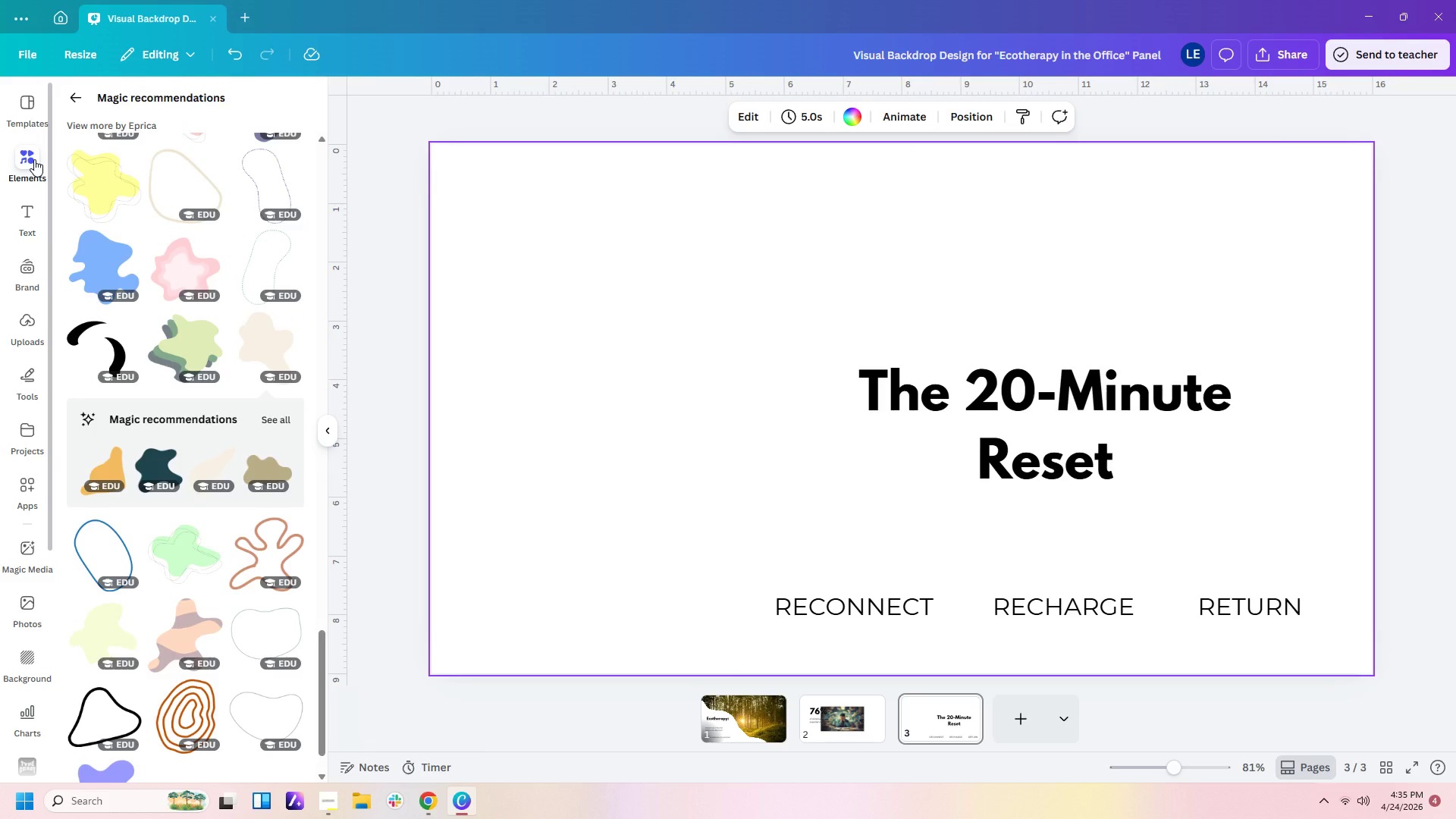 
left_click([1032, 729])
 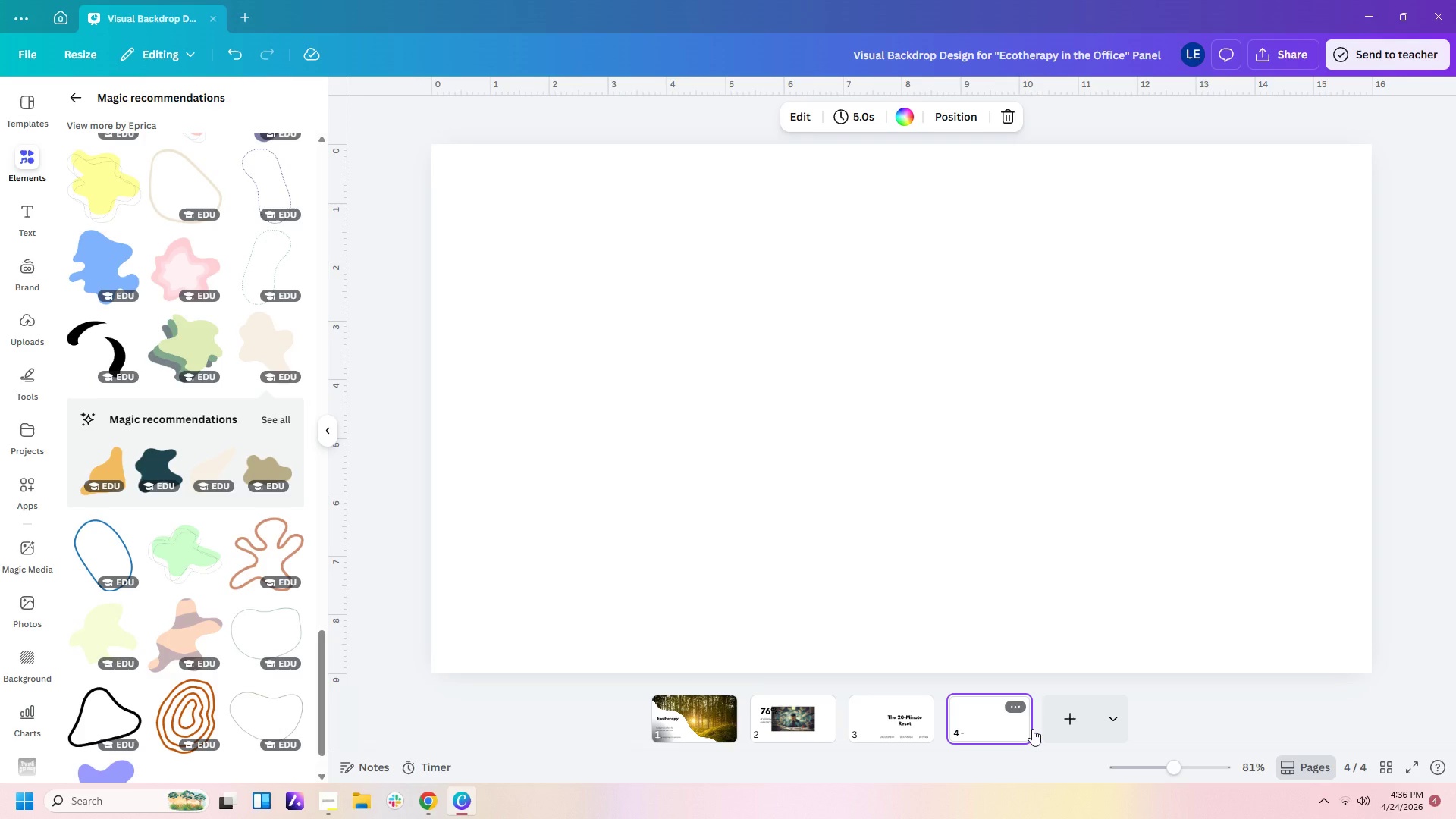 
wait(36.32)
 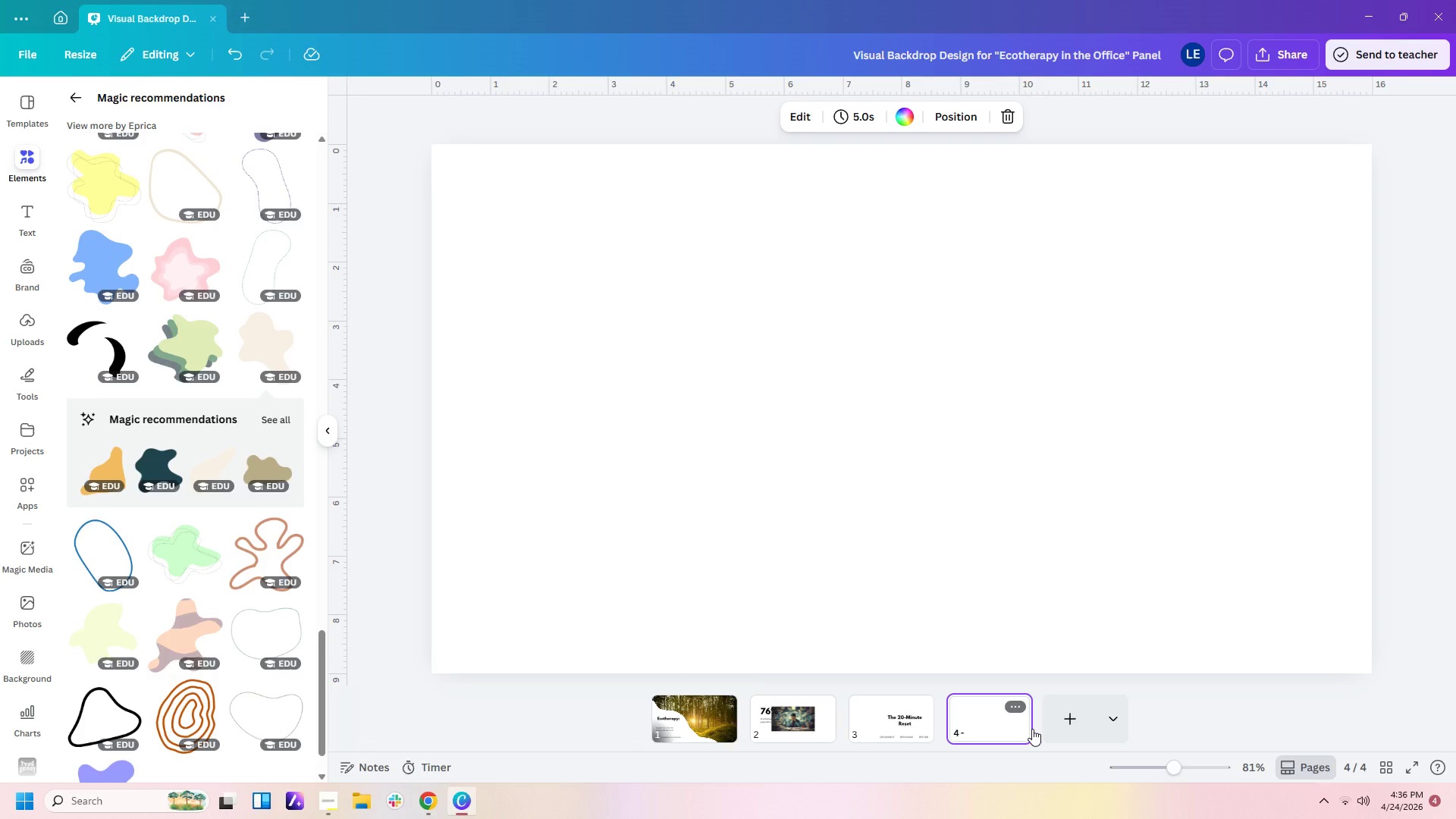 
mouse_move([1008, 726])
 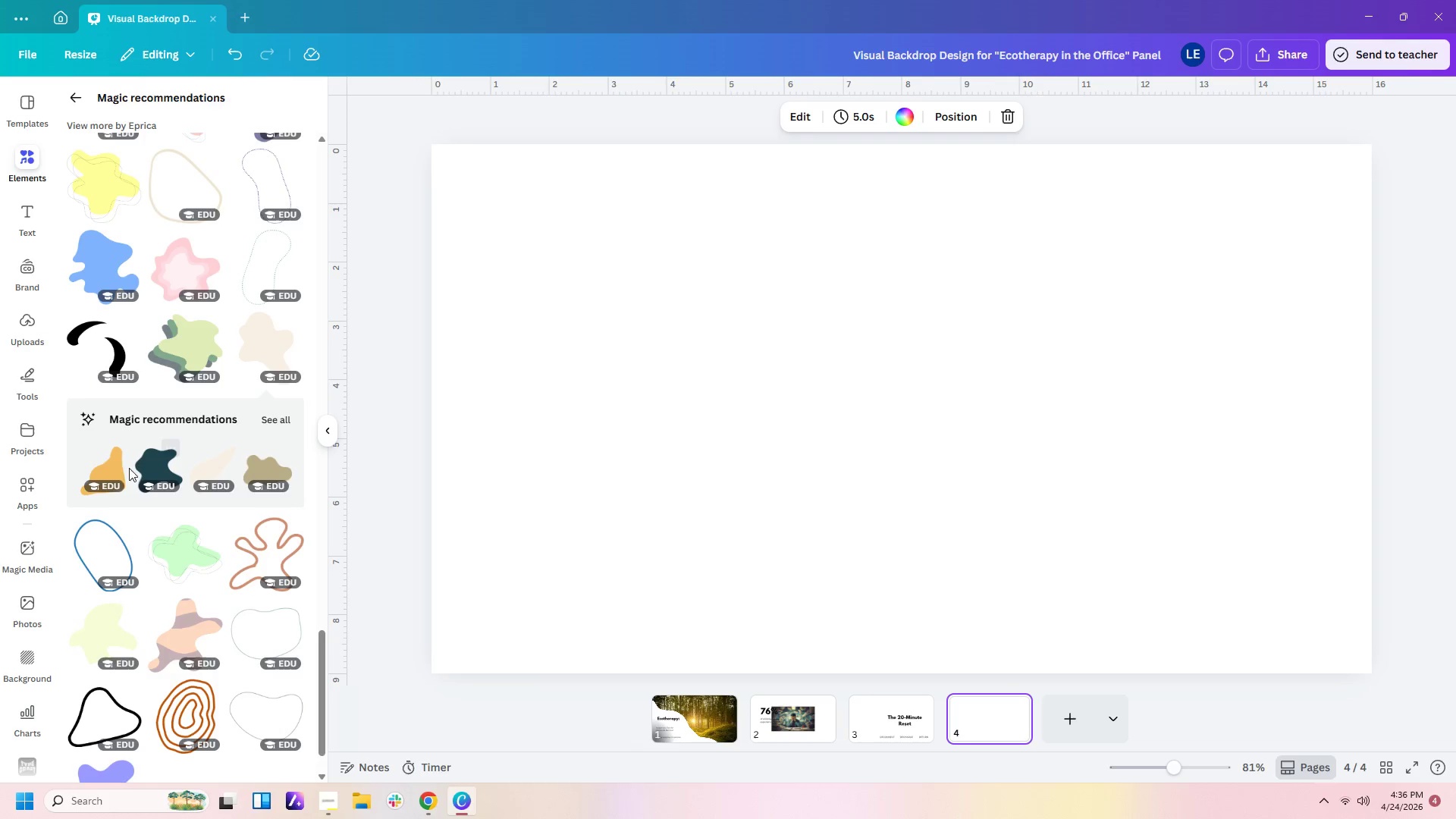 
left_click([154, 466])
 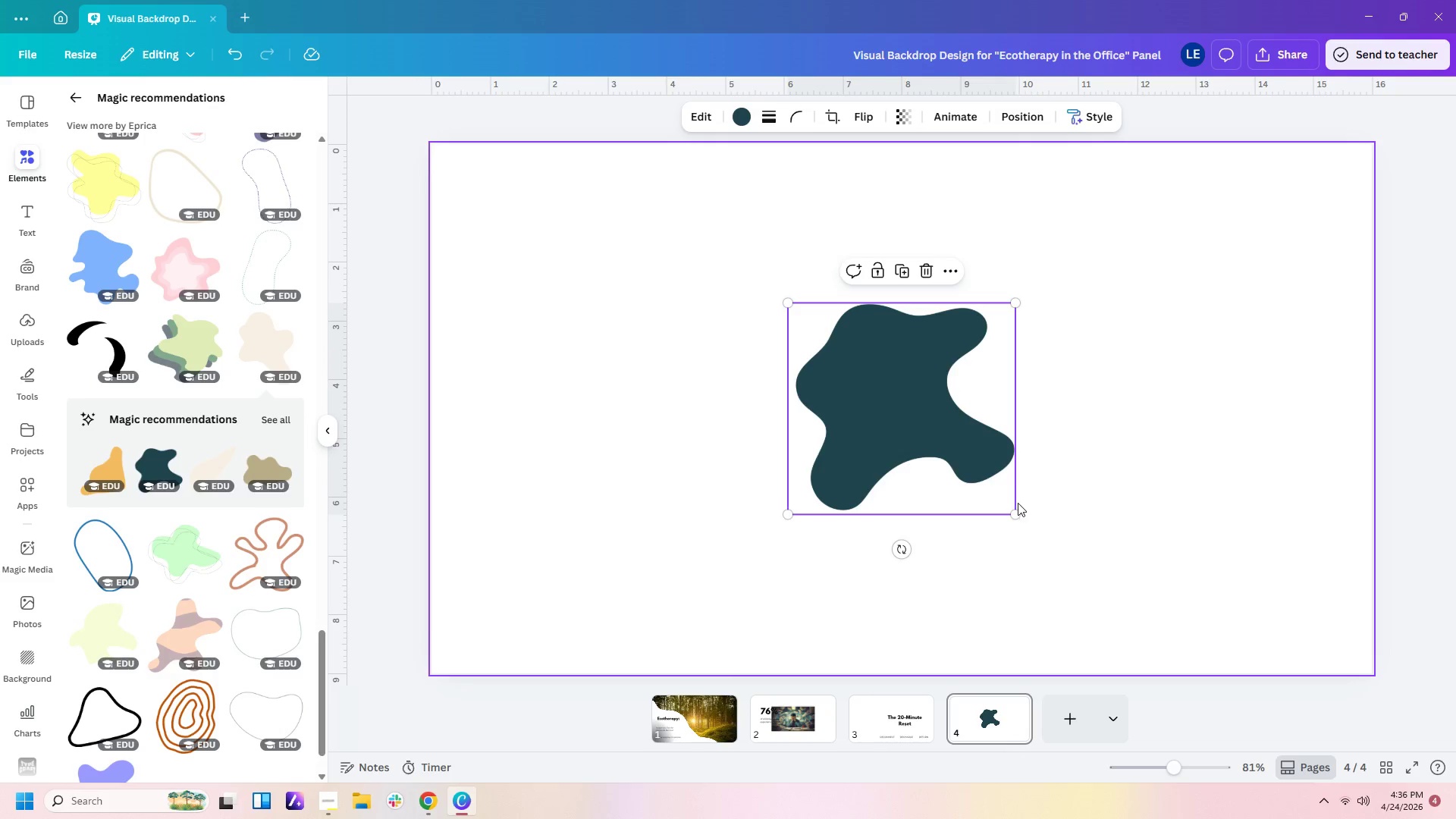 
left_click_drag(start_coordinate=[1018, 519], to_coordinate=[1382, 671])
 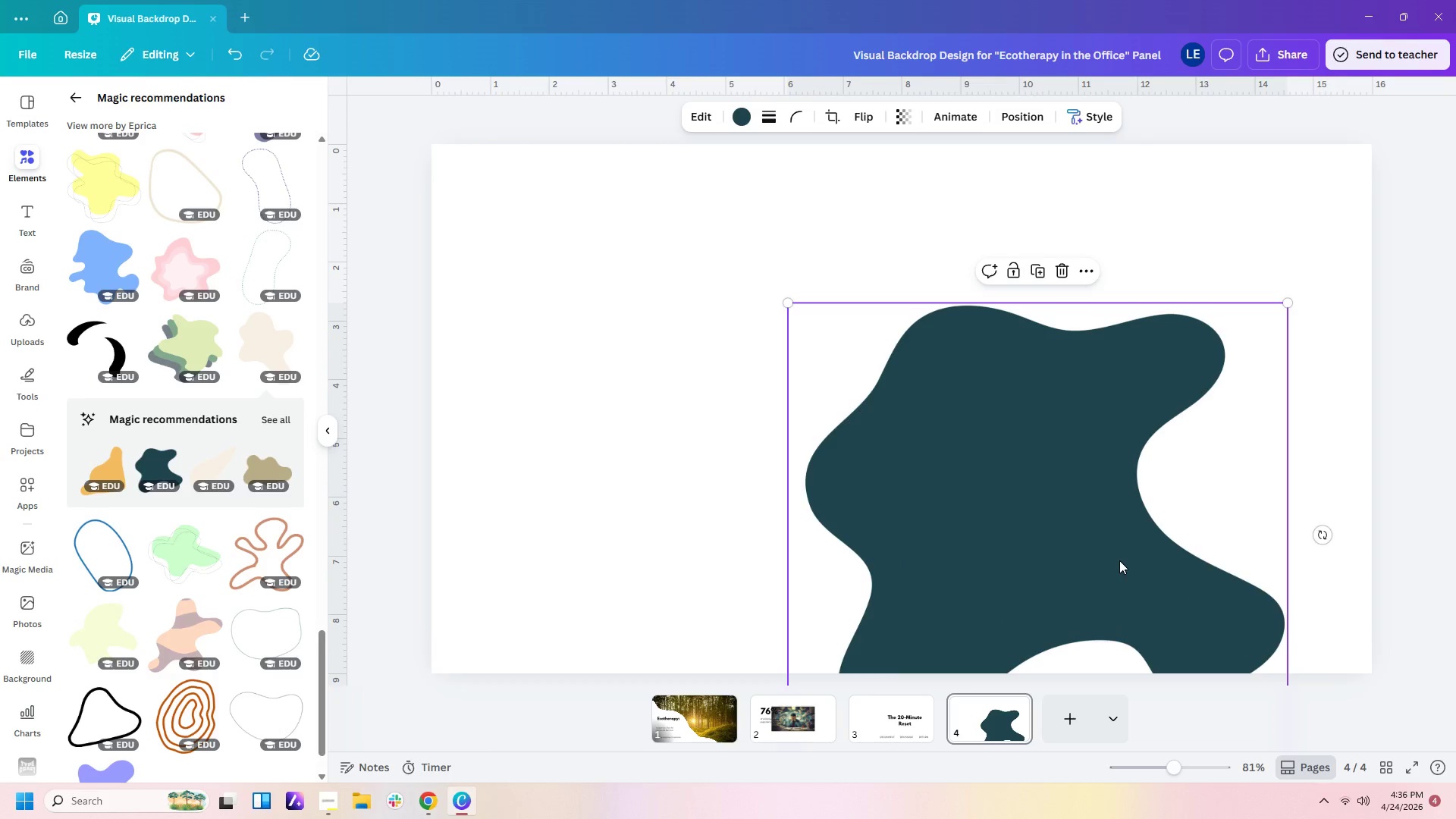 
left_click_drag(start_coordinate=[1119, 560], to_coordinate=[1360, 337])
 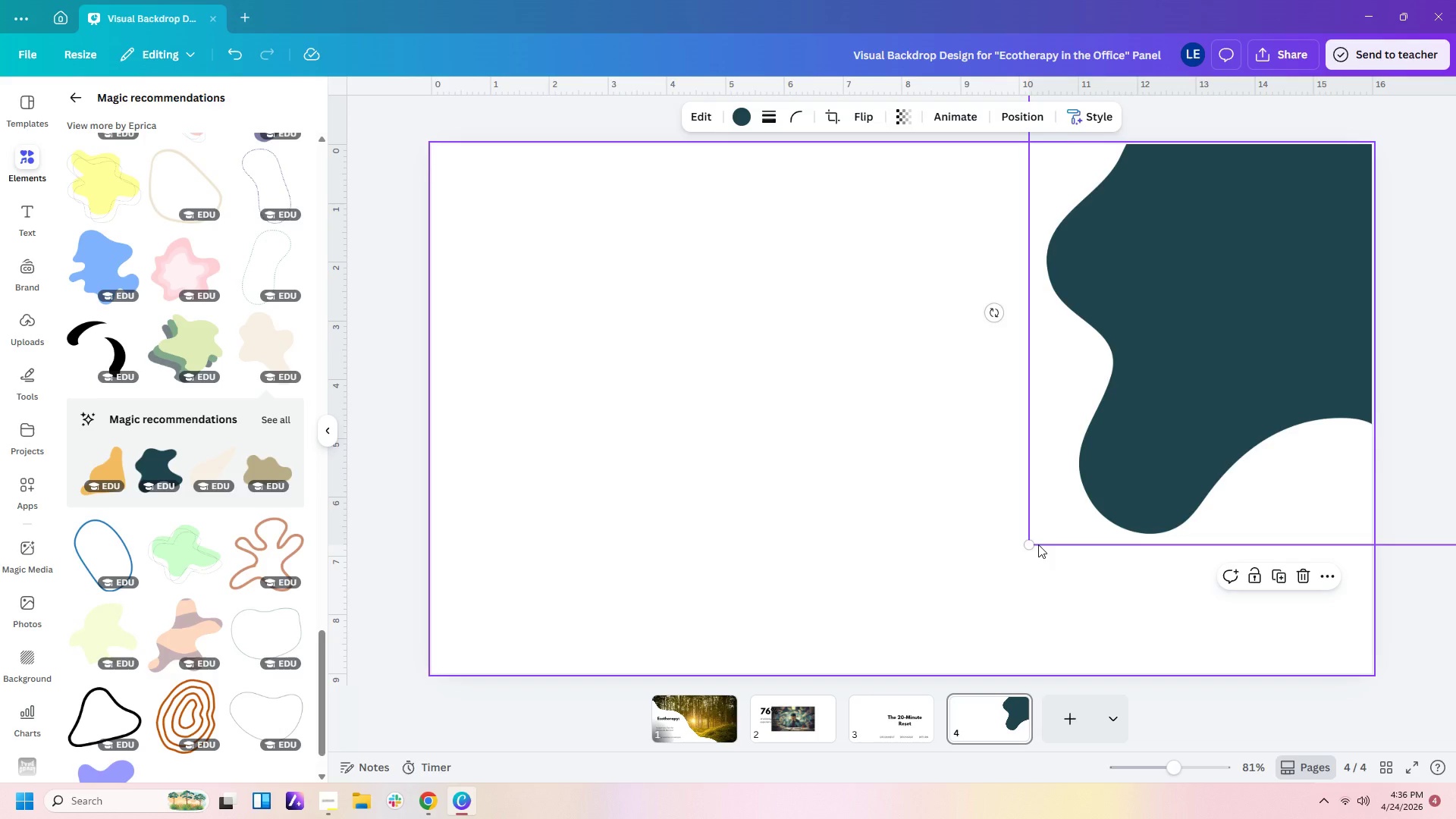 
left_click_drag(start_coordinate=[1029, 544], to_coordinate=[509, 805])
 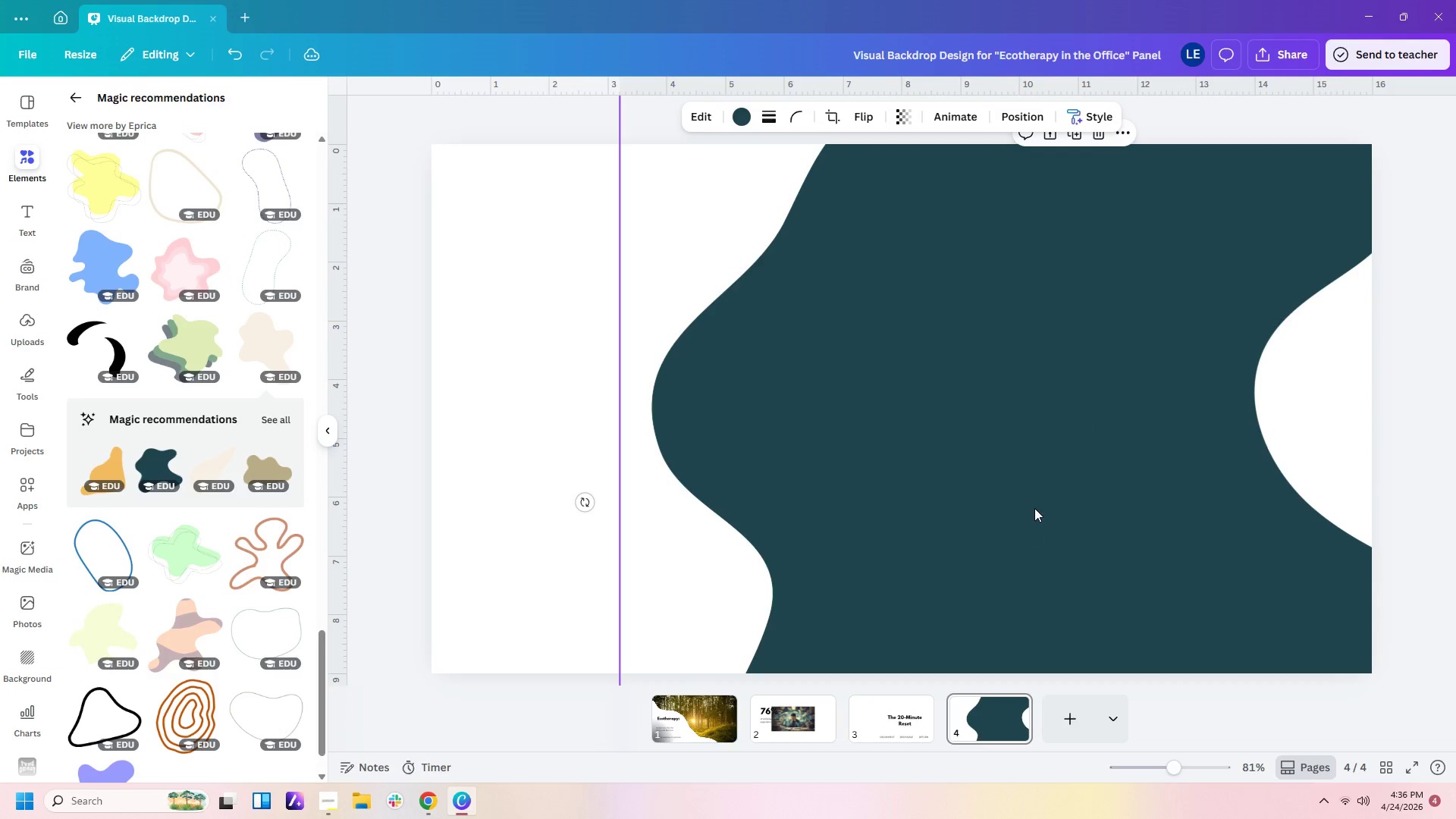 
left_click_drag(start_coordinate=[1034, 508], to_coordinate=[1180, 510])
 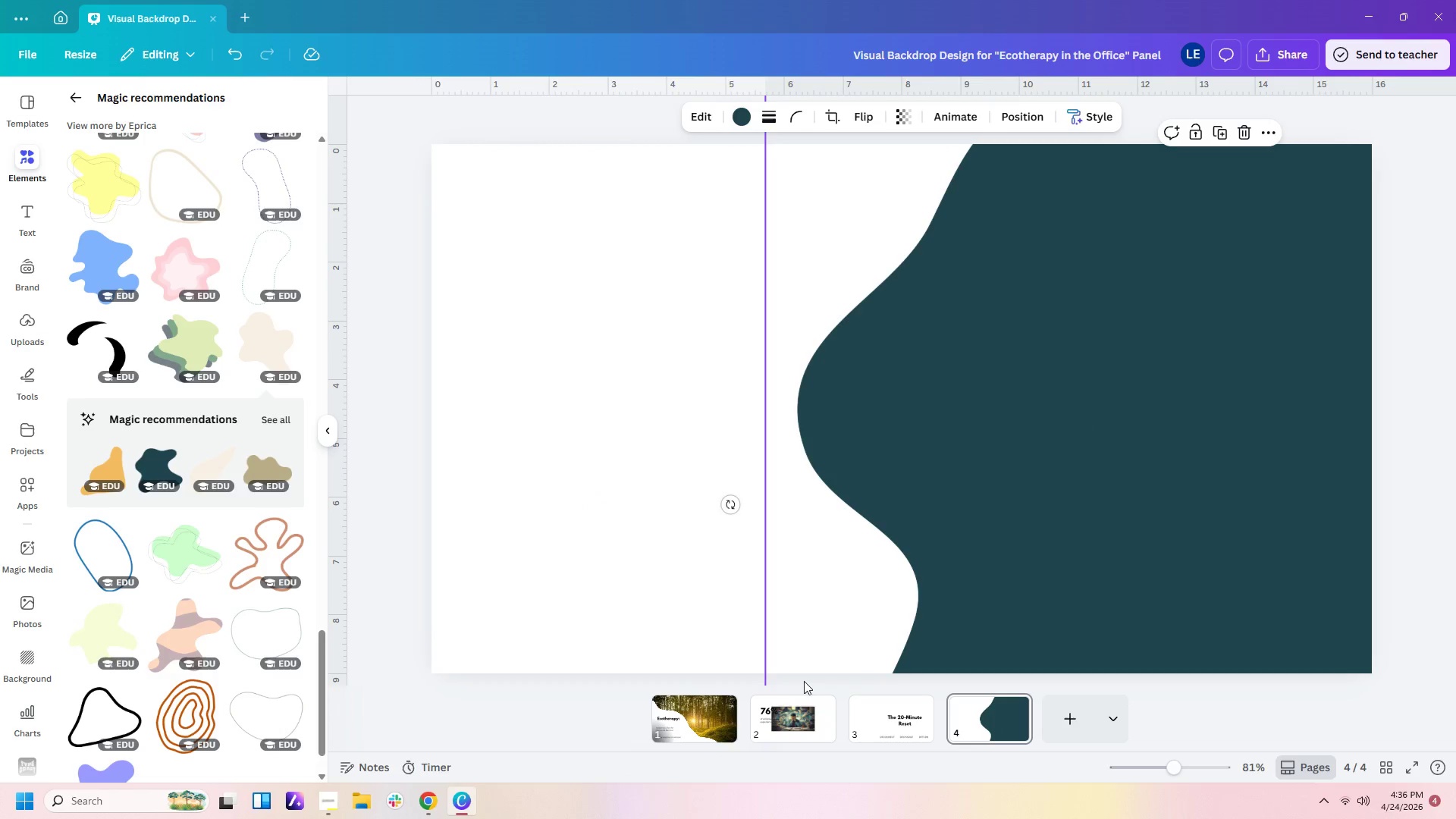 
wait(5.08)
 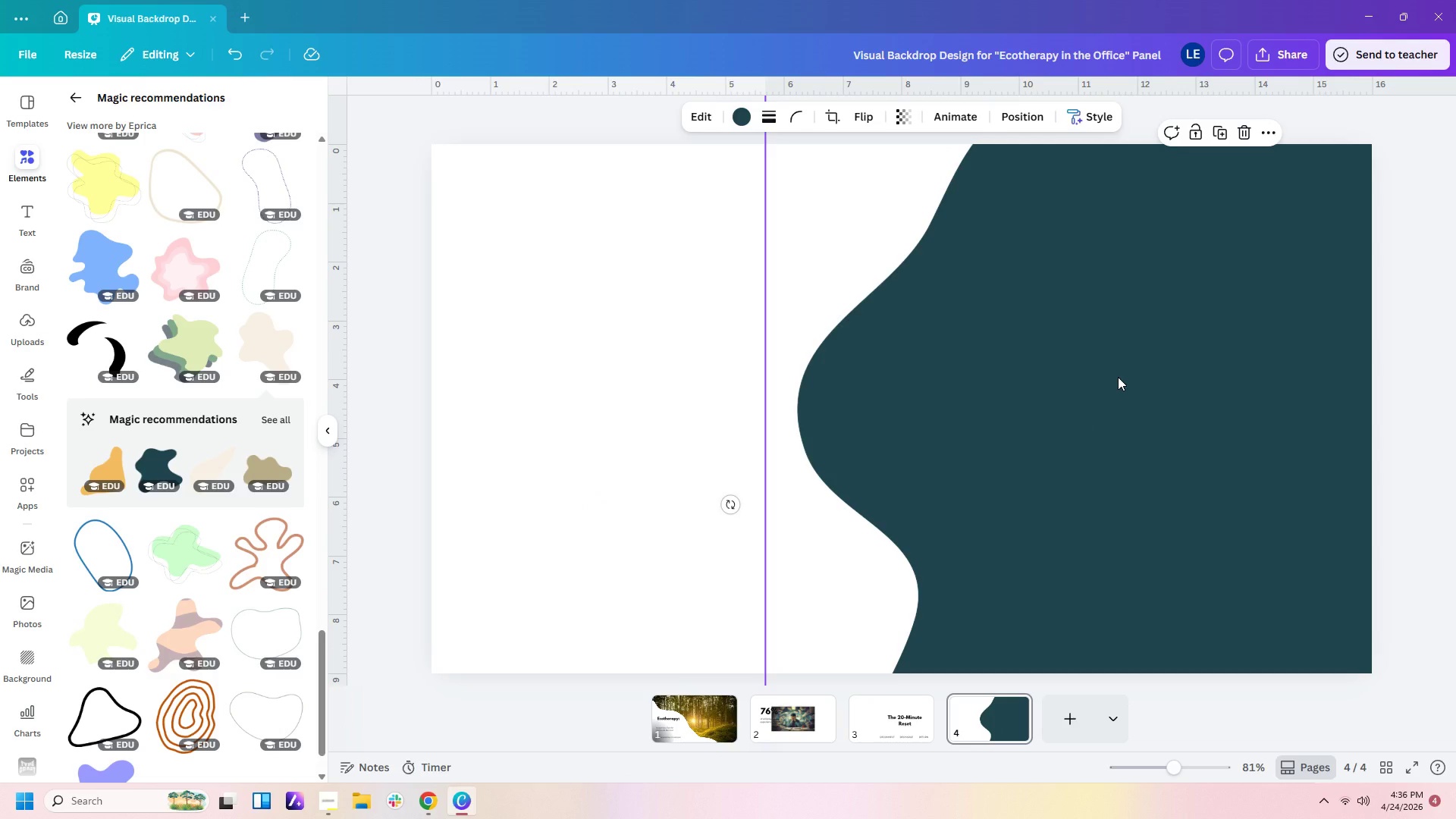 
double_click([873, 726])
 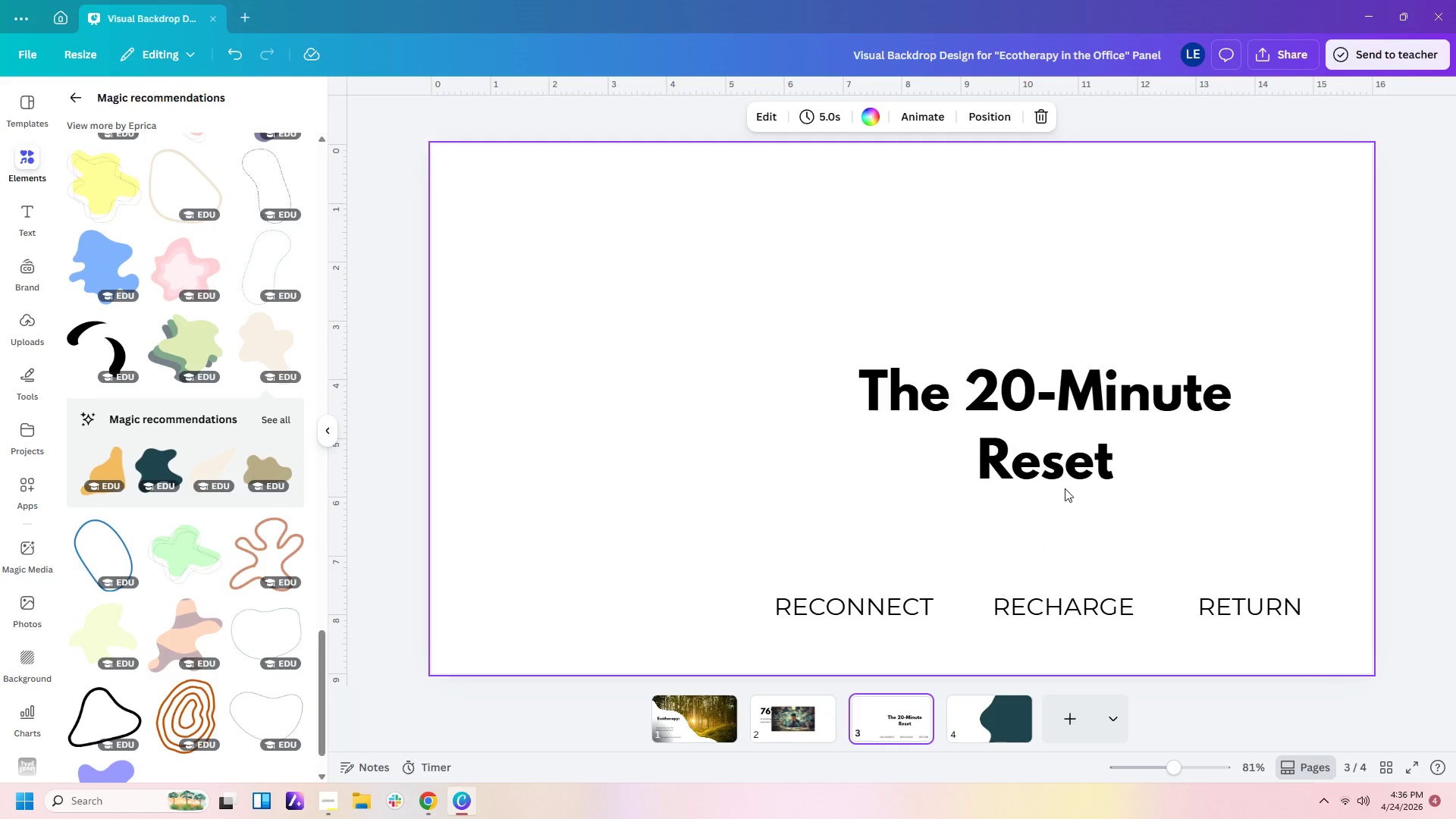 
left_click([1075, 455])
 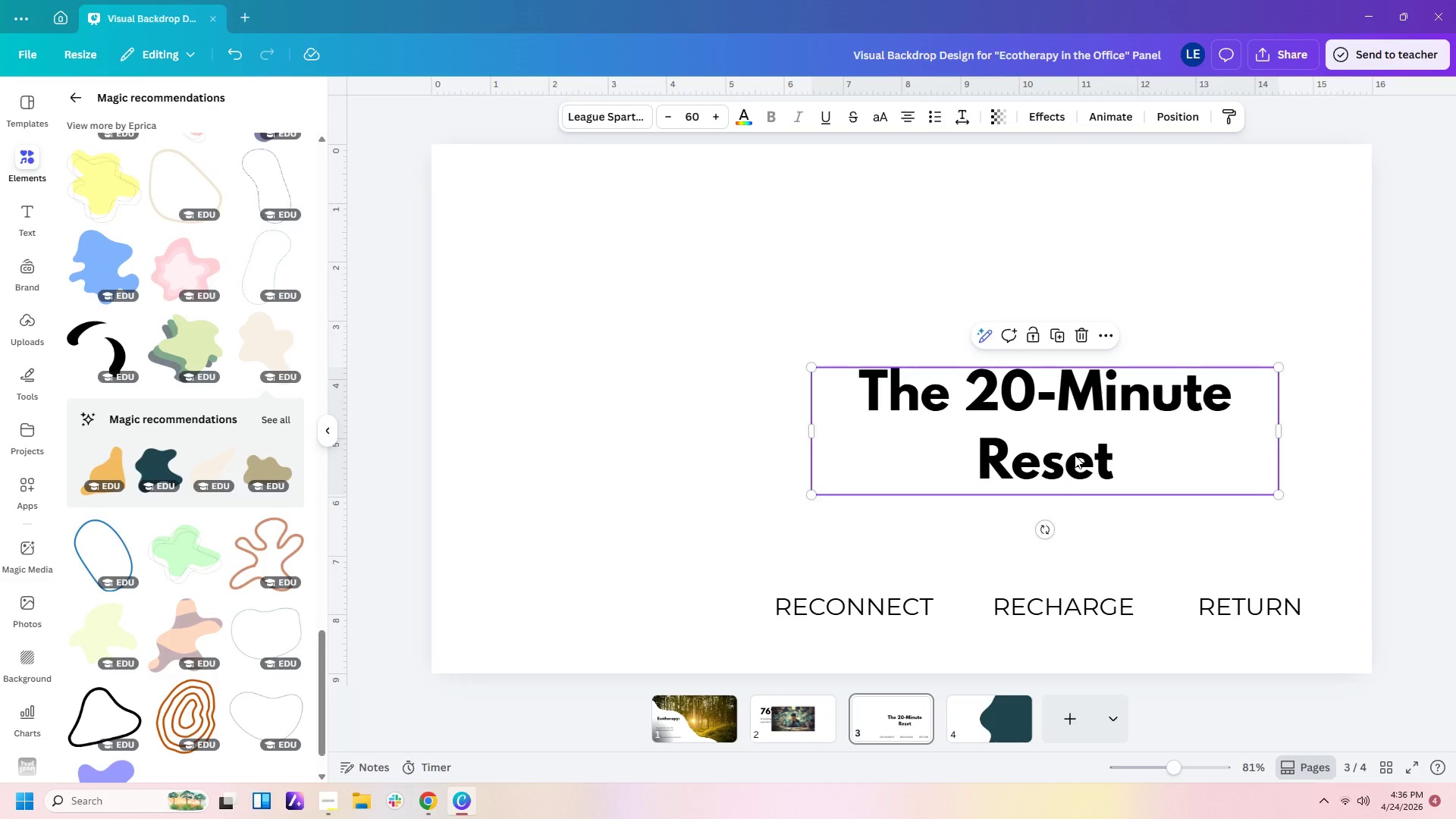 
key(Control+C)
 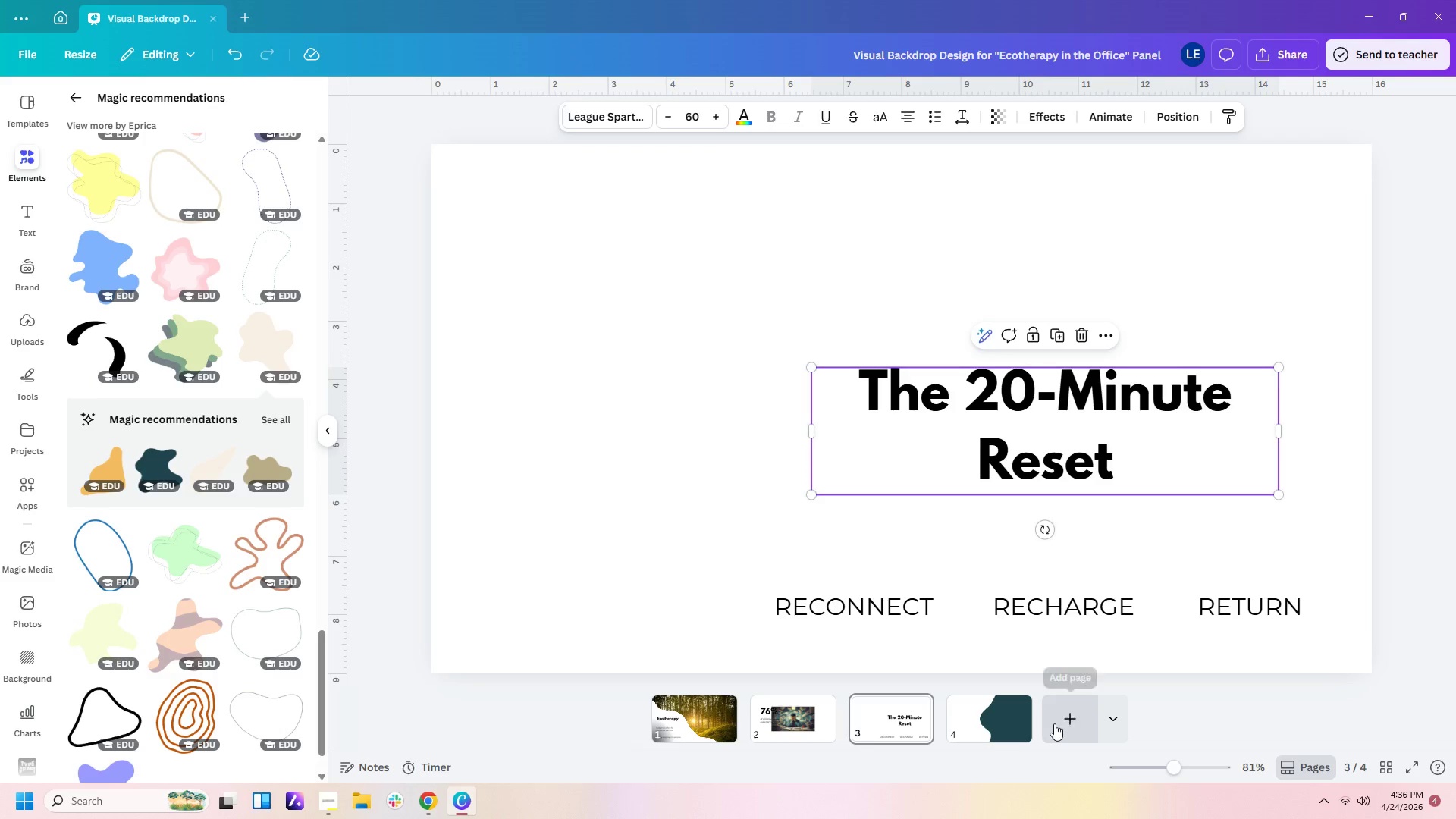 
left_click([1054, 723])
 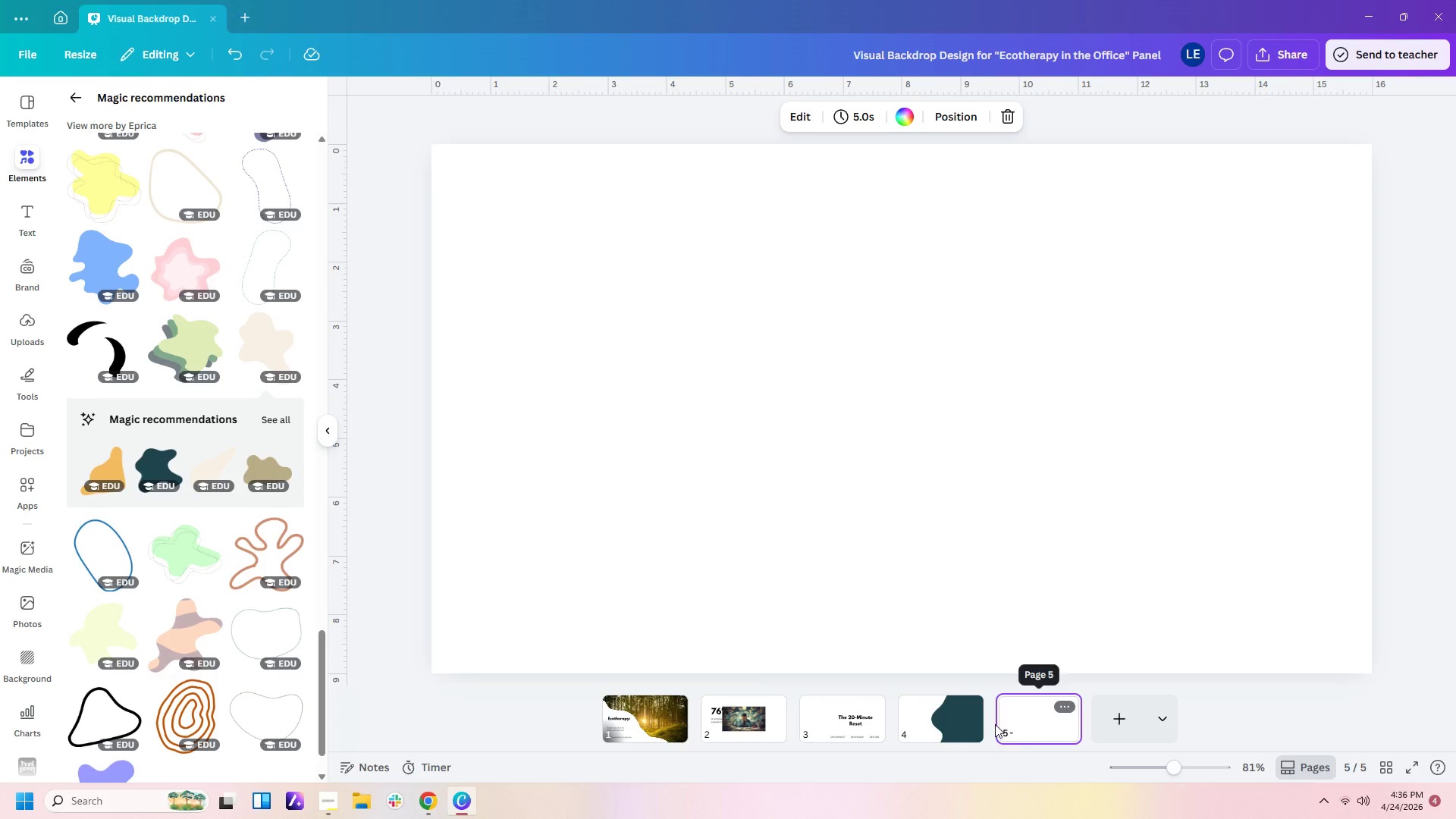 
left_click([932, 724])
 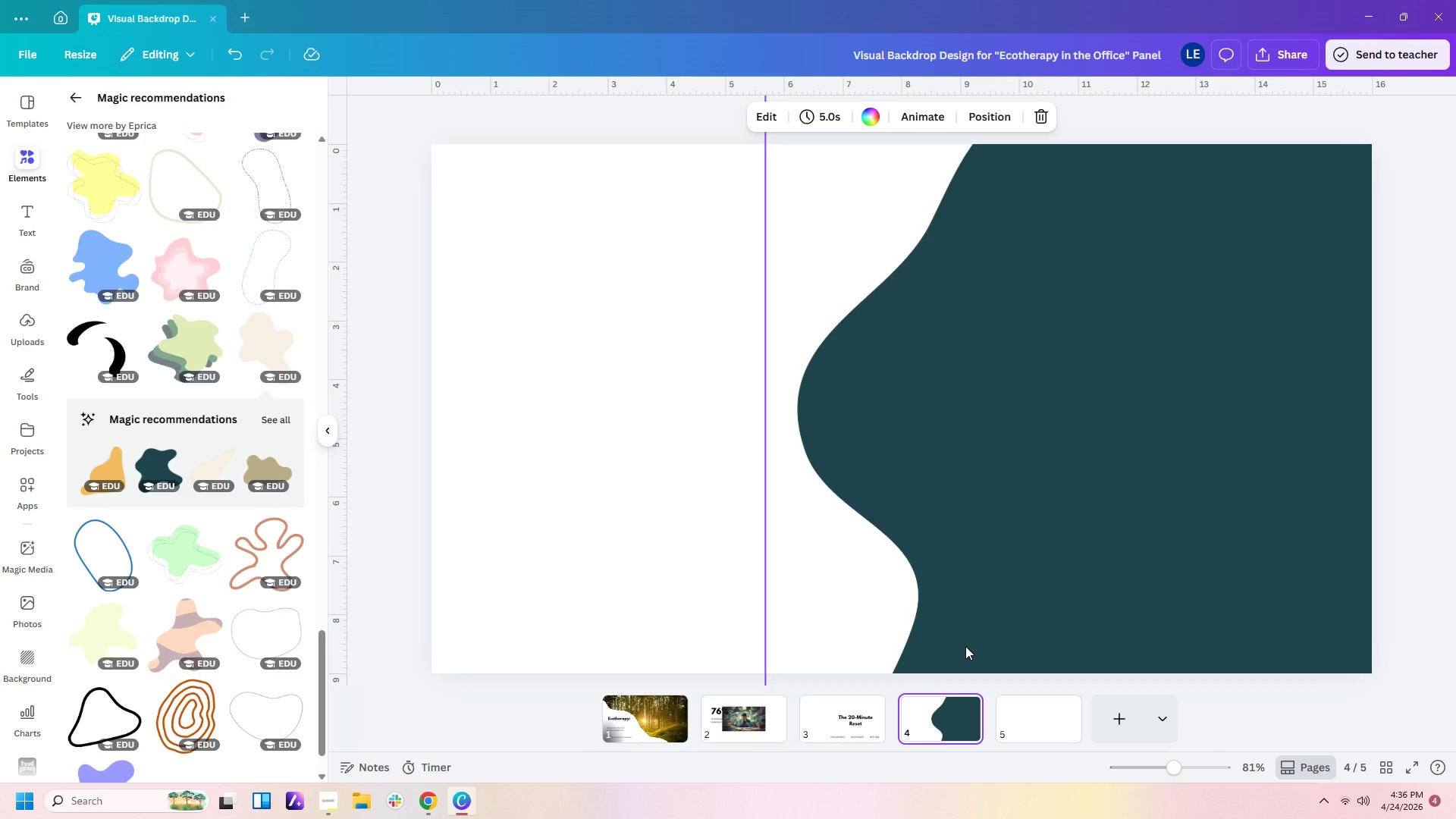 
key(Control+V)
 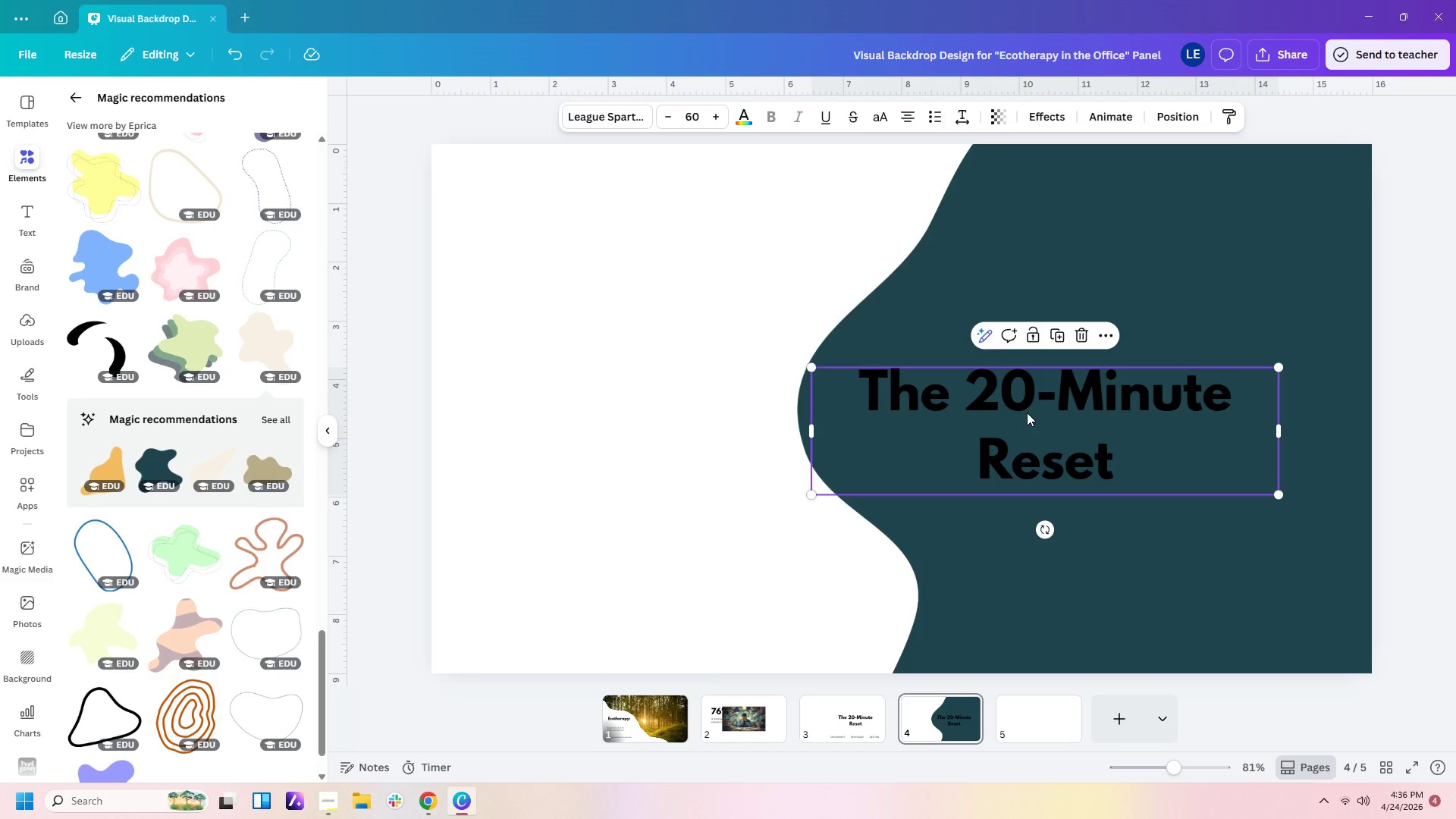 
double_click([1031, 426])
 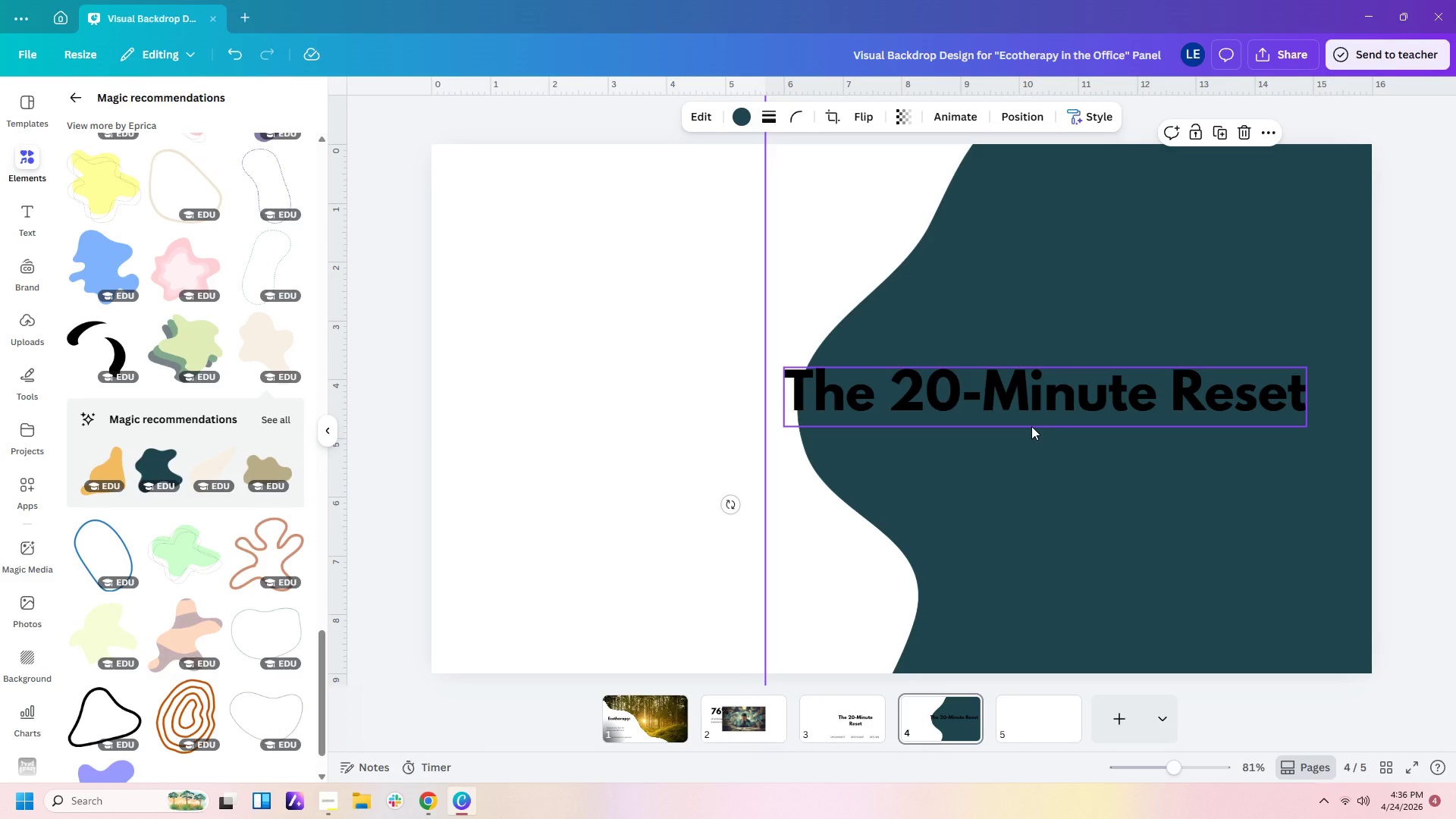 
type(Walk)
 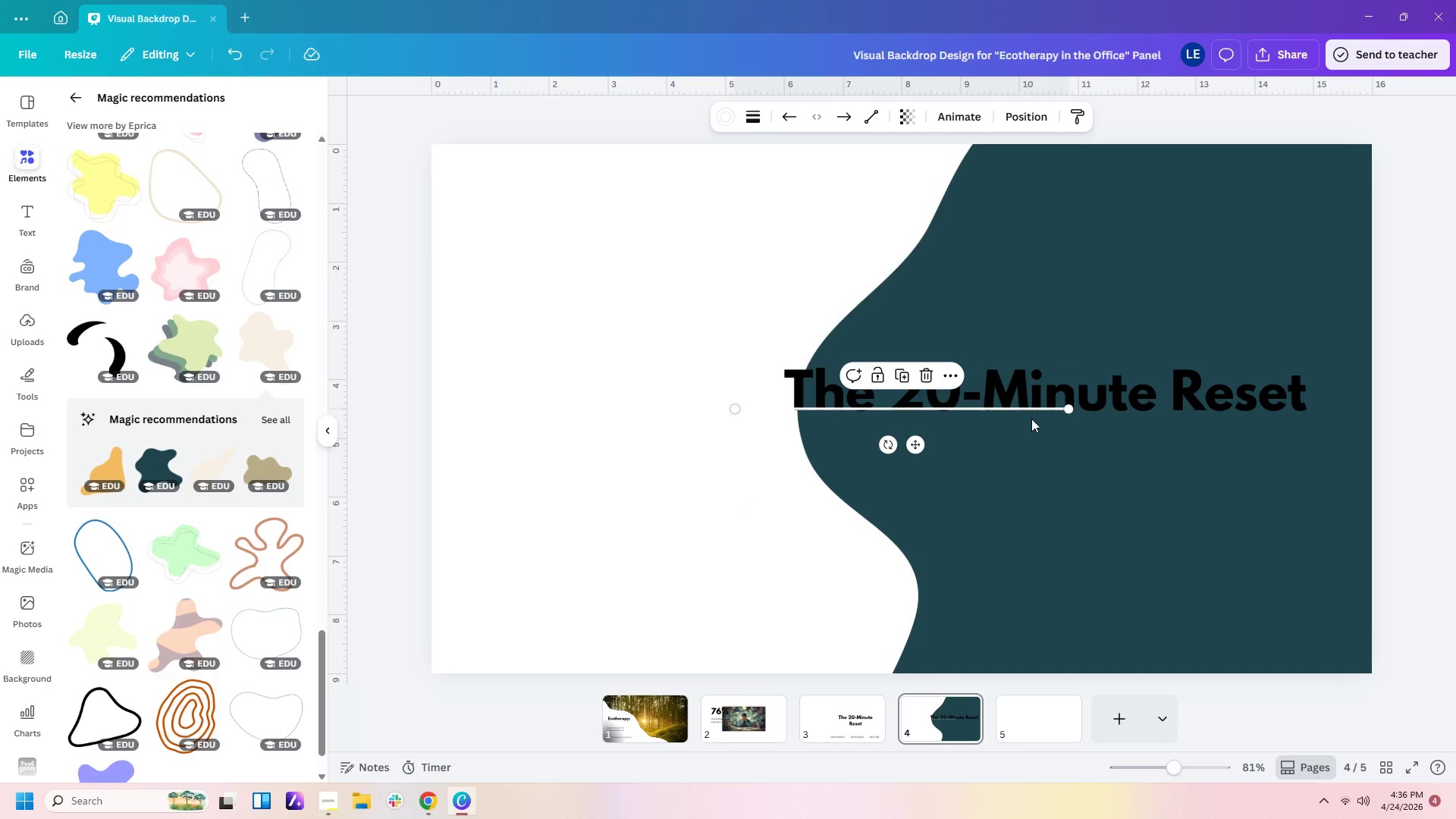 
double_click([1039, 378])
 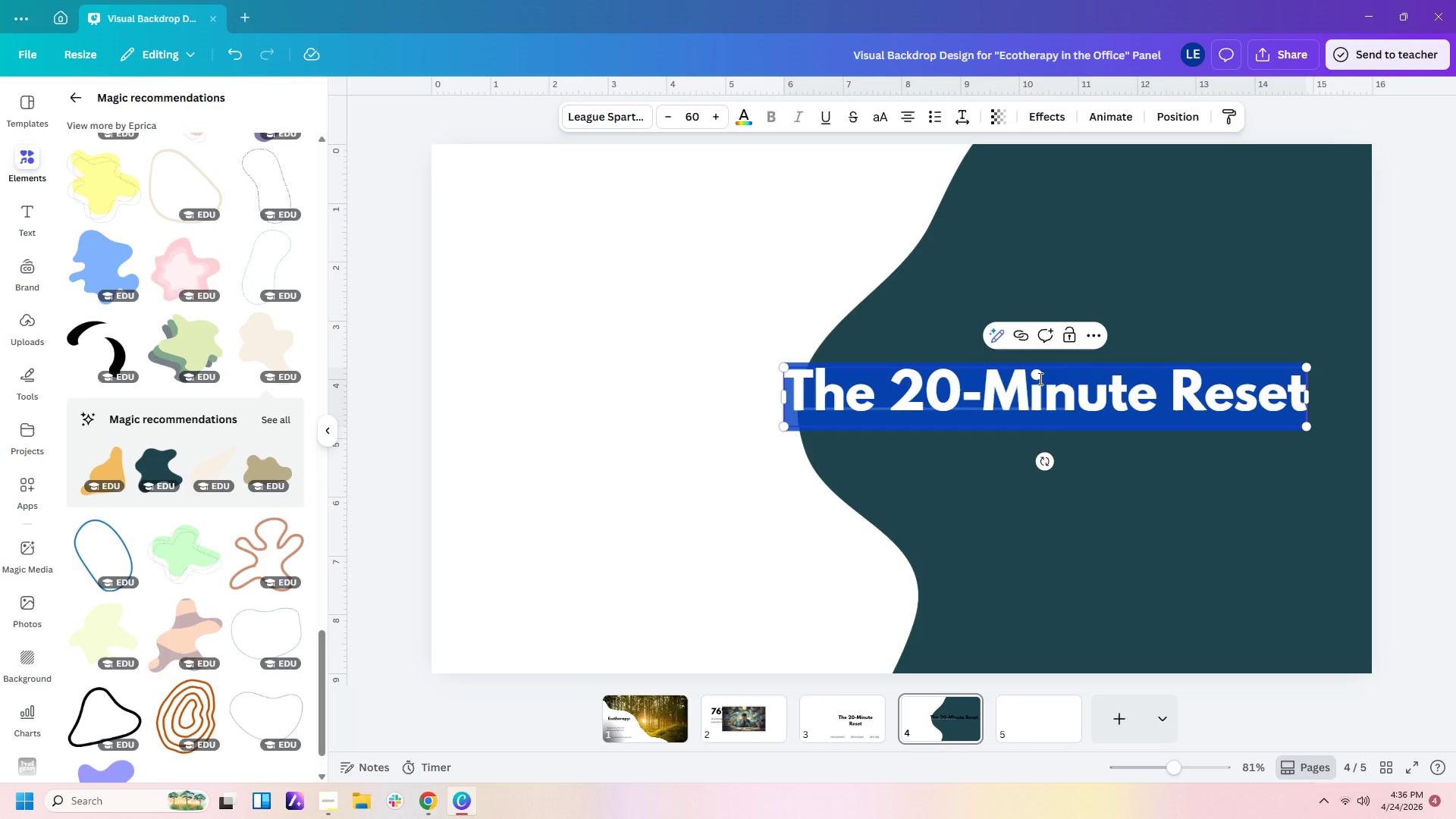 
type(wALK )
key(Backspace)
key(Backspace)
key(Backspace)
key(Backspace)
key(Backspace)
type(Walk )
key(Backspace)
type(-and-Tlak)
key(Backspace)
key(Backspace)
key(Backspace)
type(alk)
 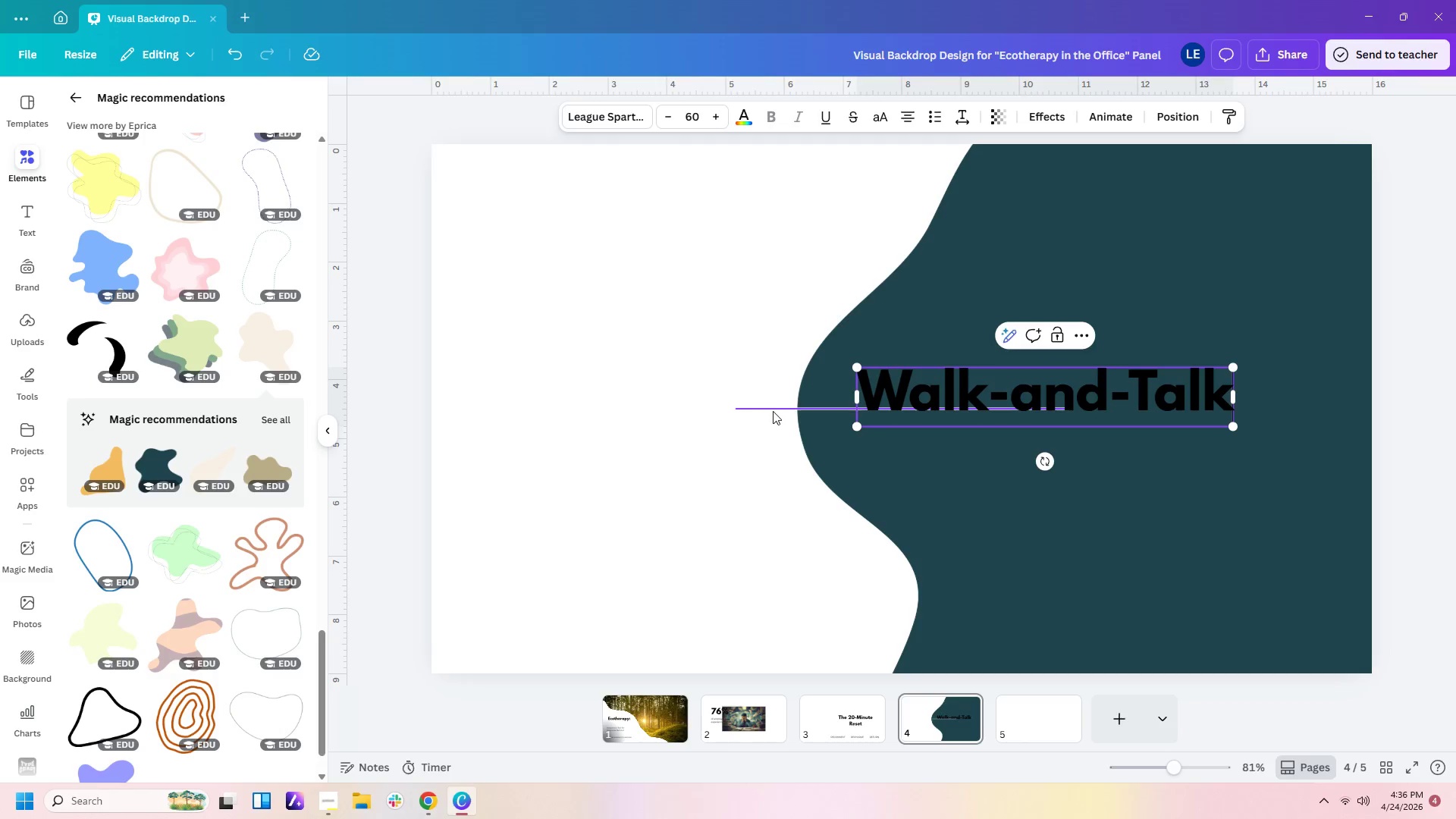 
left_click([774, 410])
 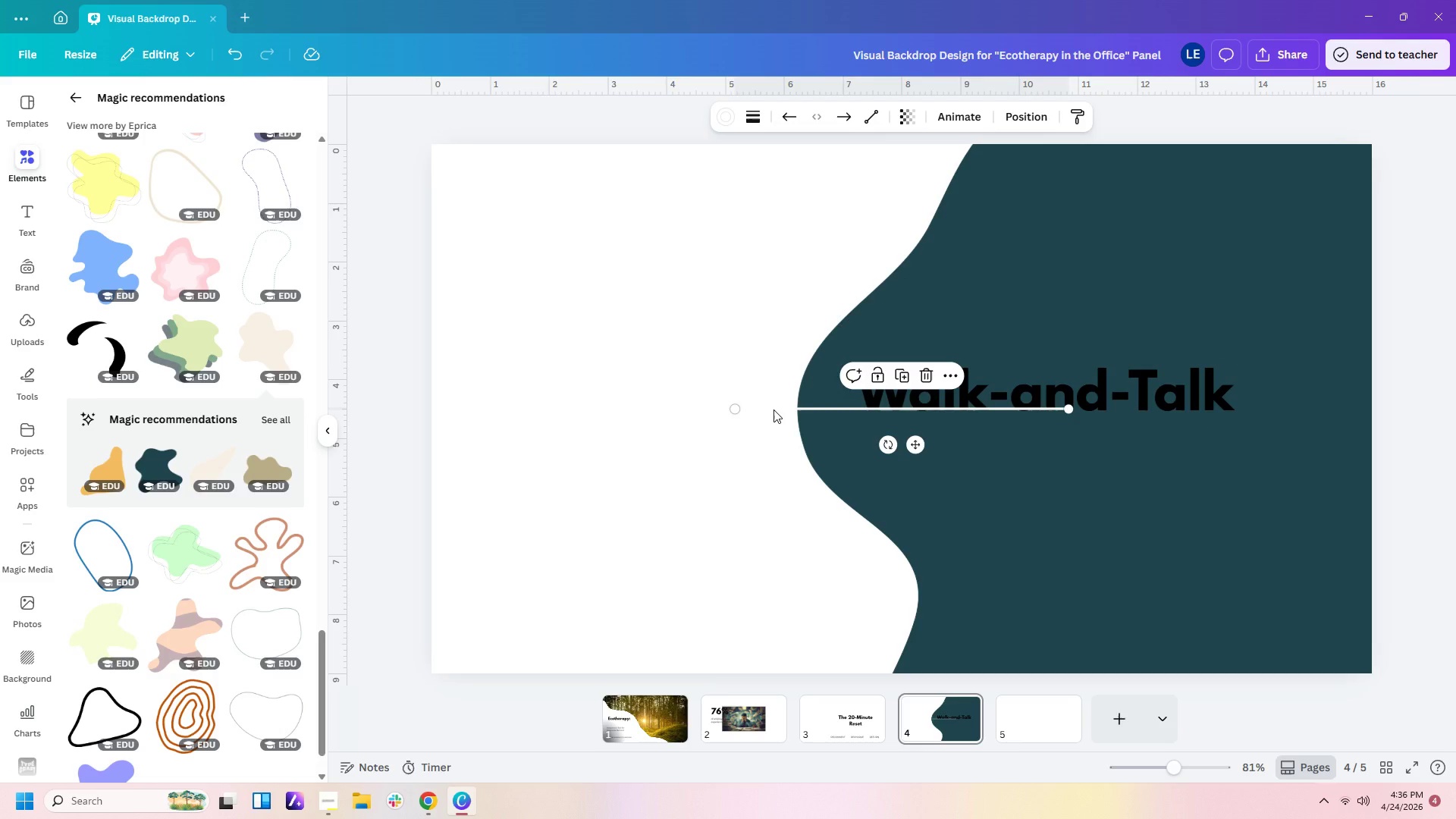 
left_click_drag(start_coordinate=[774, 410], to_coordinate=[993, 457])
 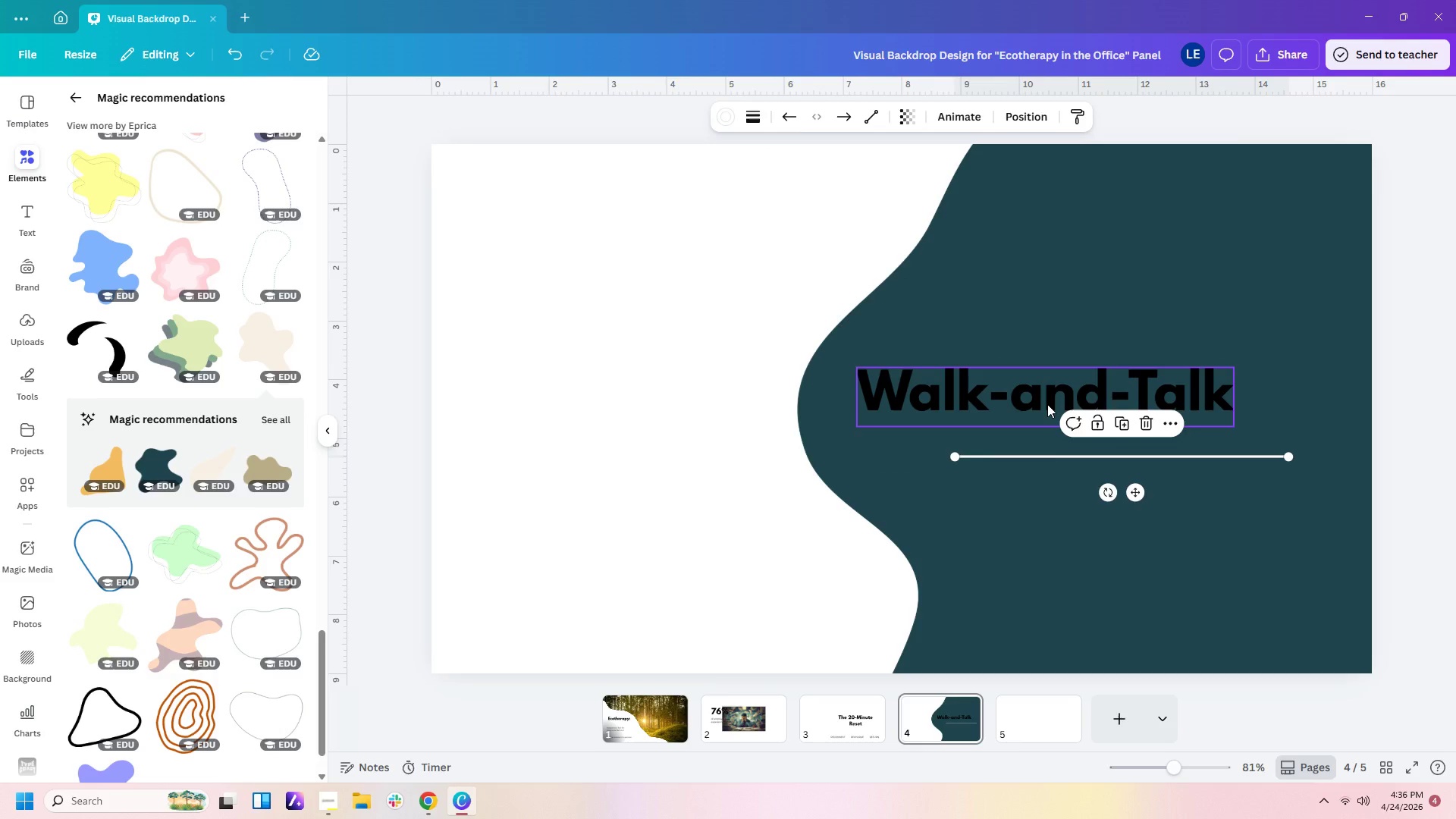 
left_click_drag(start_coordinate=[1047, 404], to_coordinate=[1107, 361])
 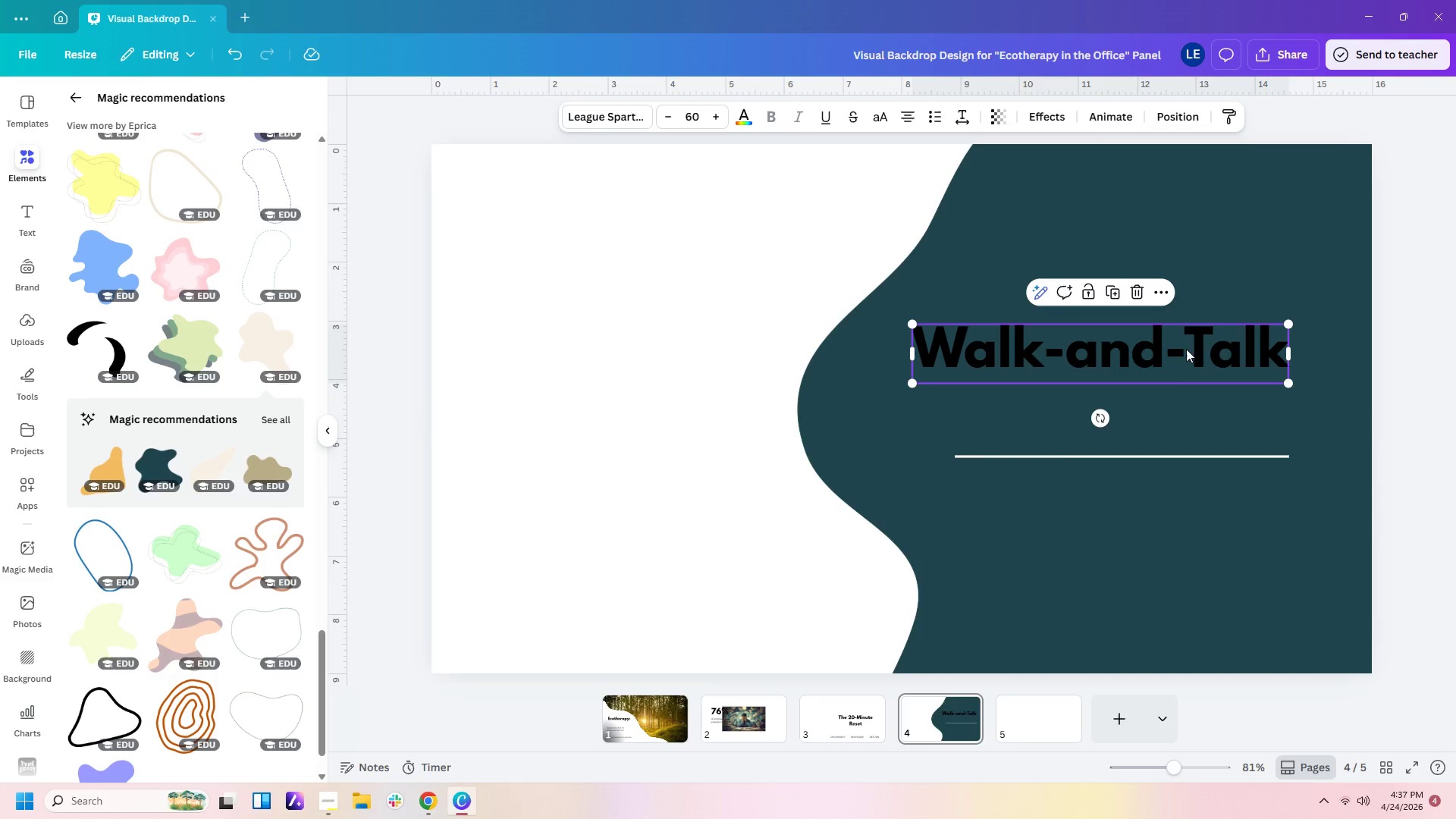 
left_click([1204, 339])
 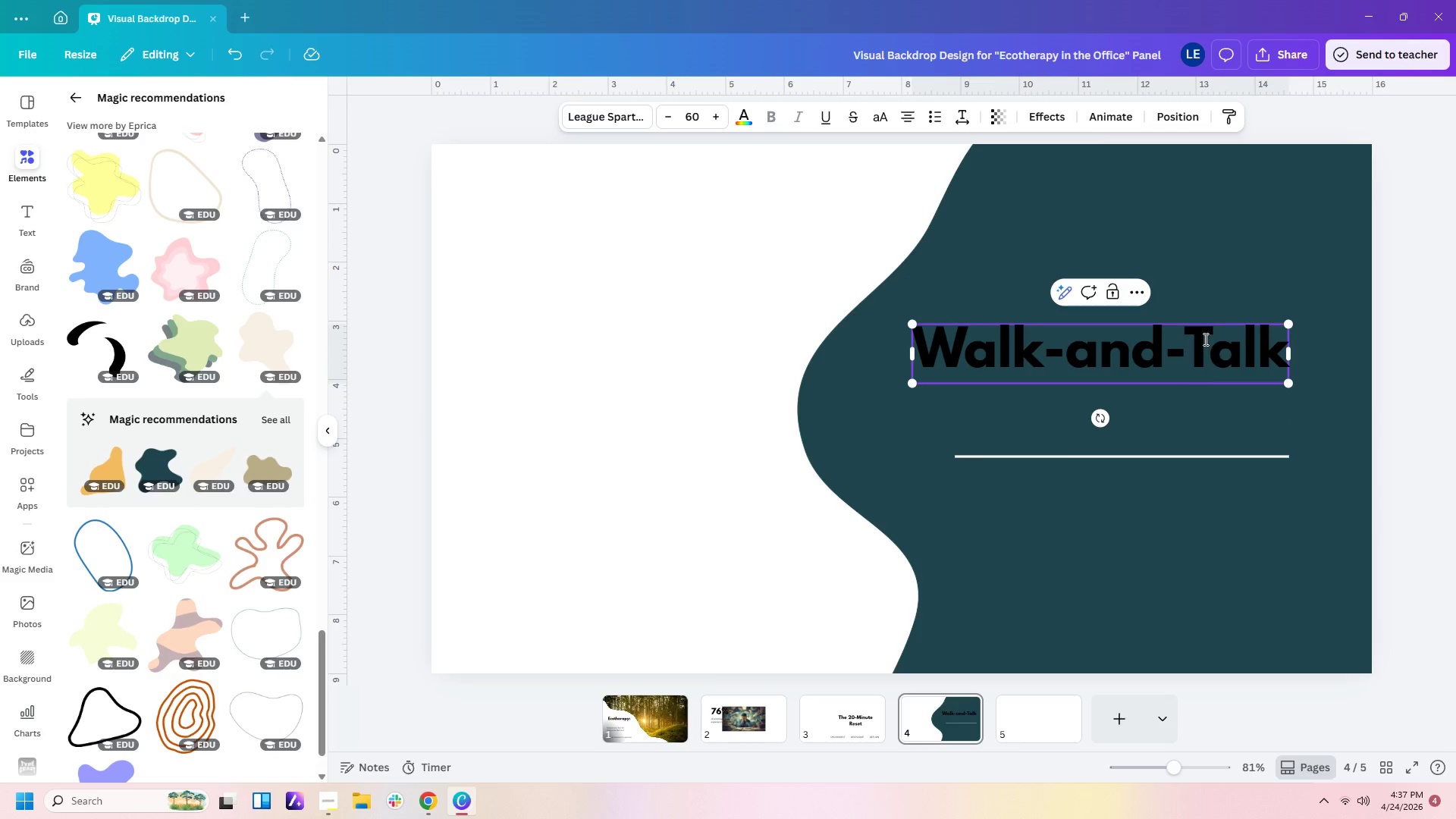 
key(ArrowRight)
 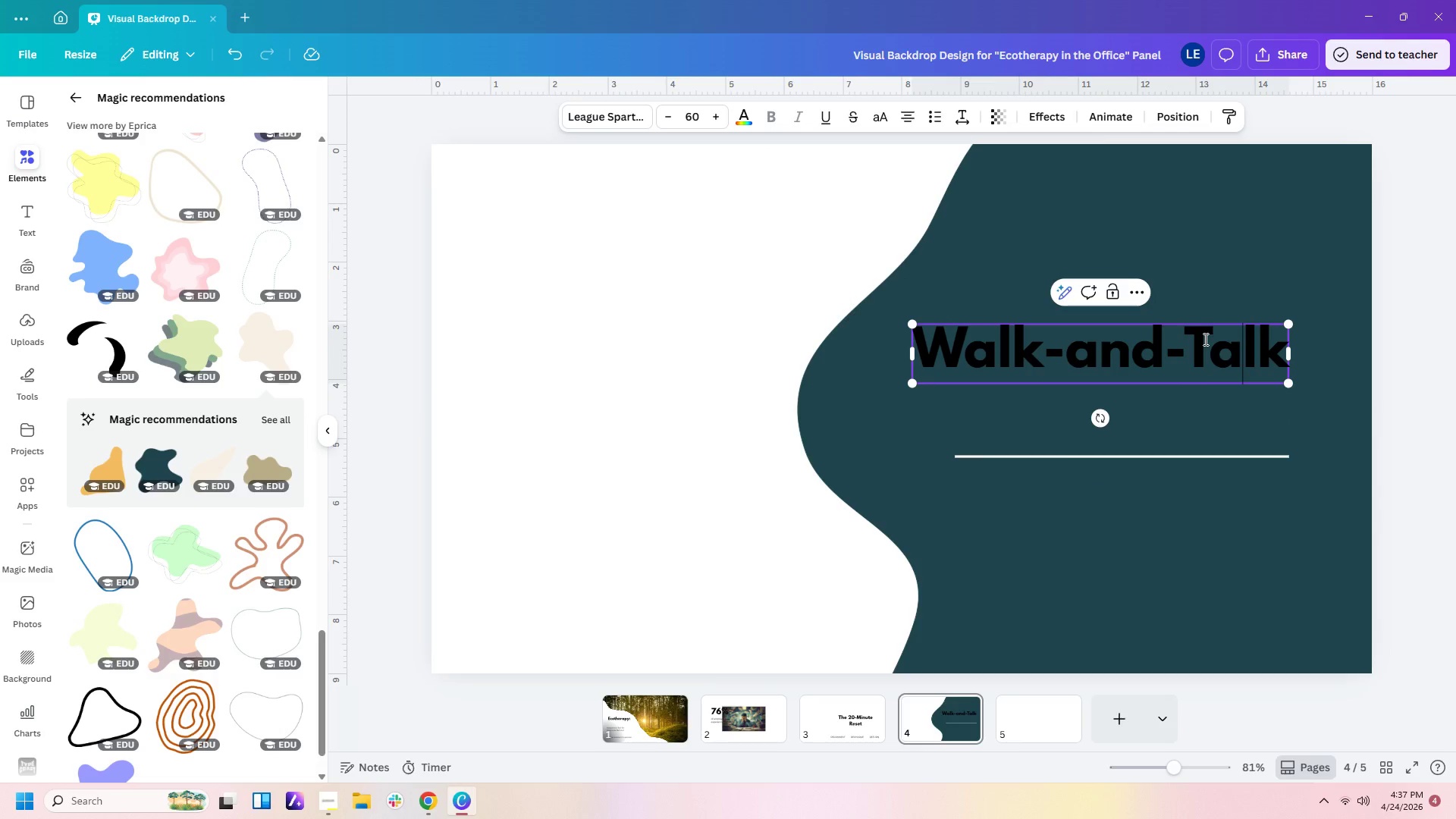 
key(ArrowRight)
 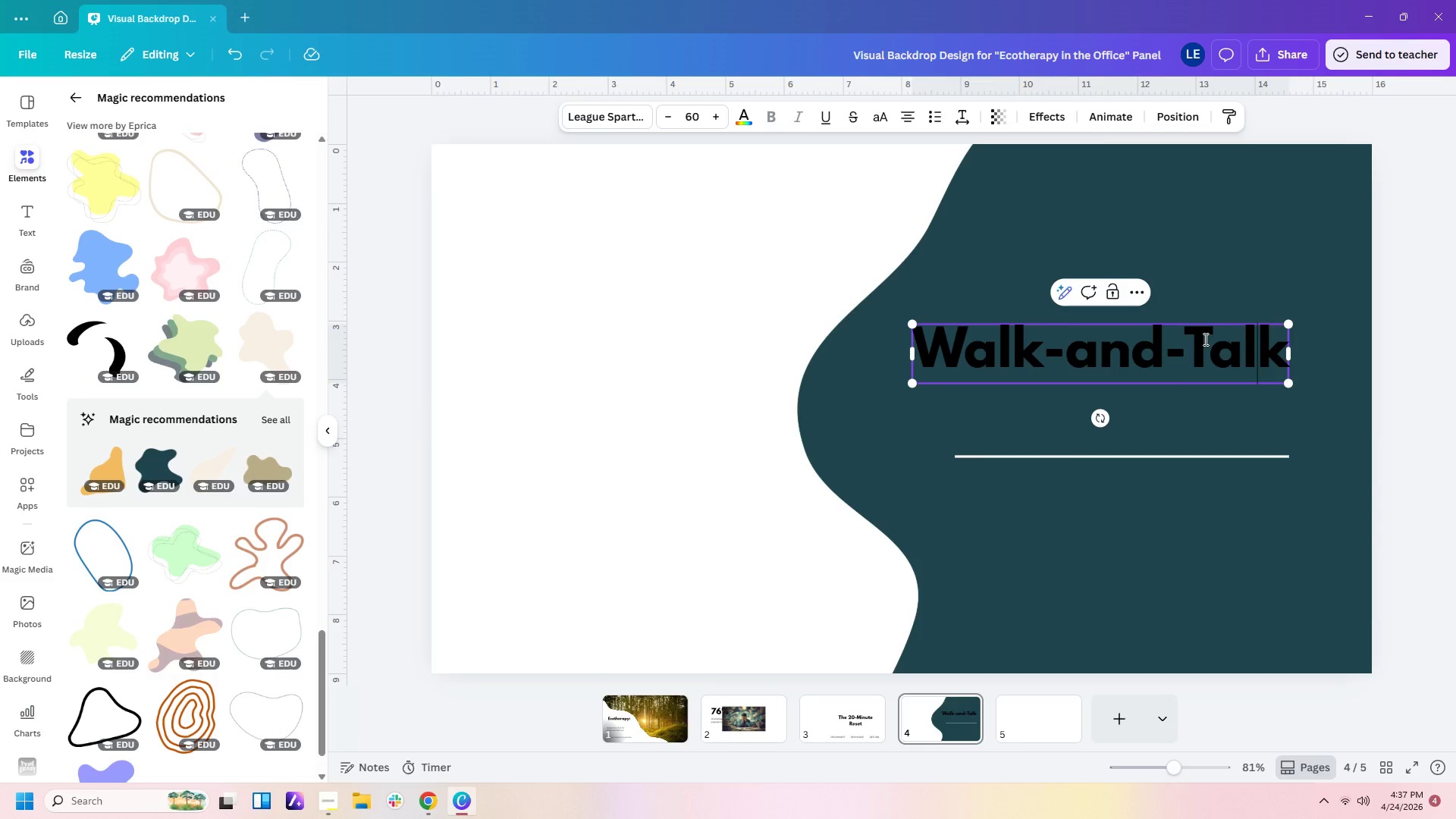 
key(ArrowRight)
 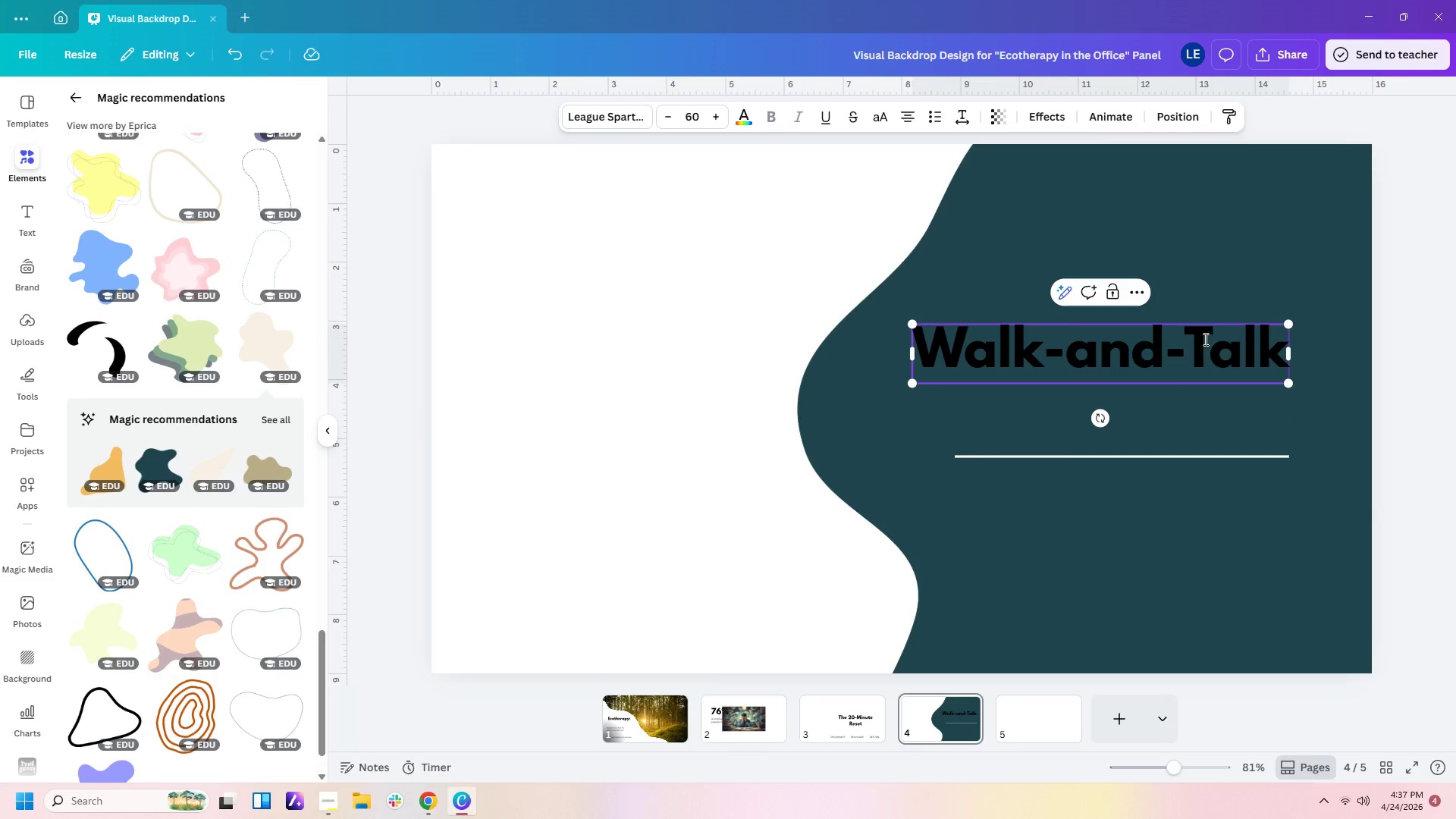 
key(ArrowRight)
 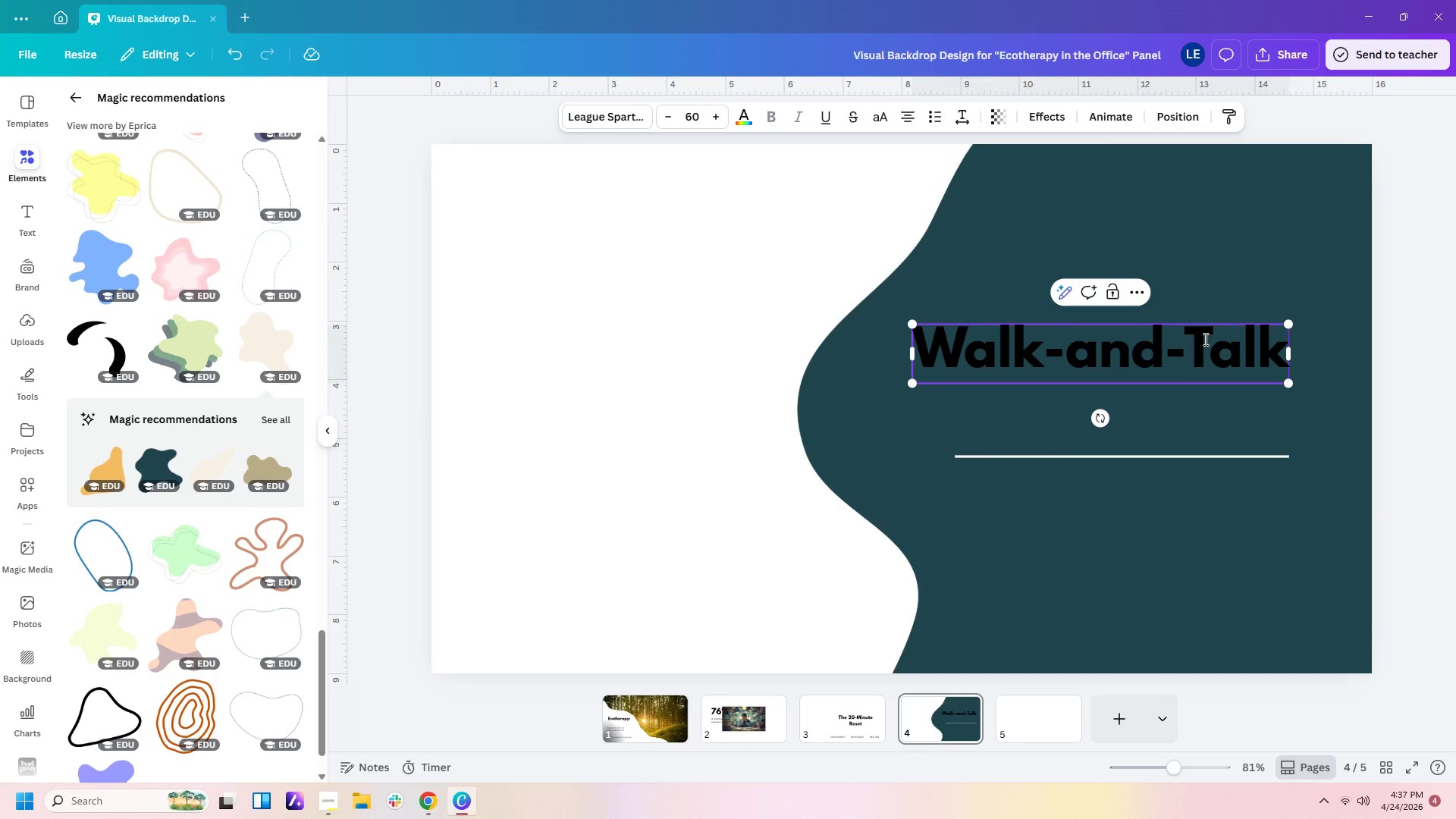 
type( Therapy)
 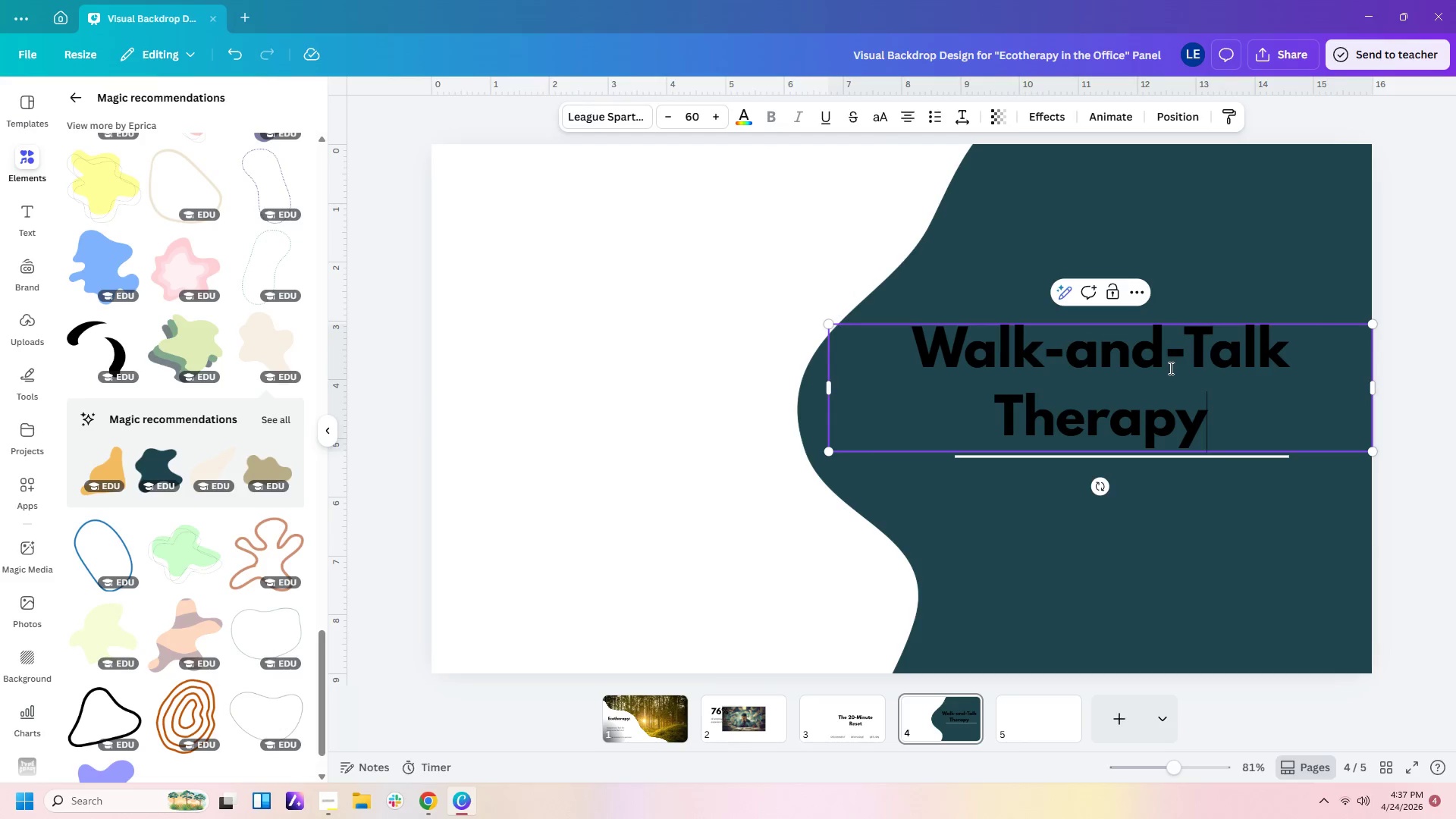 
left_click([1228, 517])
 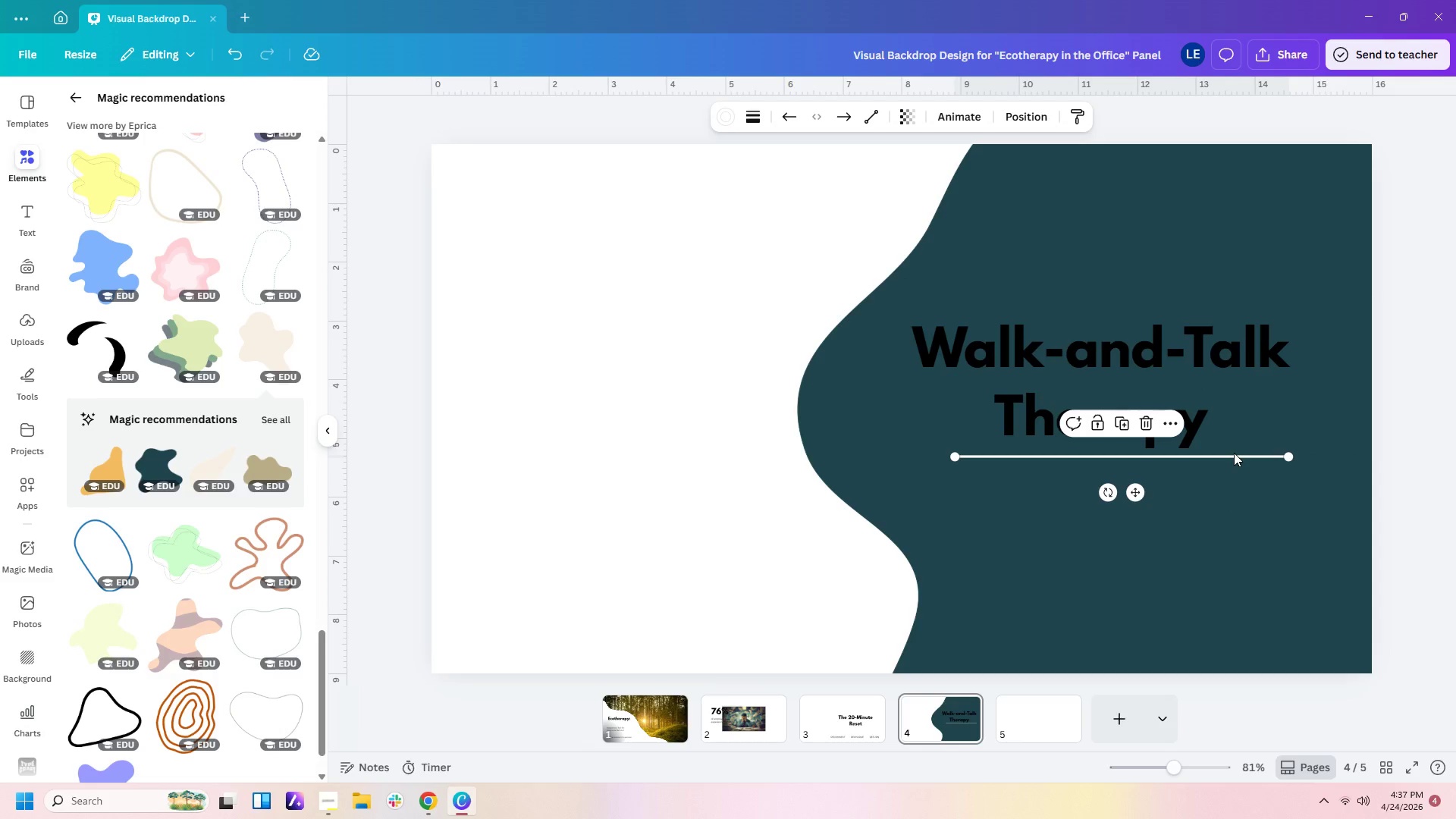 
left_click_drag(start_coordinate=[1217, 393], to_coordinate=[1242, 393])
 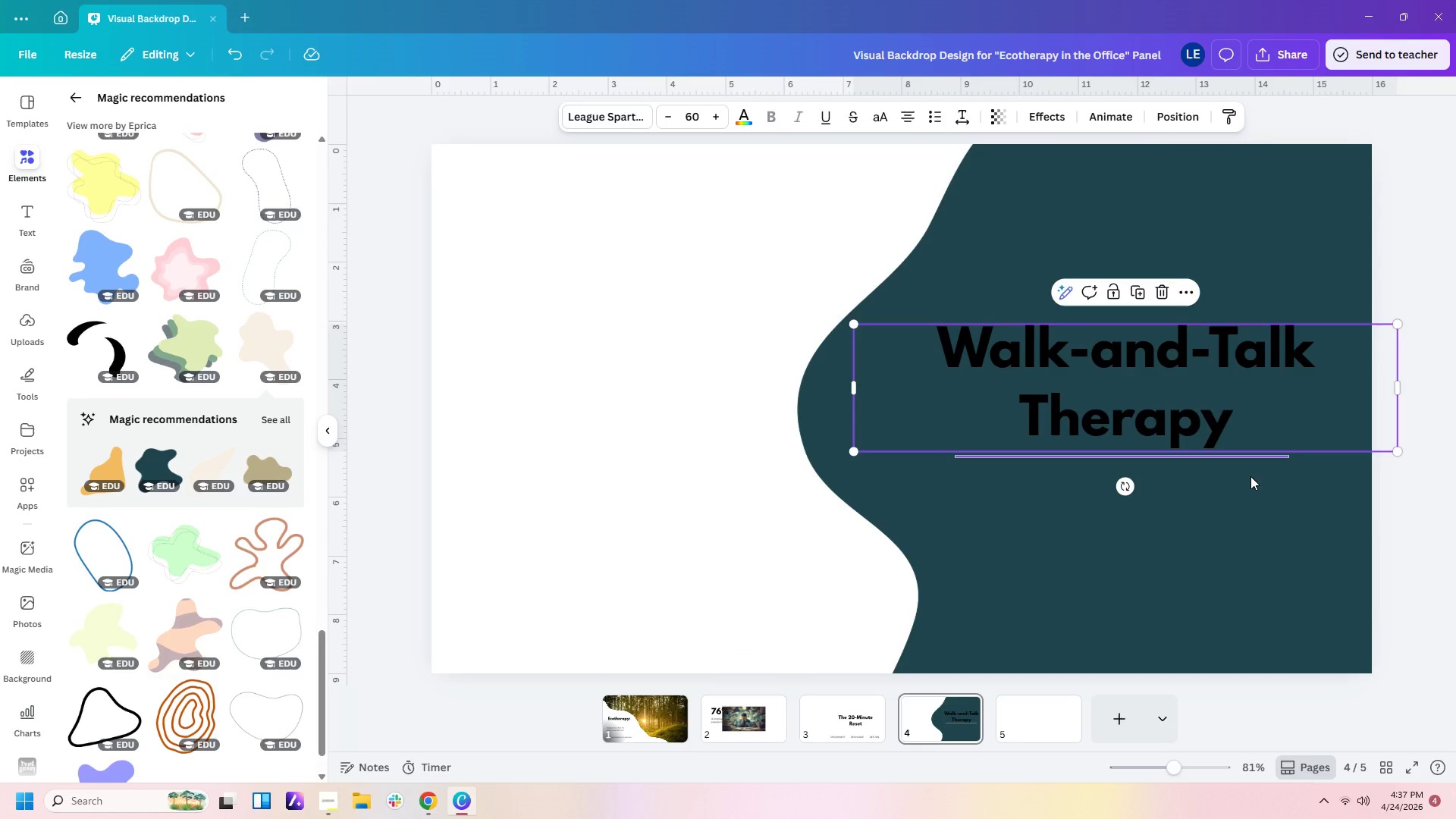 
left_click([1250, 478])
 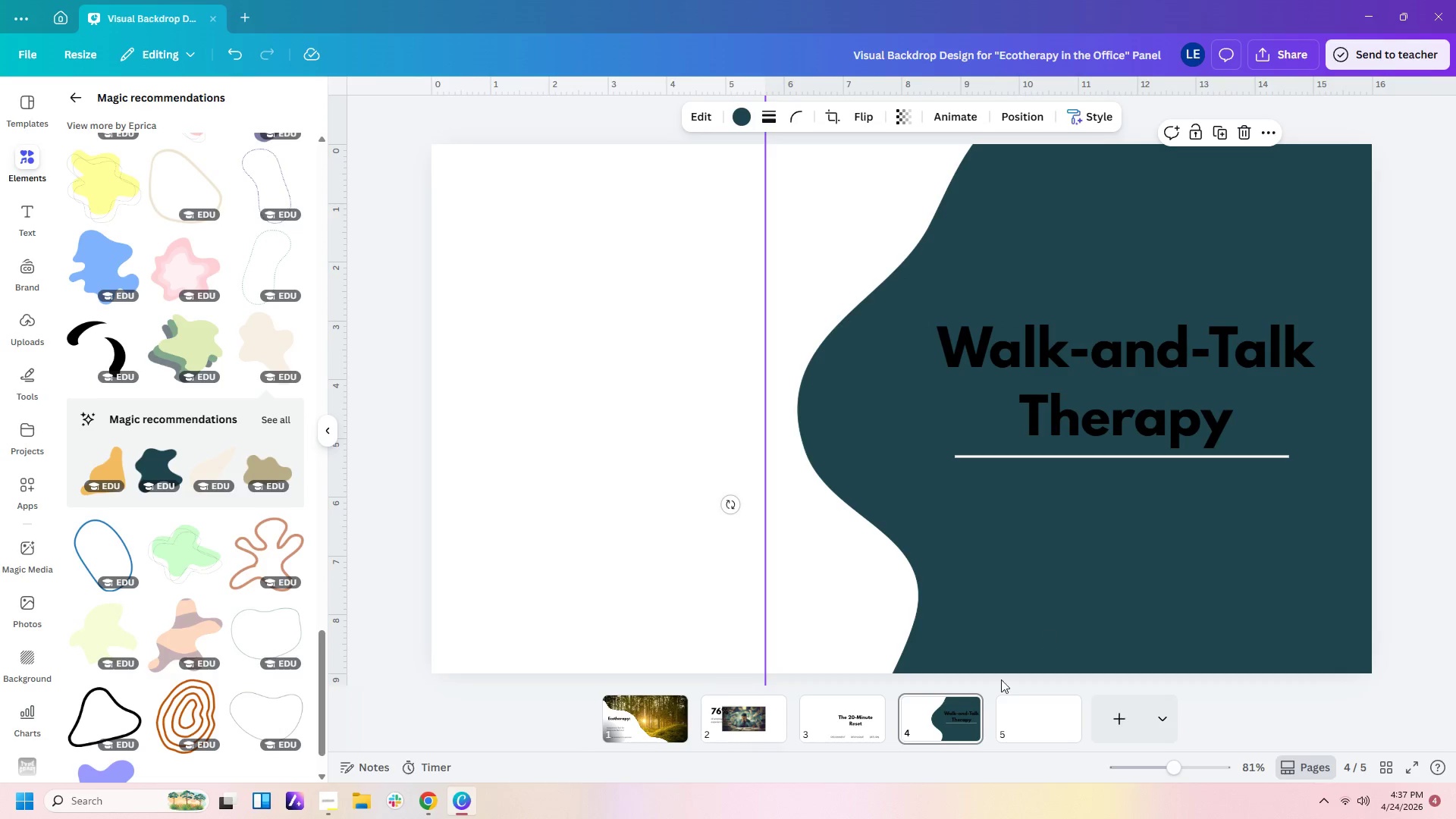 
left_click([831, 717])
 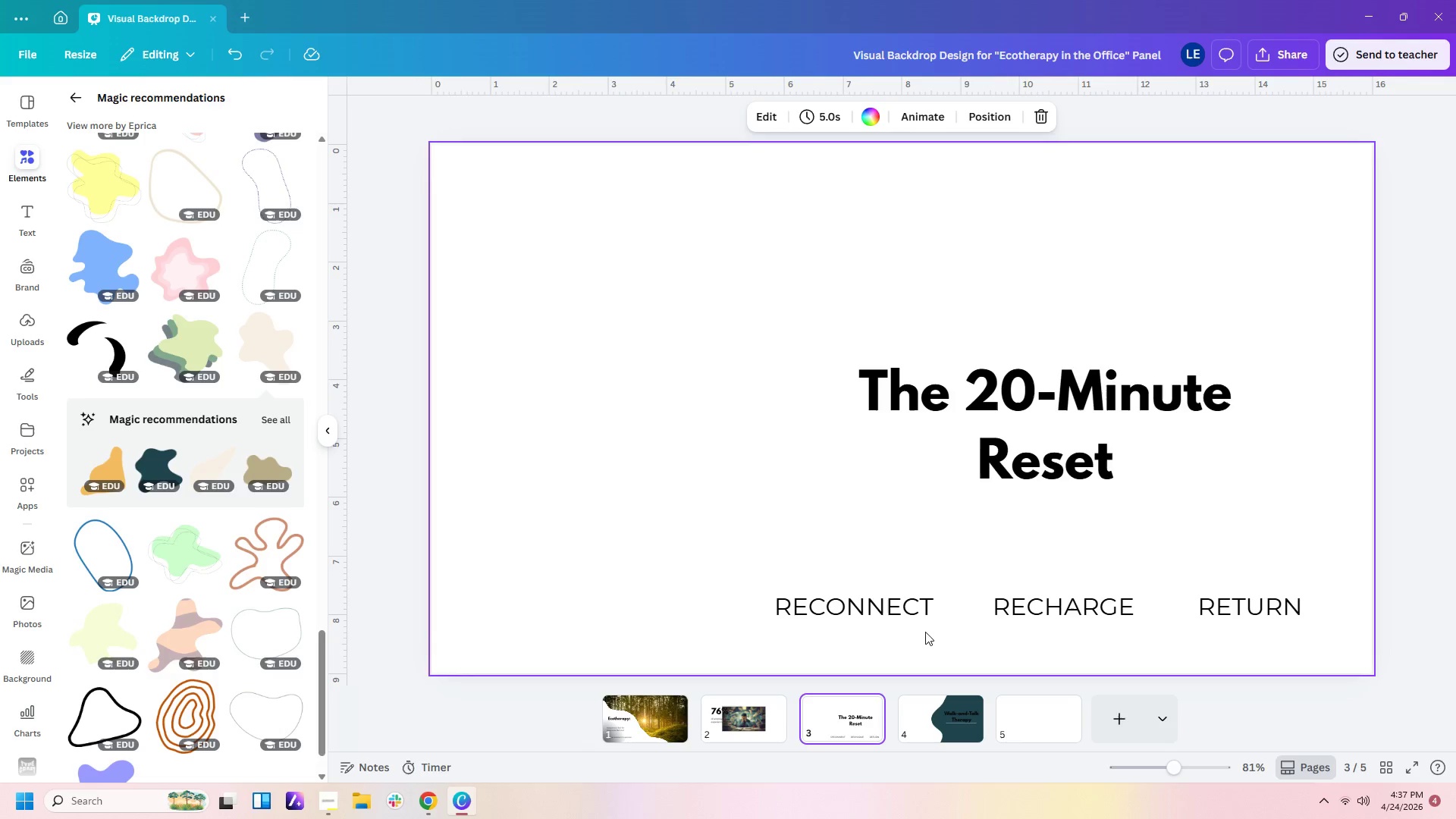 
left_click([912, 610])
 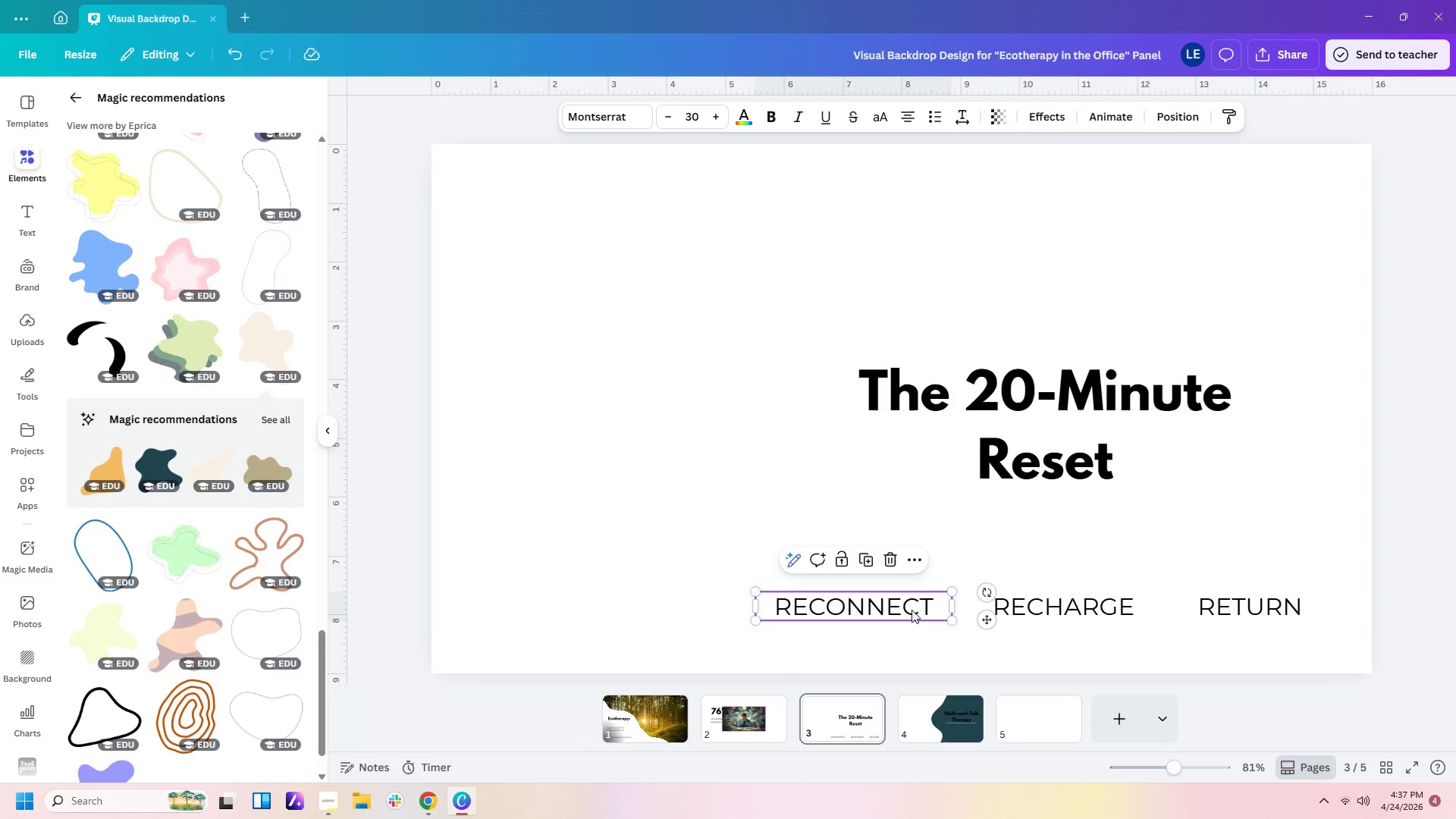 
key(Control+C)
 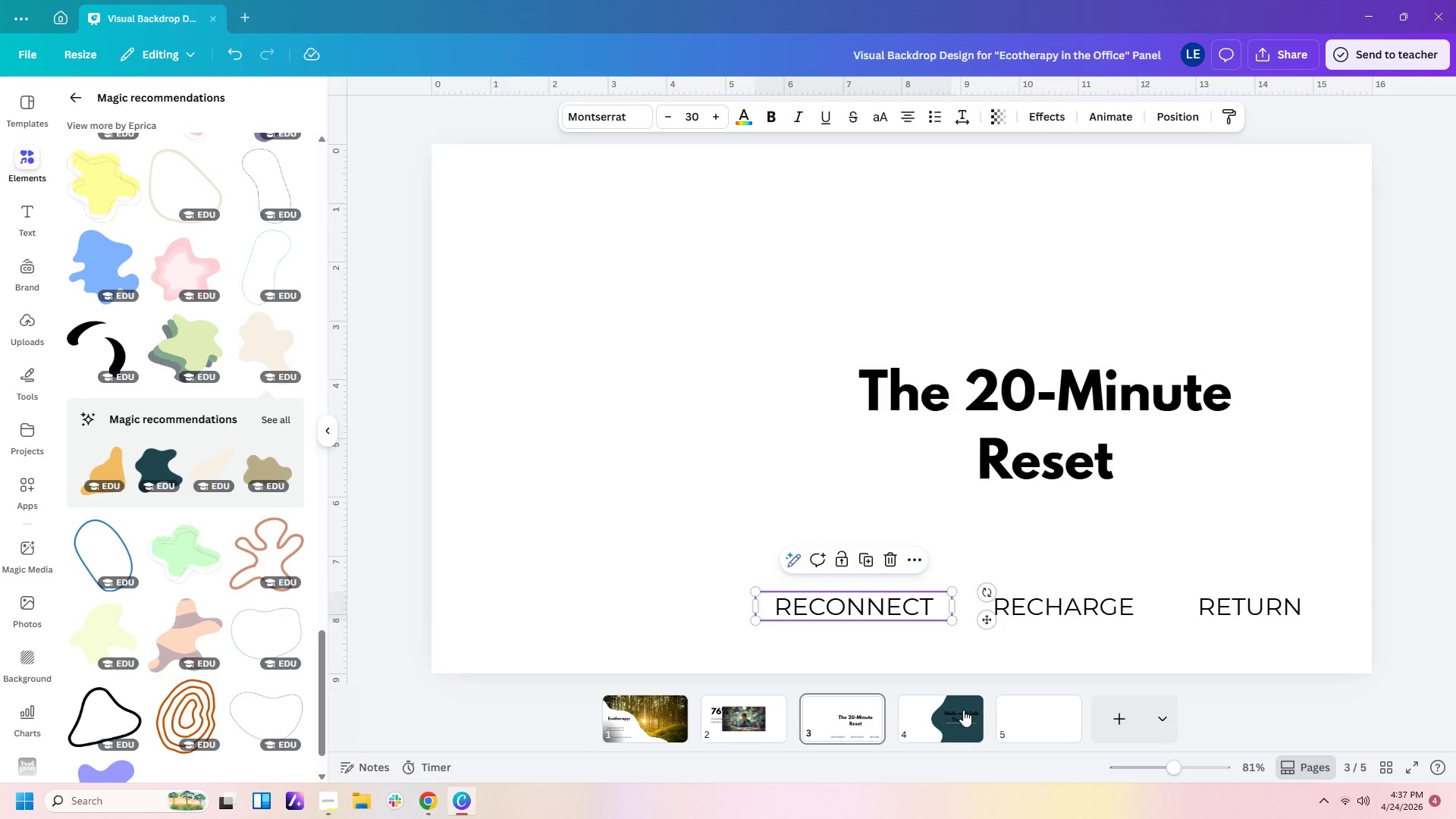 
left_click([955, 716])
 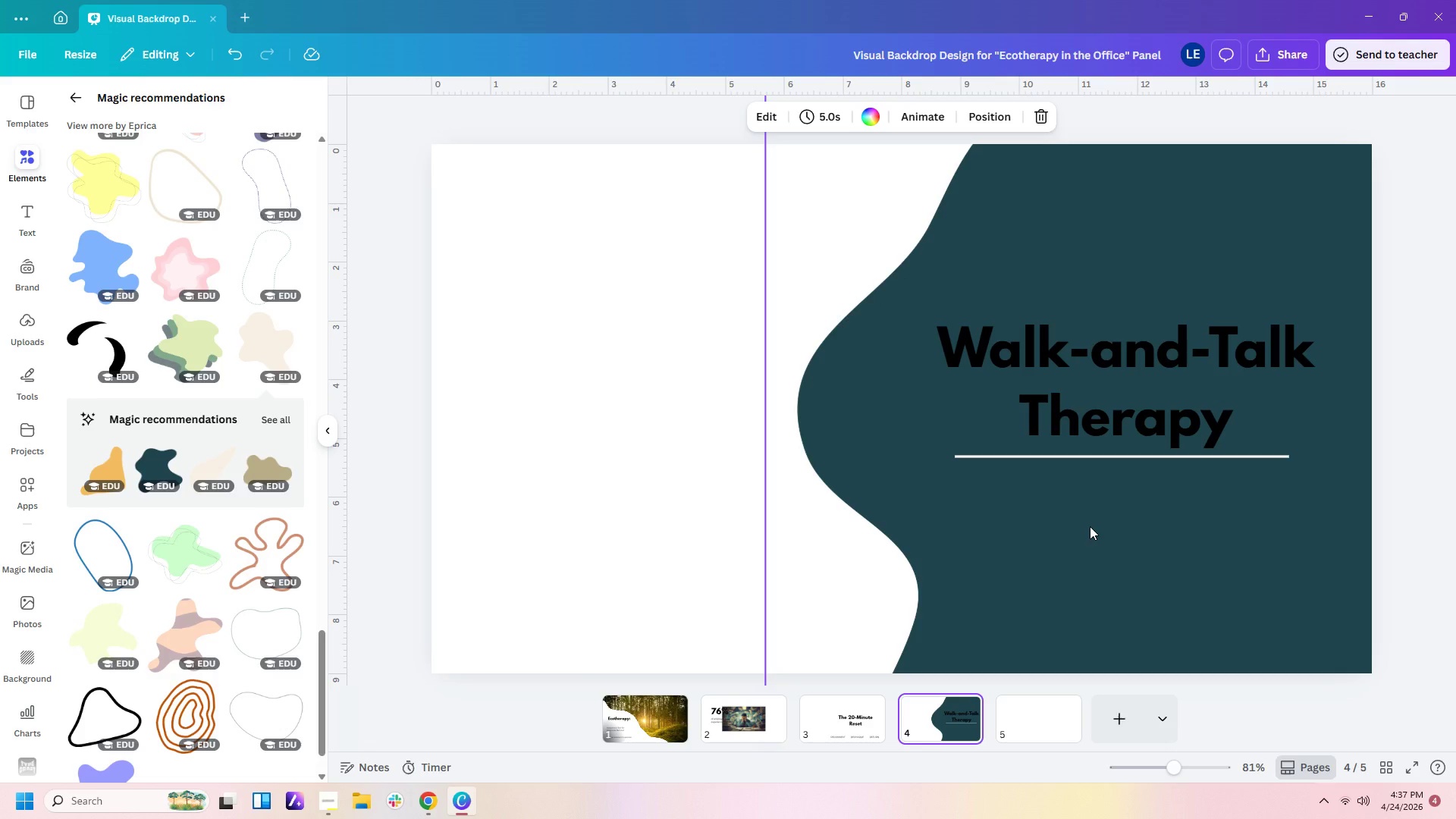 
key(Control+V)
 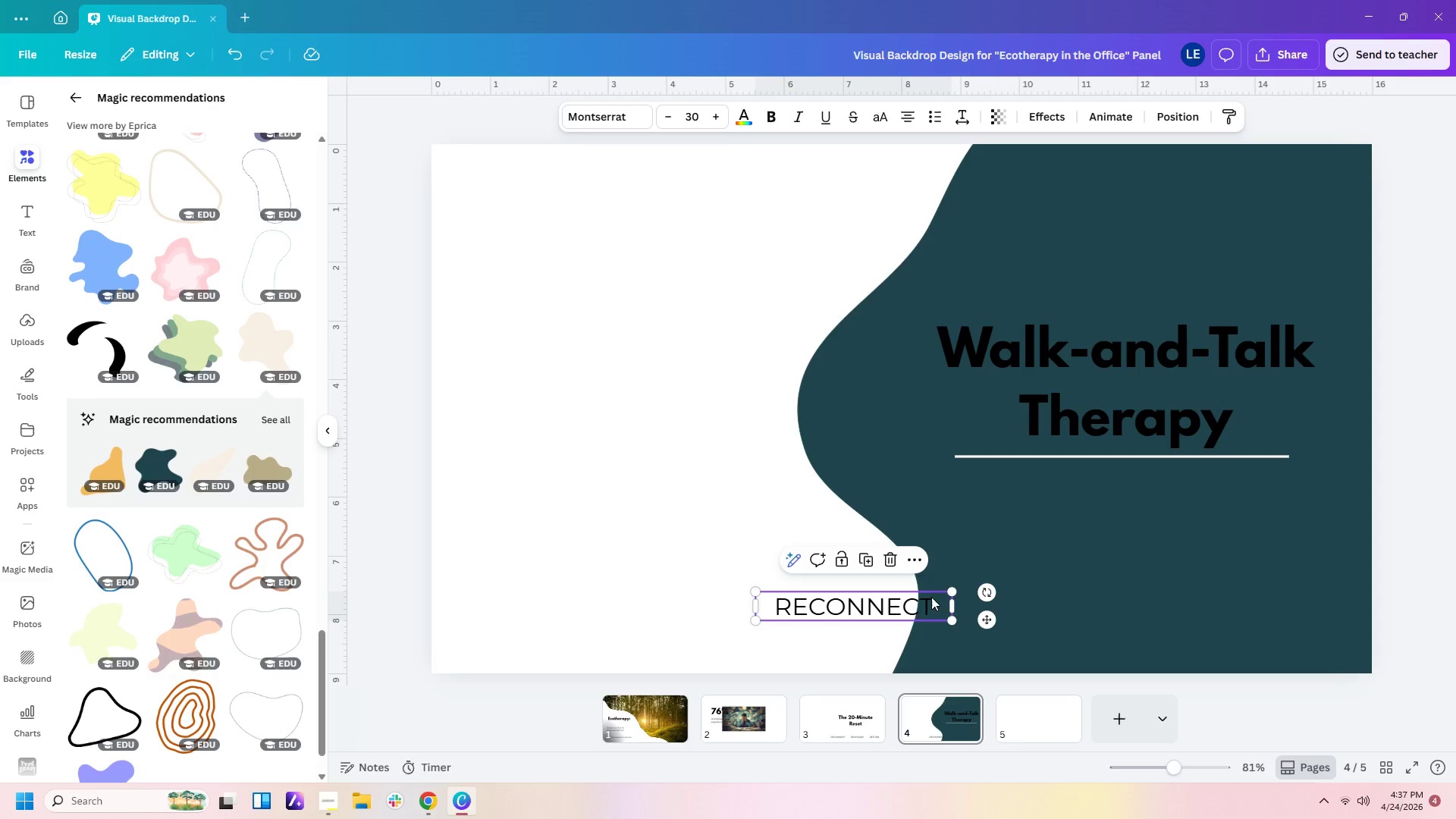 
left_click_drag(start_coordinate=[926, 599], to_coordinate=[1207, 510])
 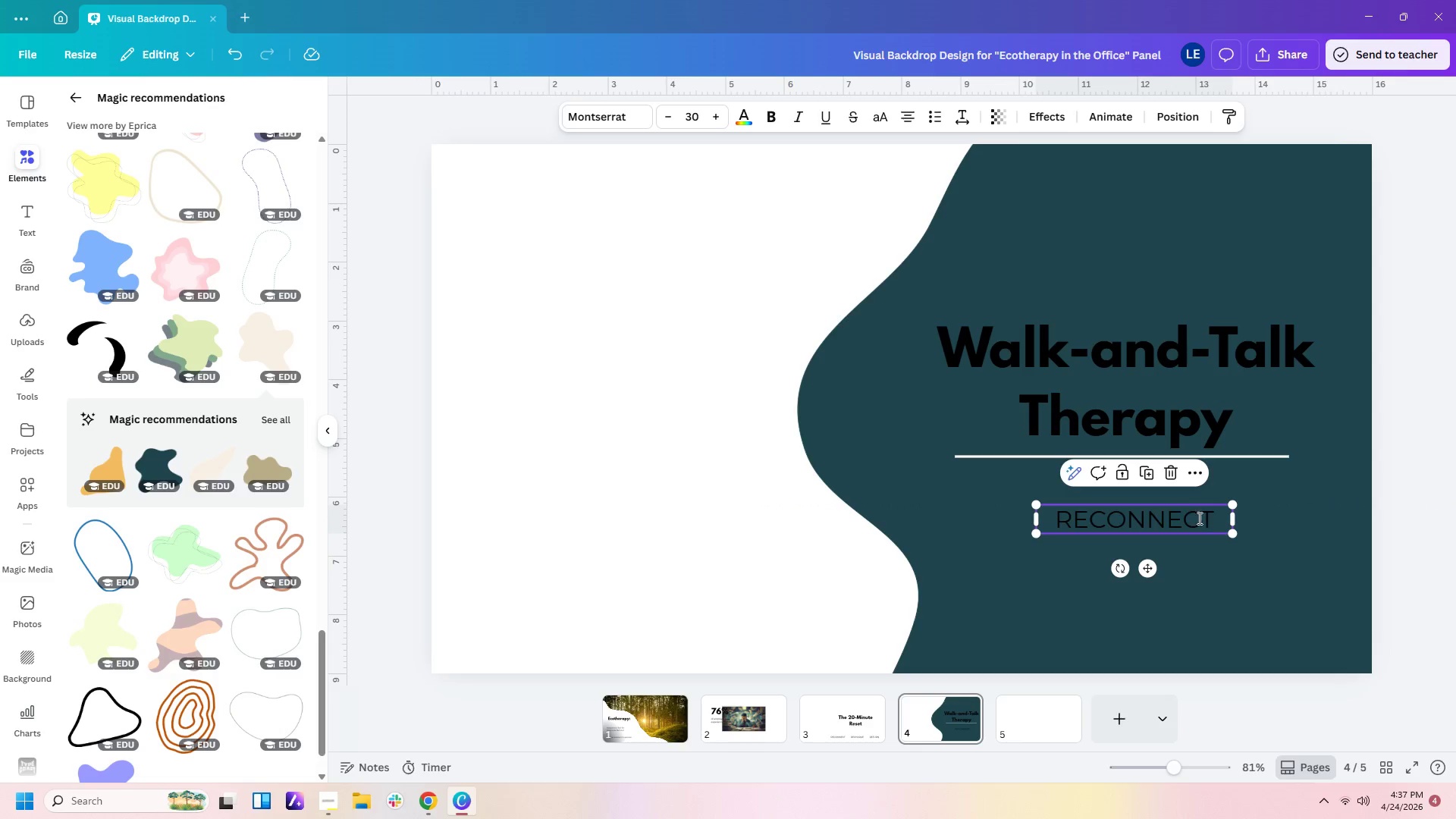 
double_click([1198, 518])
 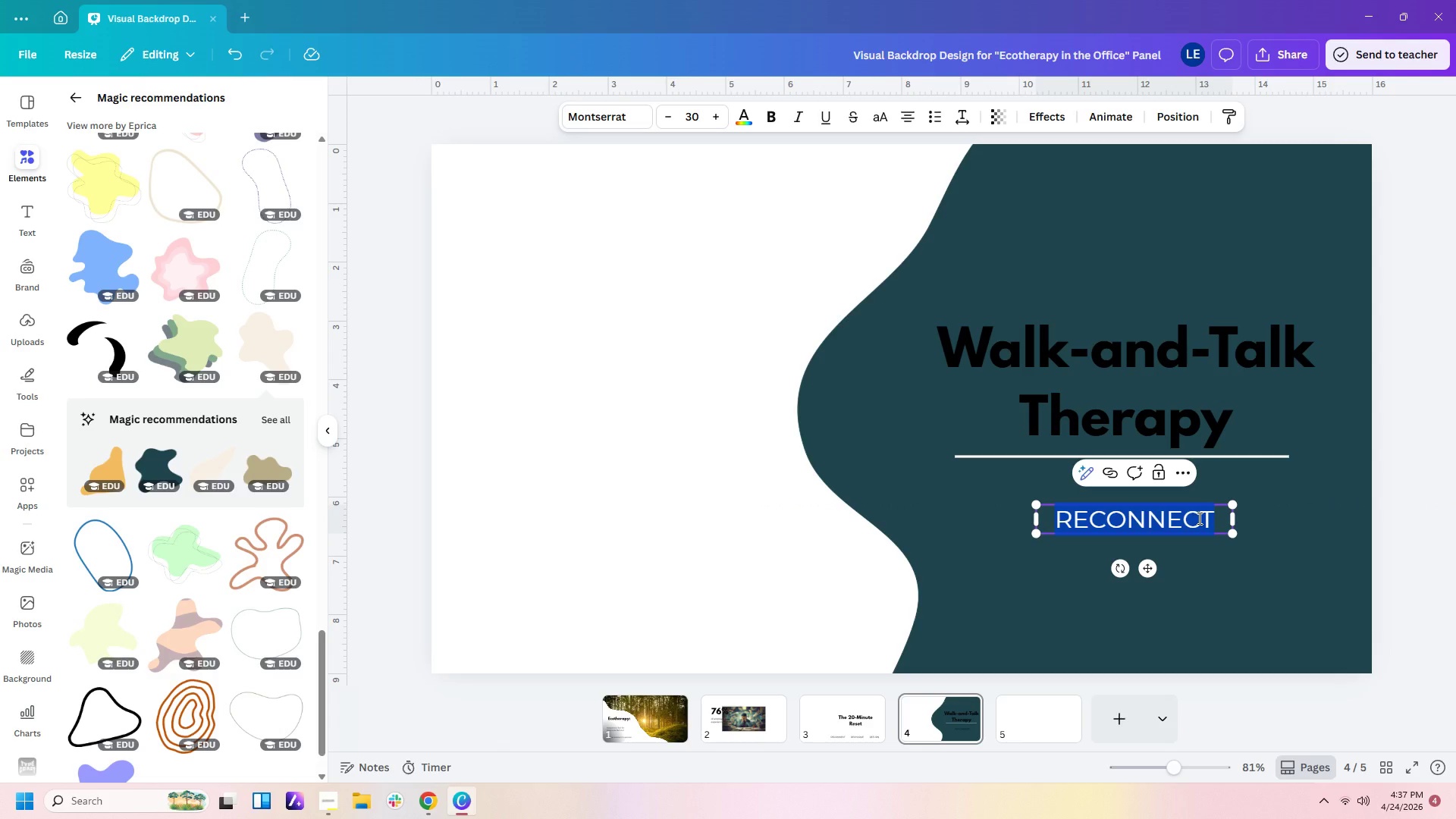 
type(Move to)
key(Backspace)
key(Backspace)
type(your mind forward)
 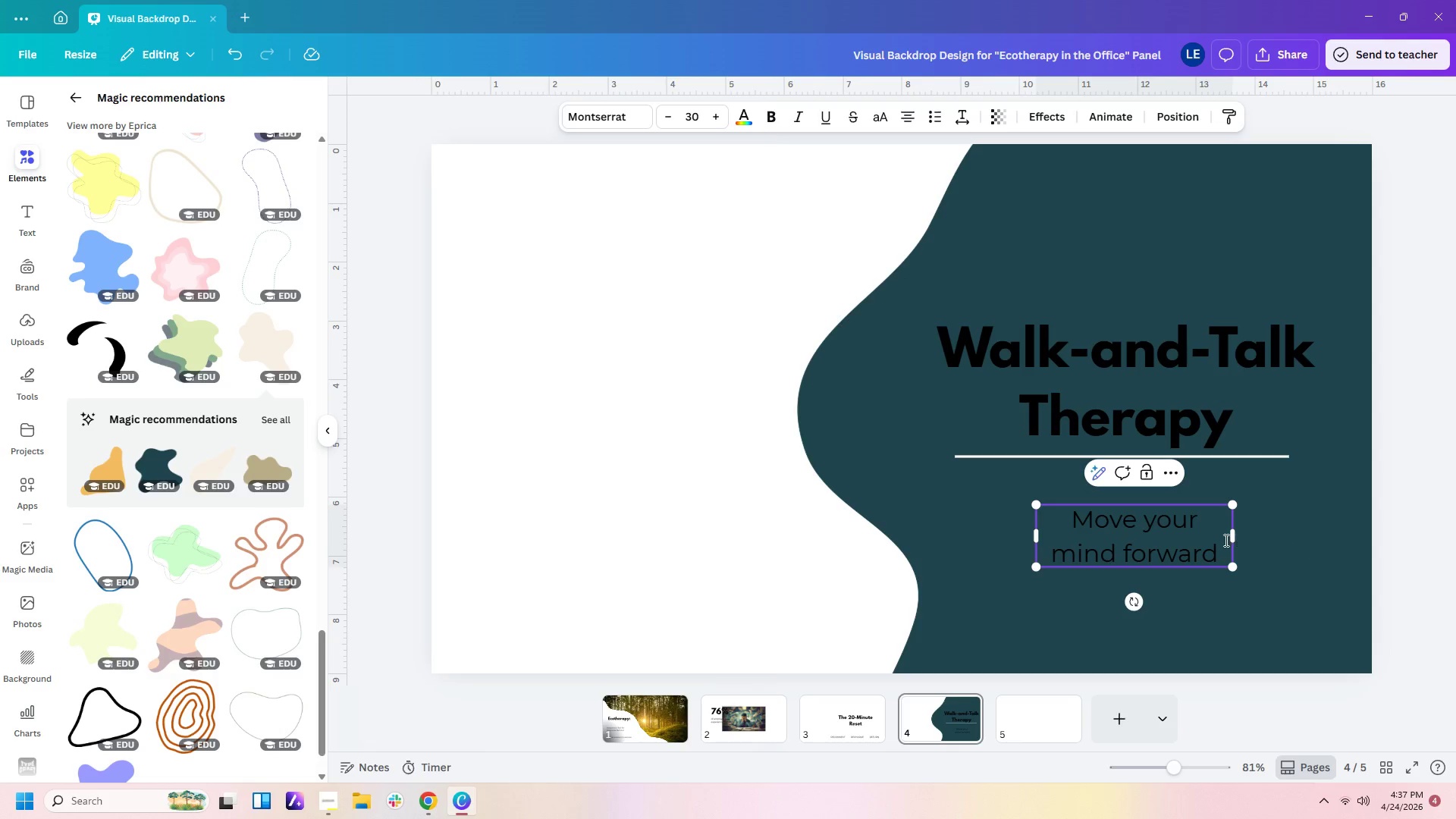 
key(Period)
 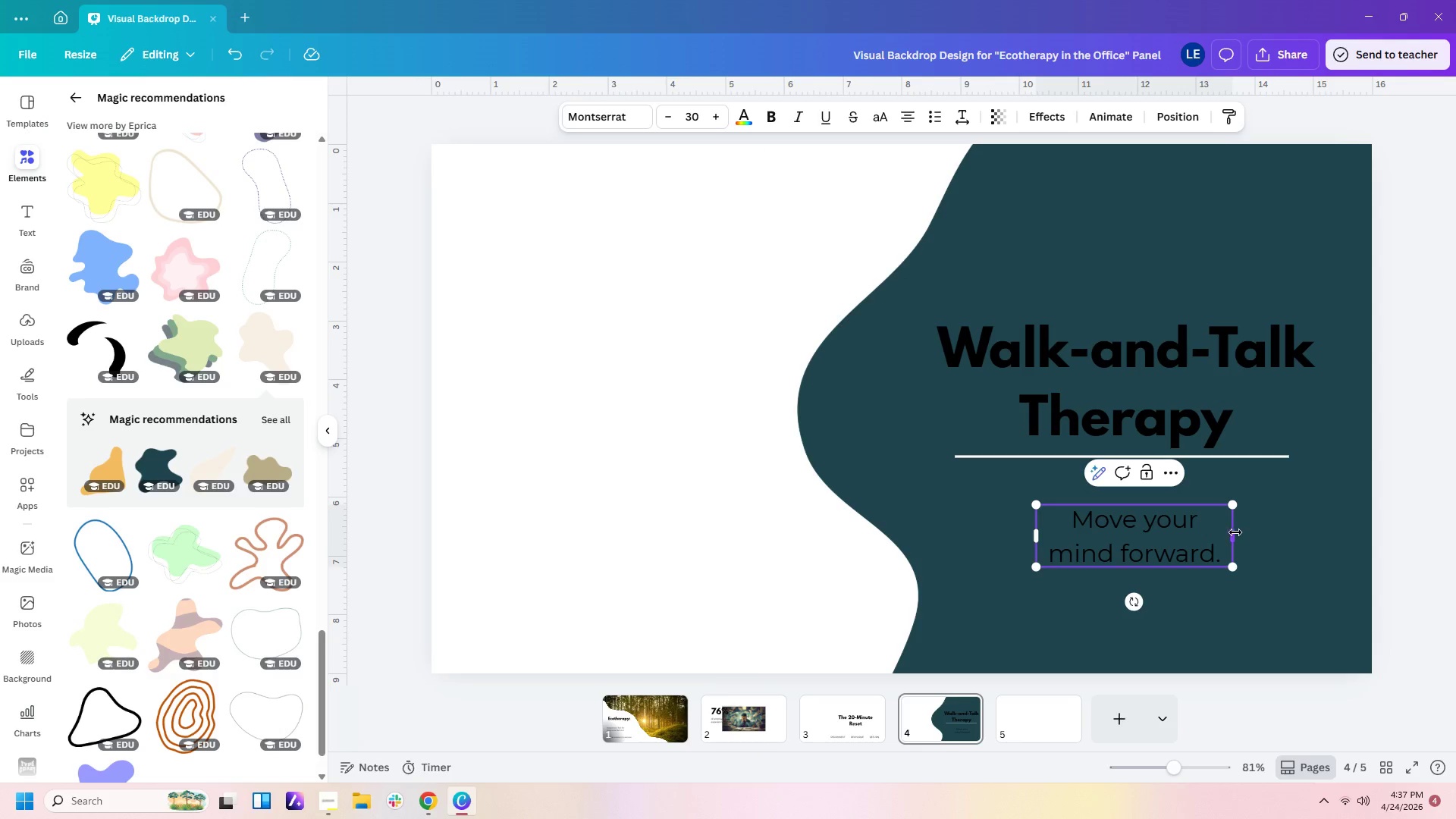 
left_click_drag(start_coordinate=[1234, 532], to_coordinate=[1379, 498])
 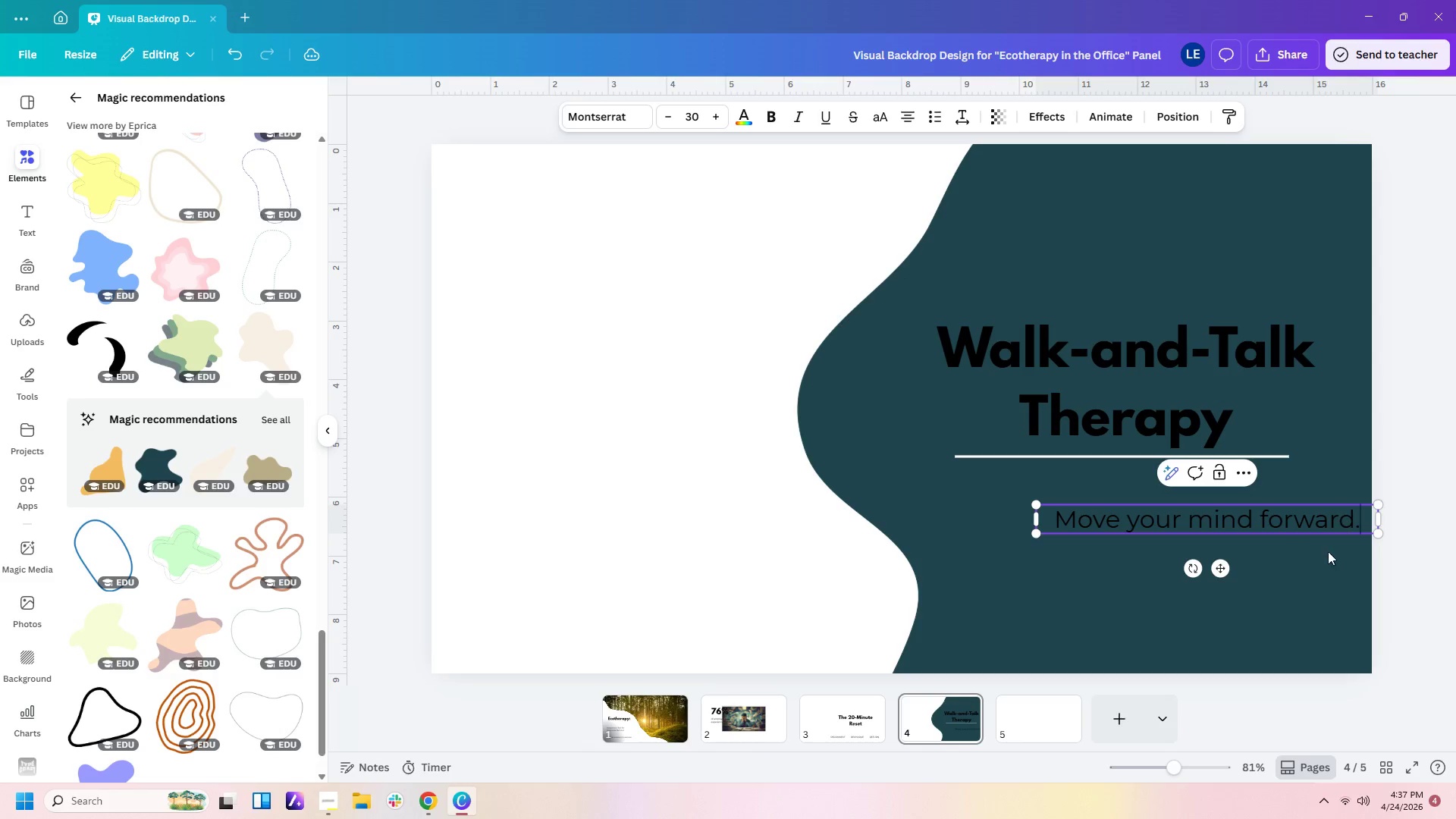 
left_click([1321, 576])
 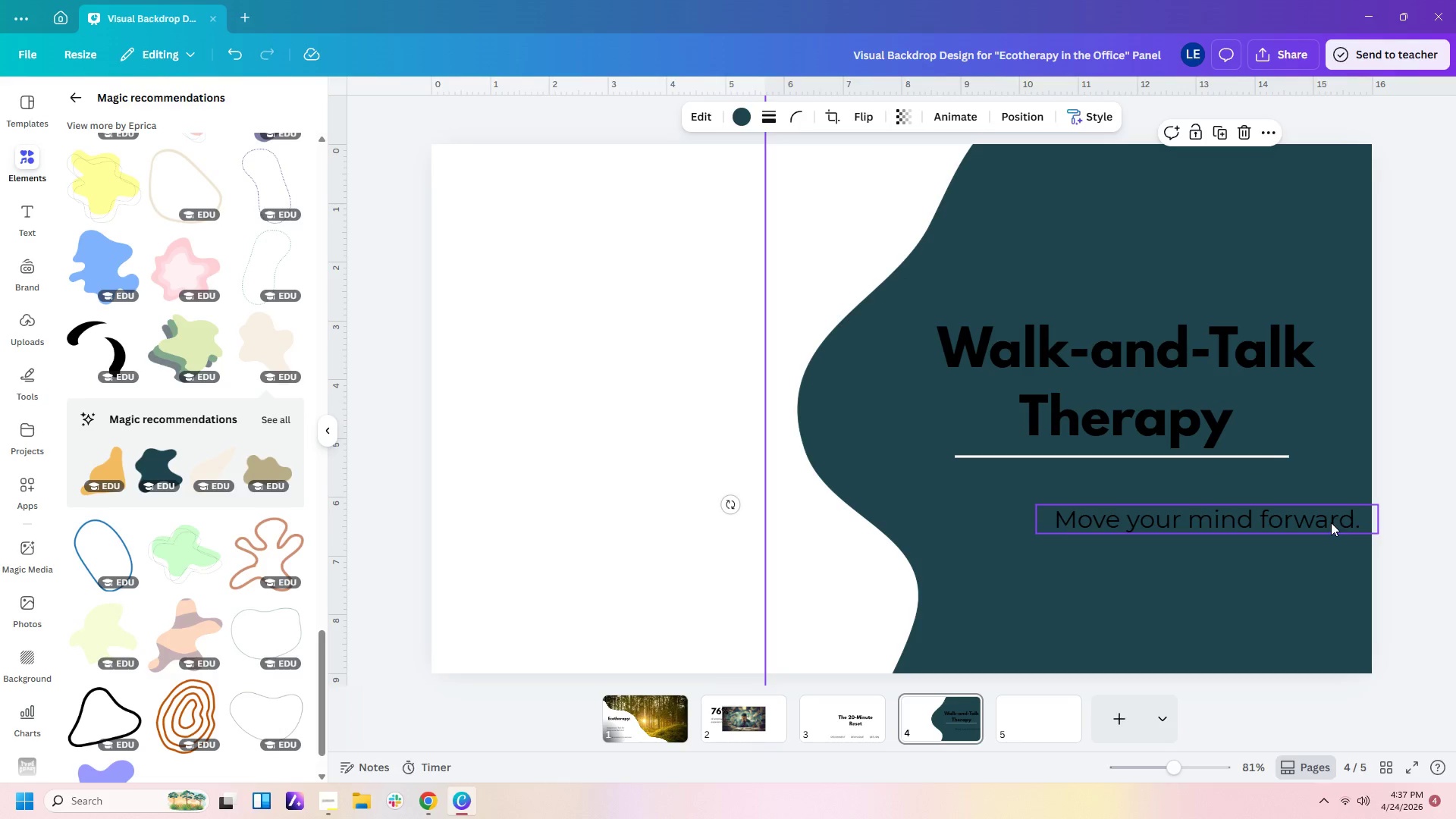 
left_click_drag(start_coordinate=[1331, 522], to_coordinate=[1259, 523])
 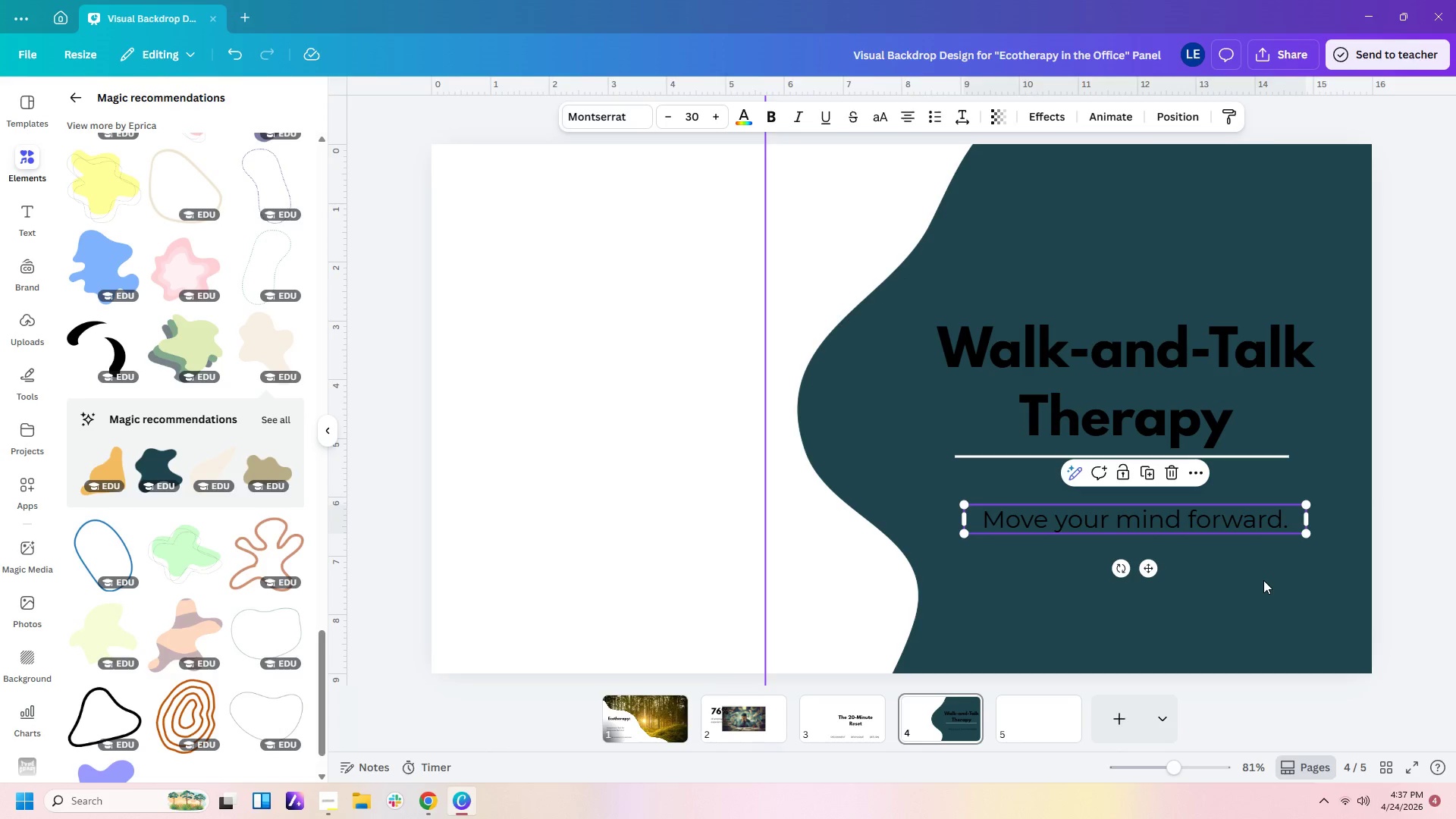 
left_click([1263, 580])
 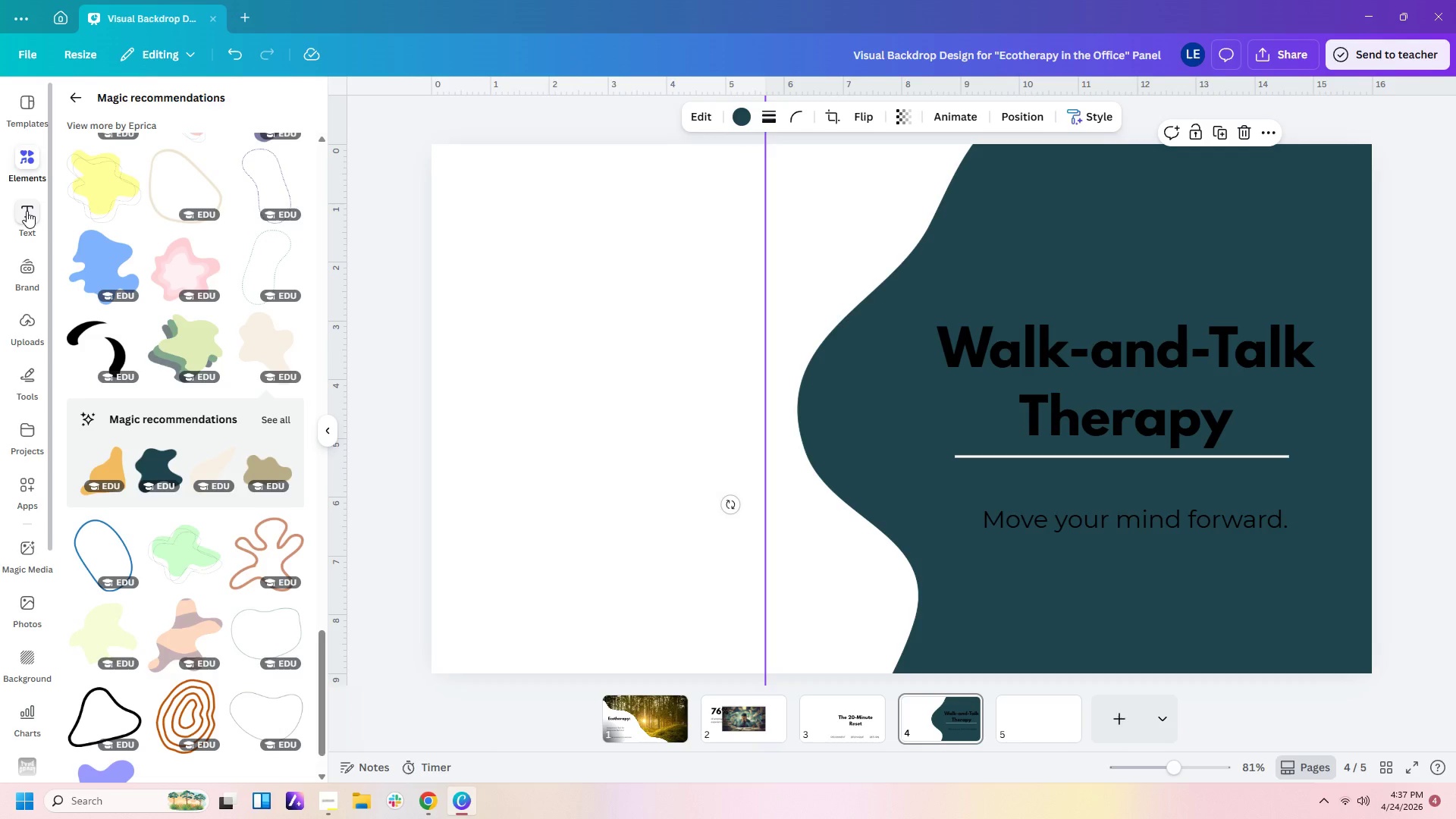 
wait(16.48)
 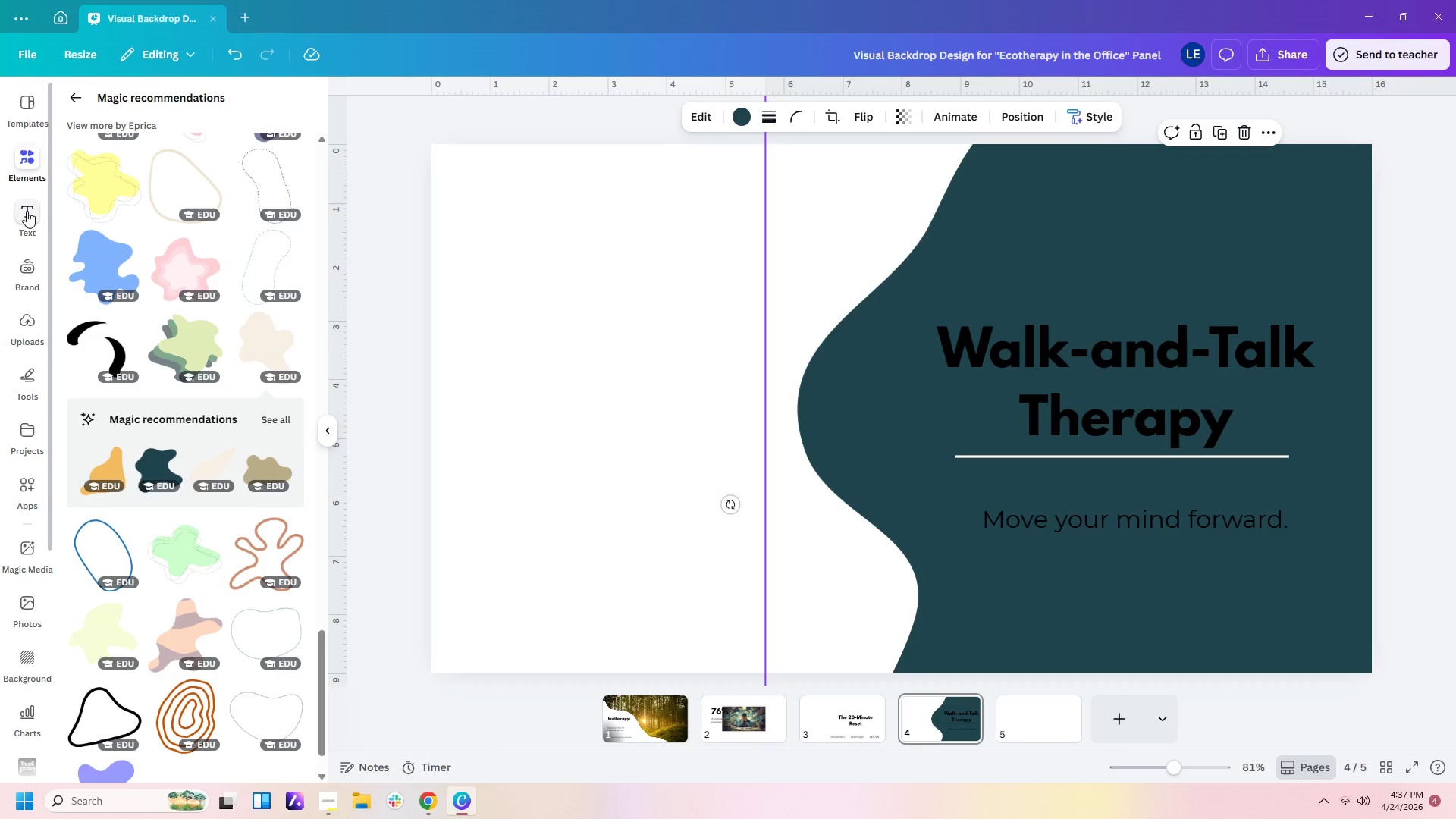 
left_click([1053, 733])
 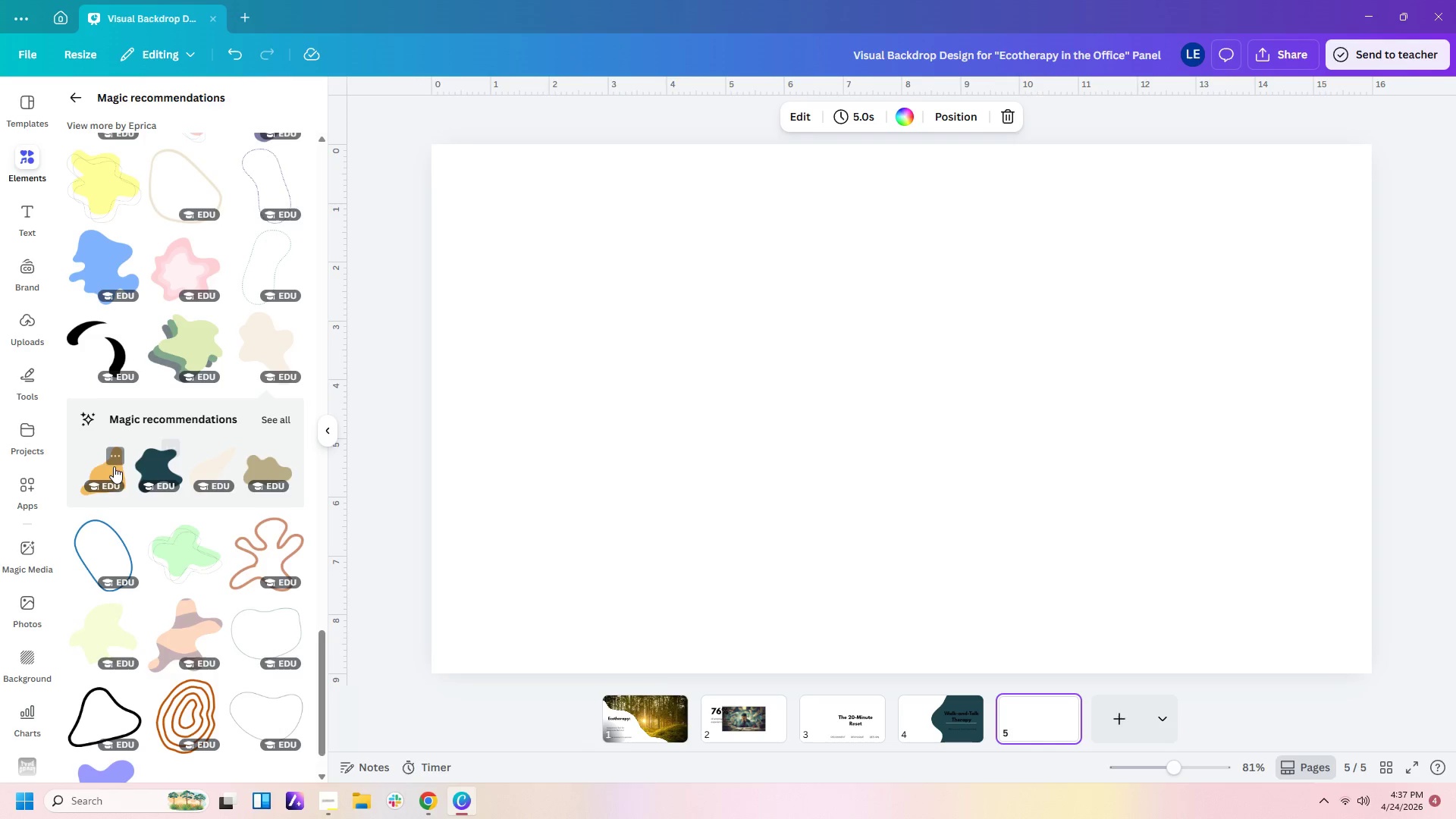 
wait(7.2)
 